 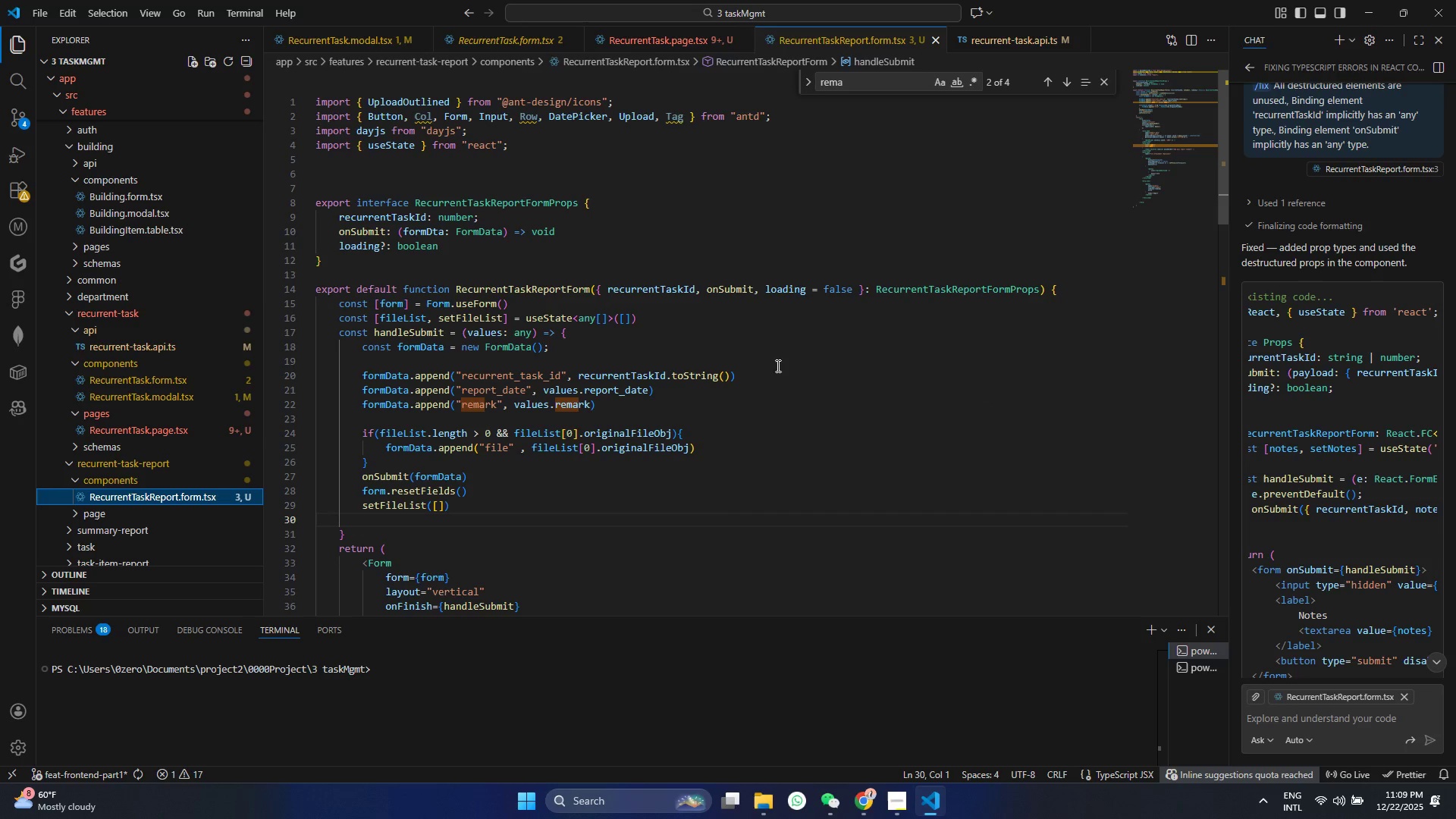 
scroll: coordinate [864, 422], scroll_direction: down, amount: 10.0
 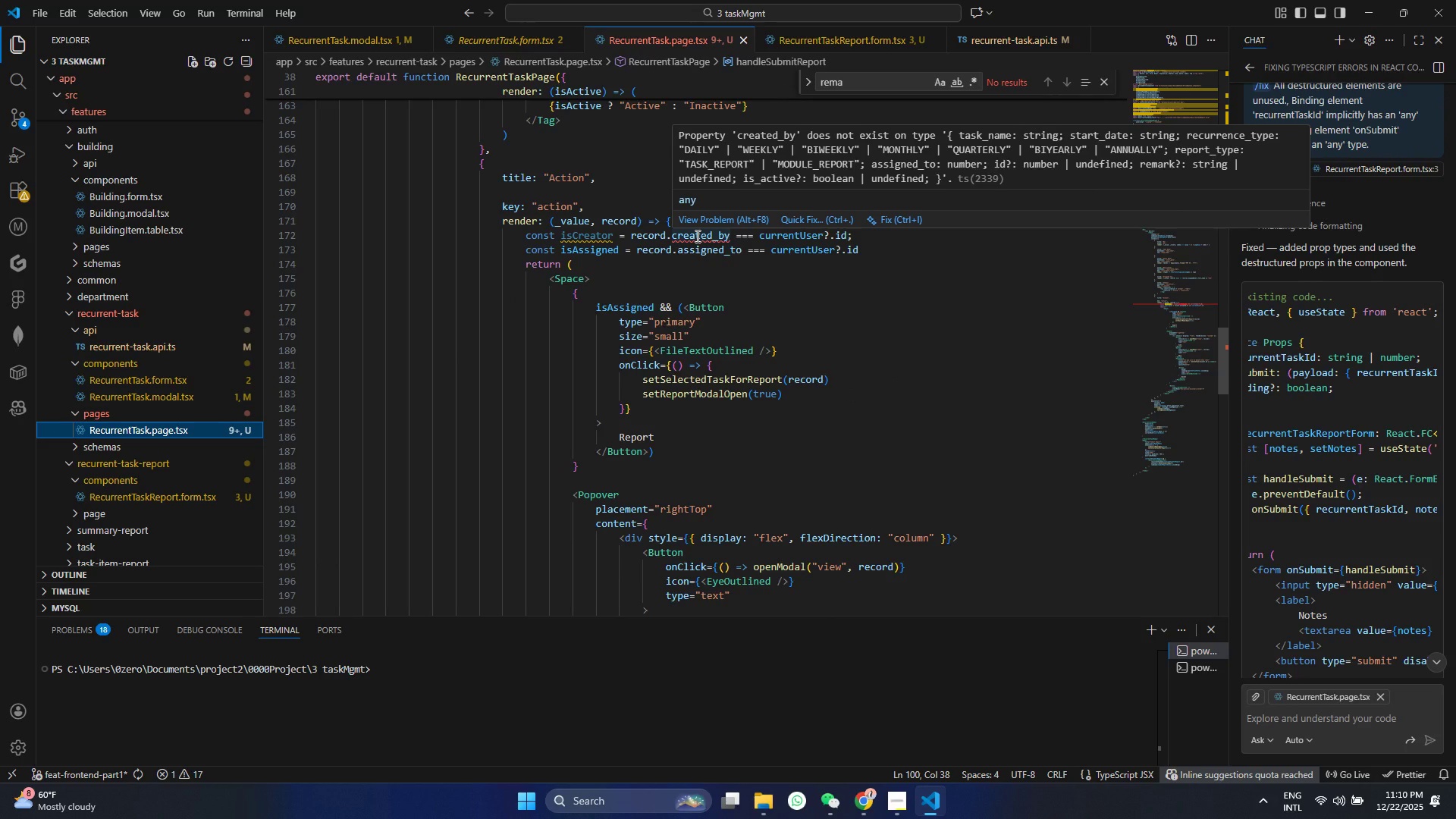 
double_click([599, 238])
 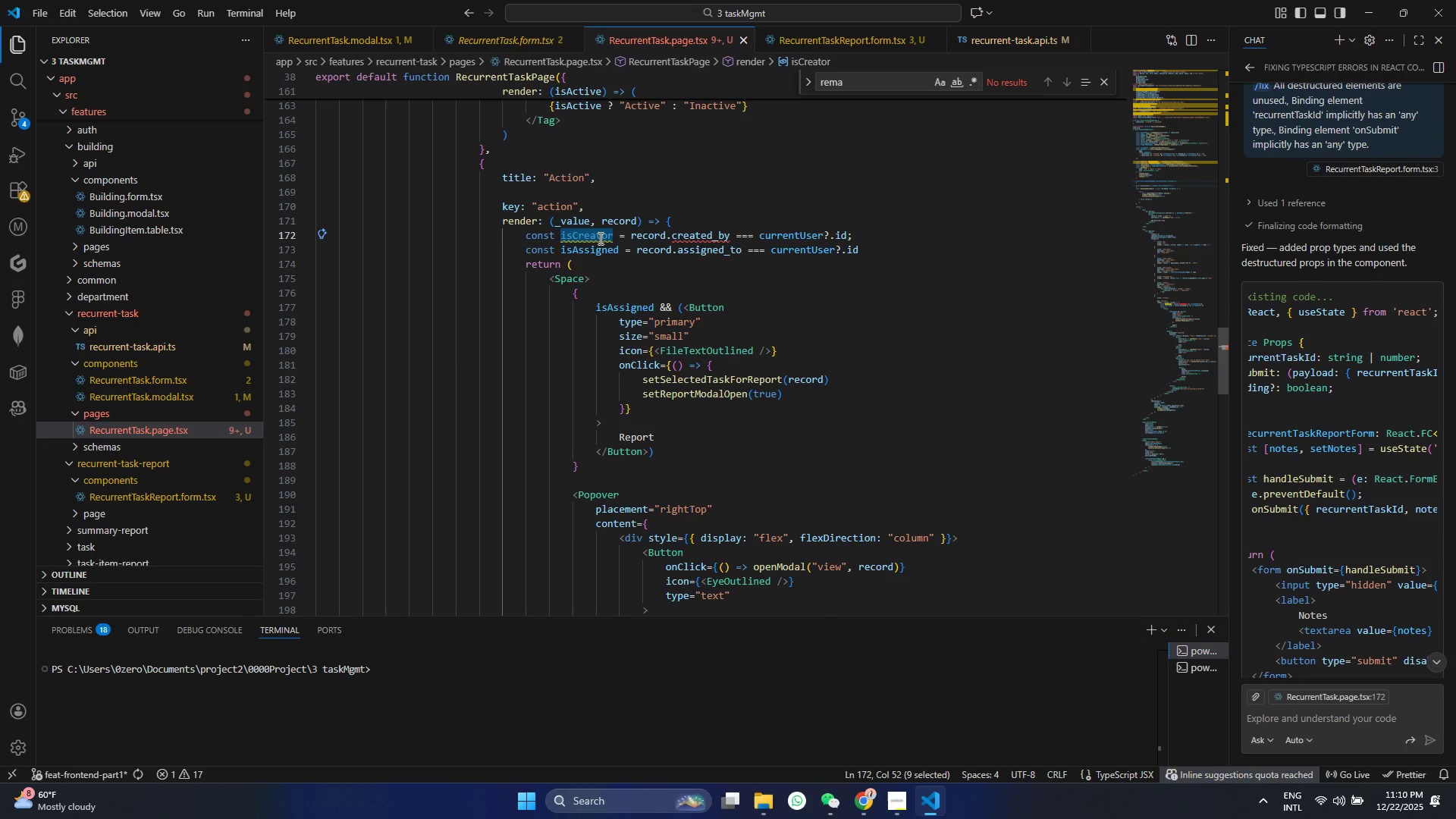 
key(Control+F)
 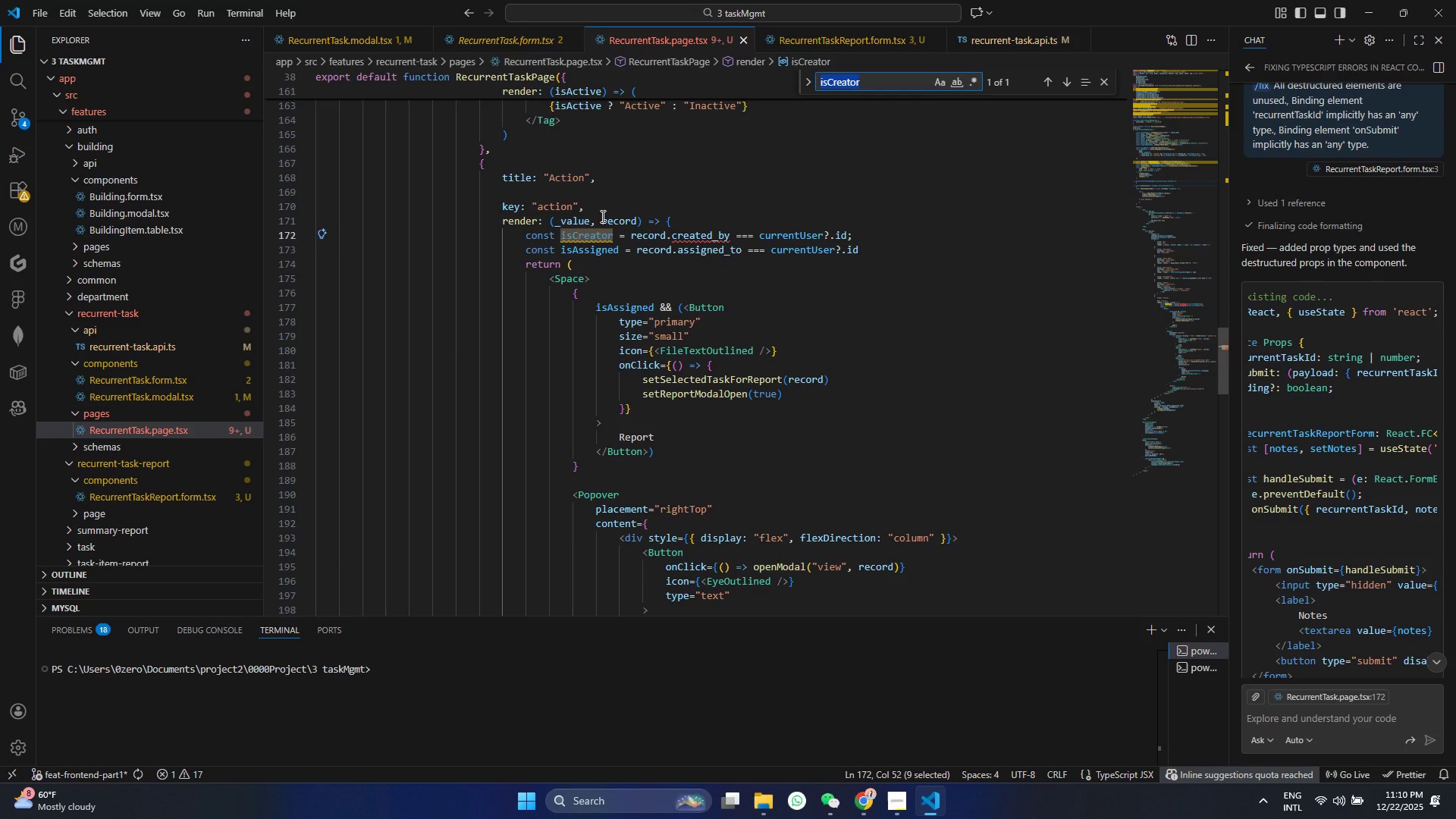 
wait(34.5)
 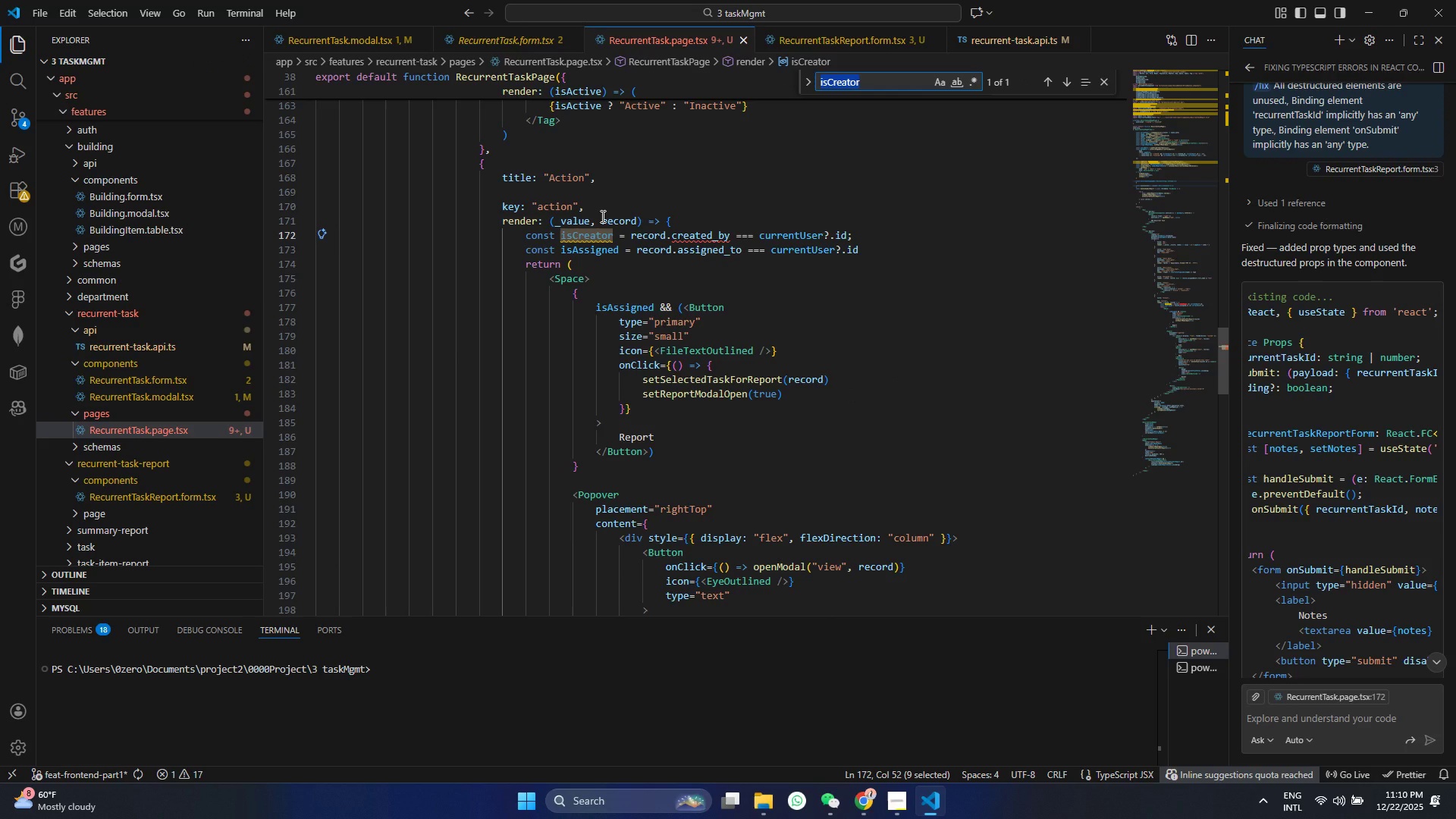 
scroll: coordinate [655, 334], scroll_direction: down, amount: 8.0
 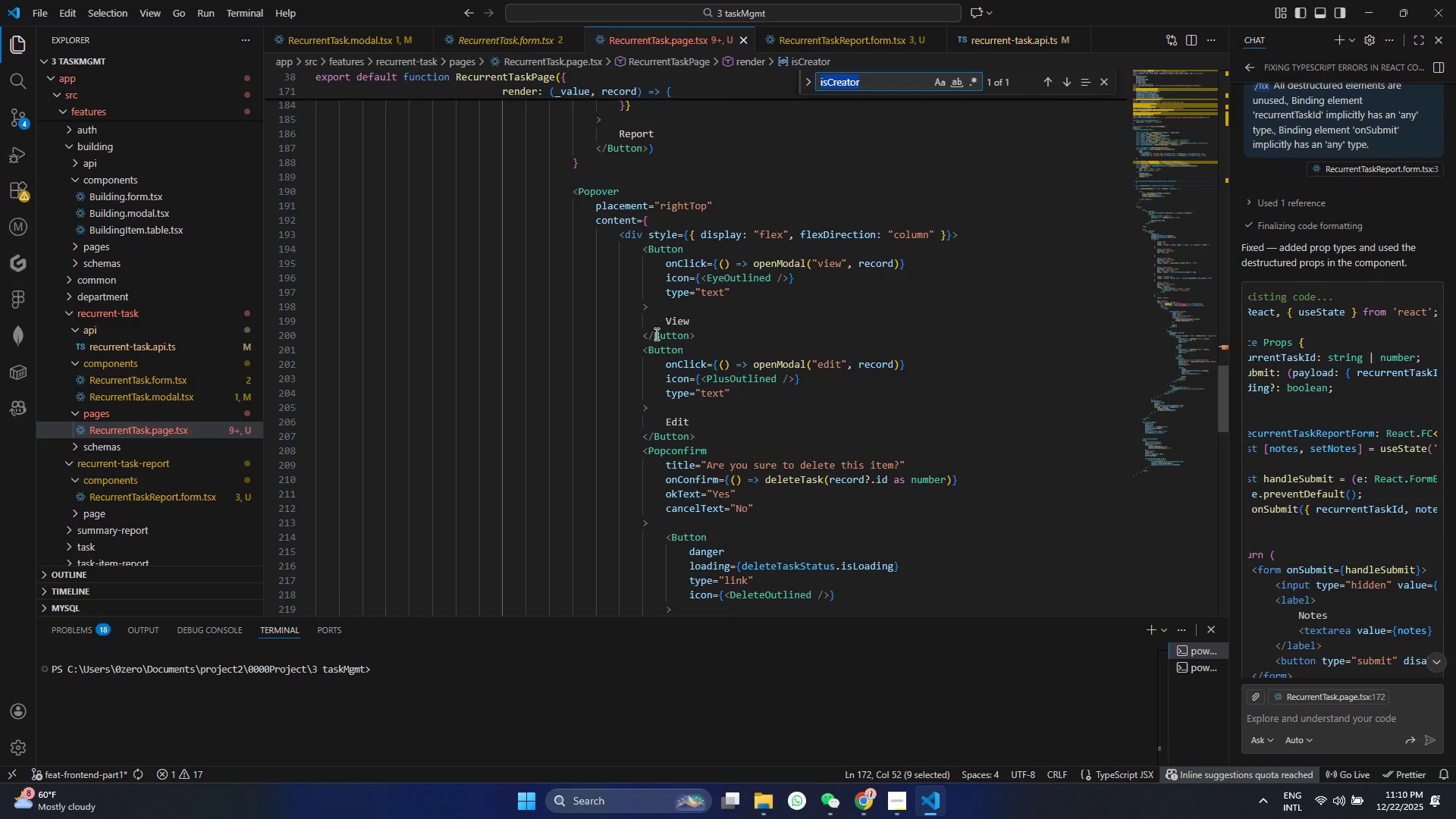 
wait(6.85)
 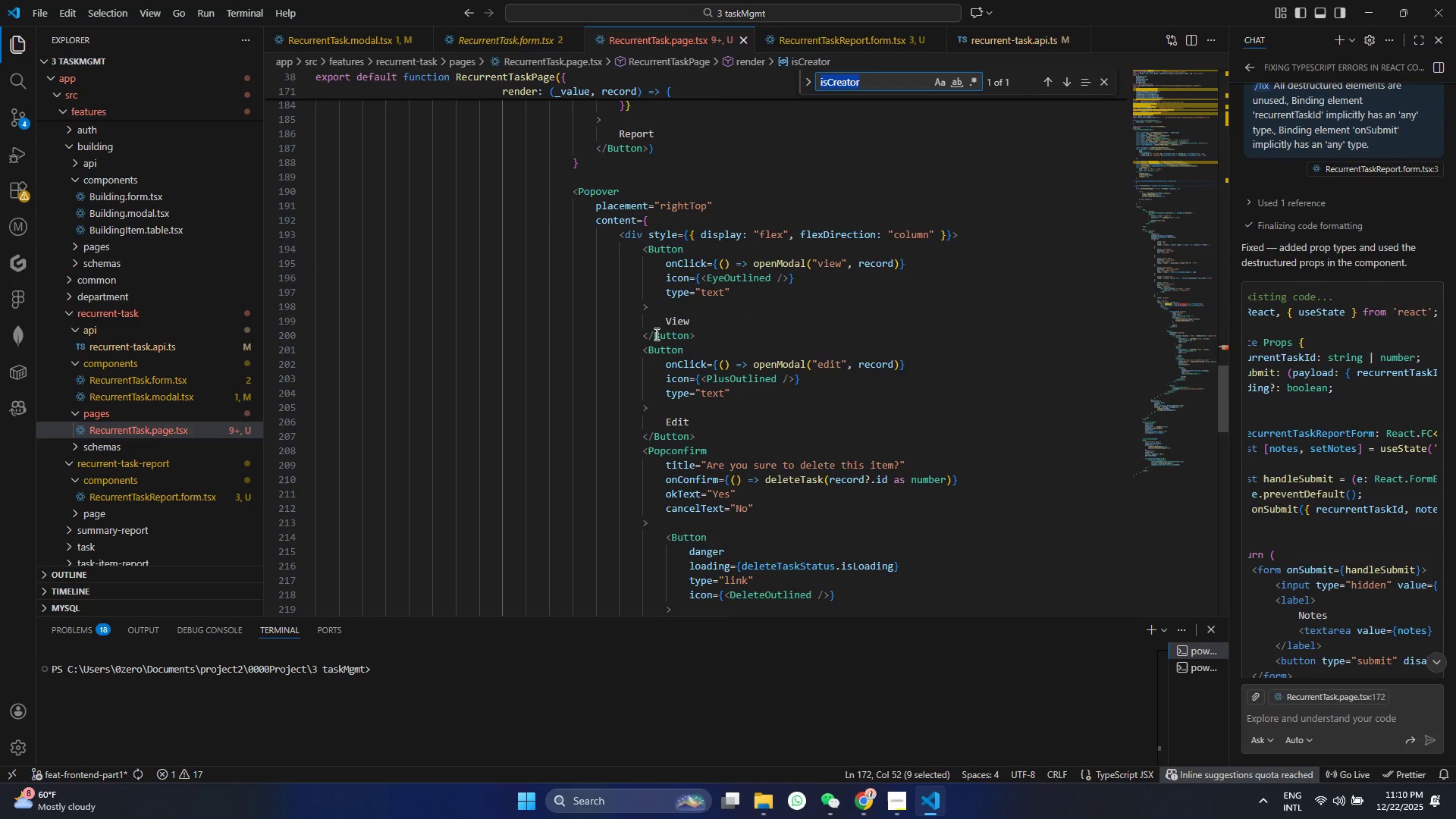 
left_click([710, 340])
 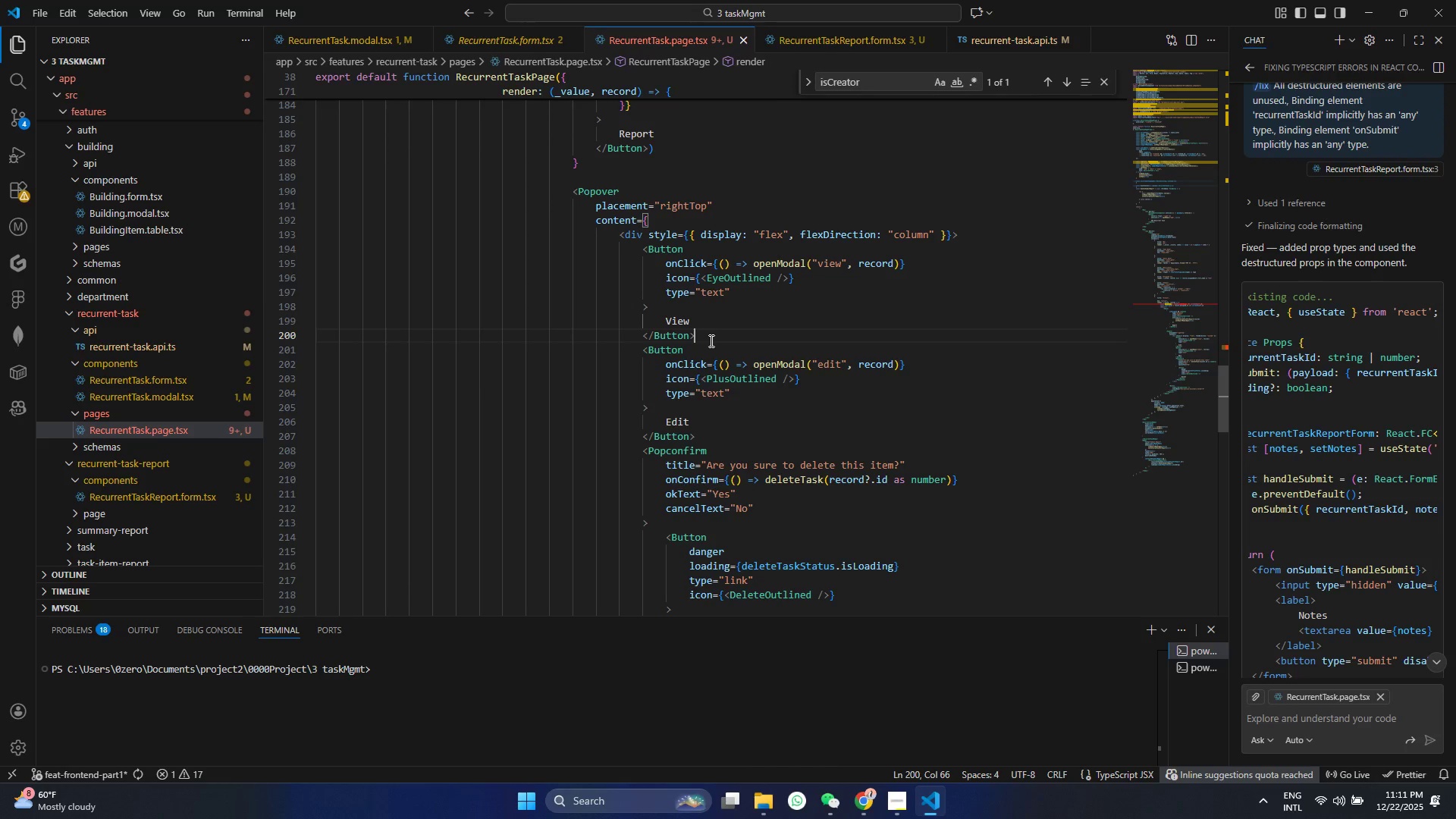 
key(Control+Enter)
 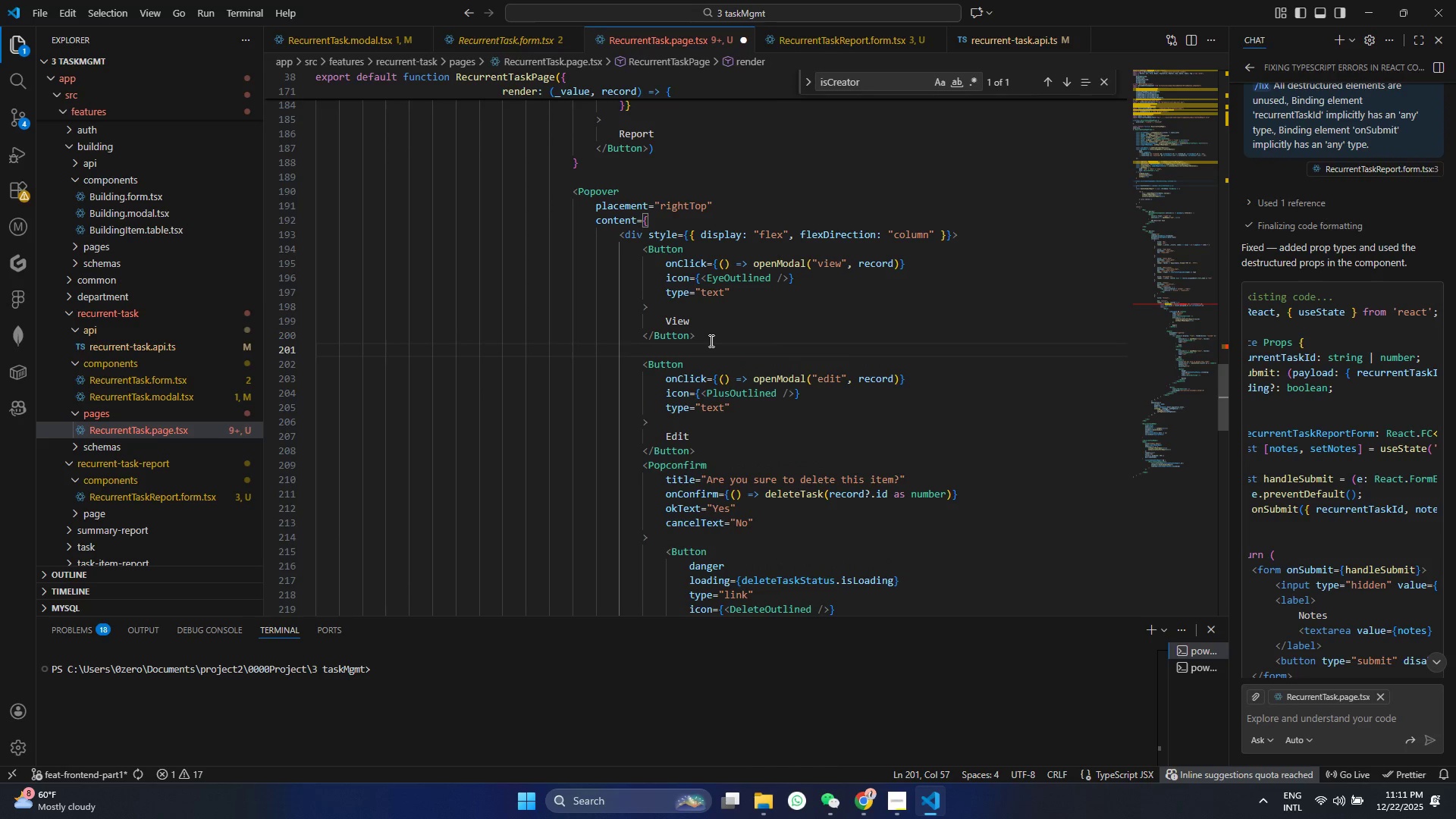 
key(Shift+BracketLeft)
 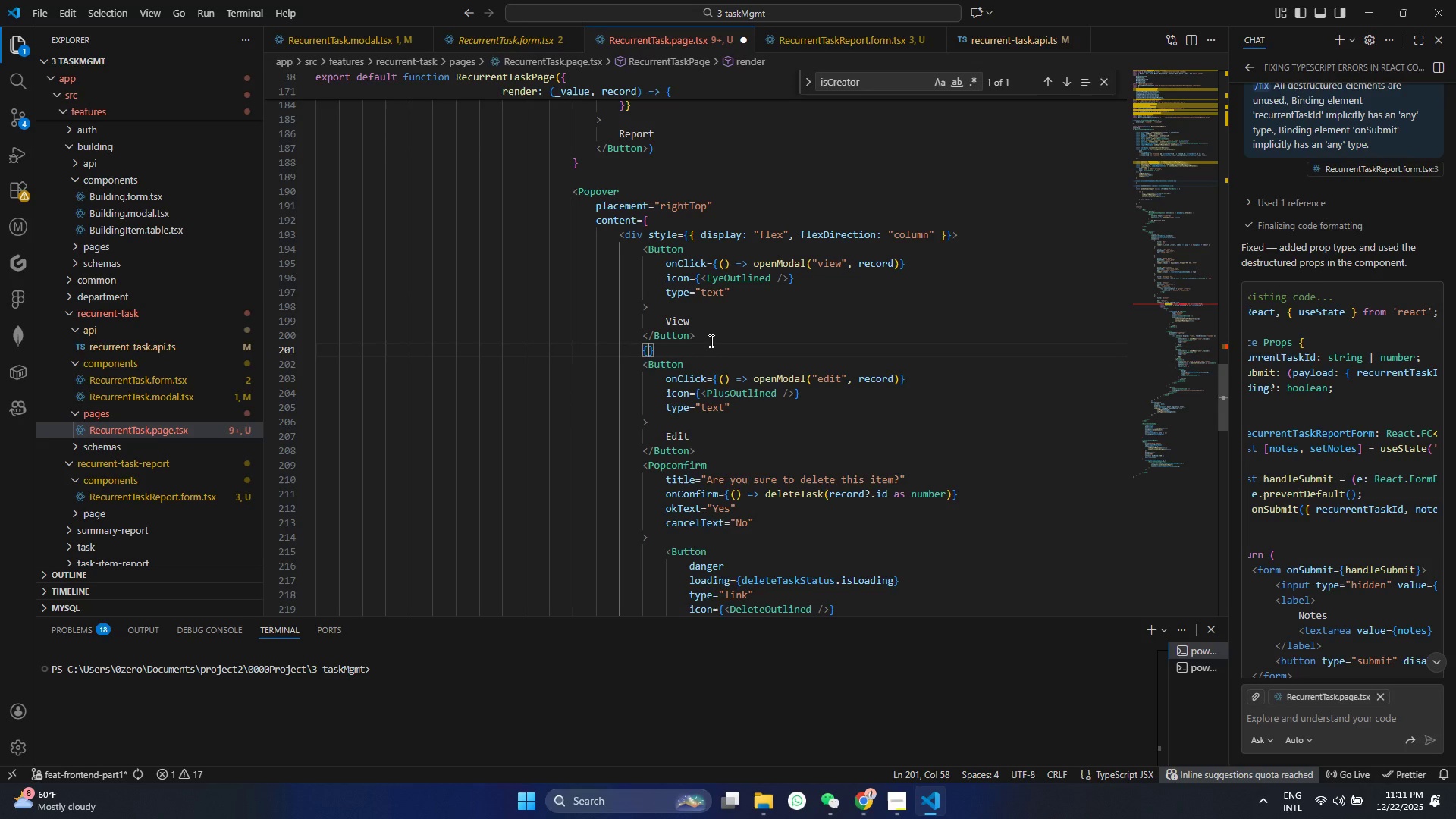 
key(Shift+Enter)
 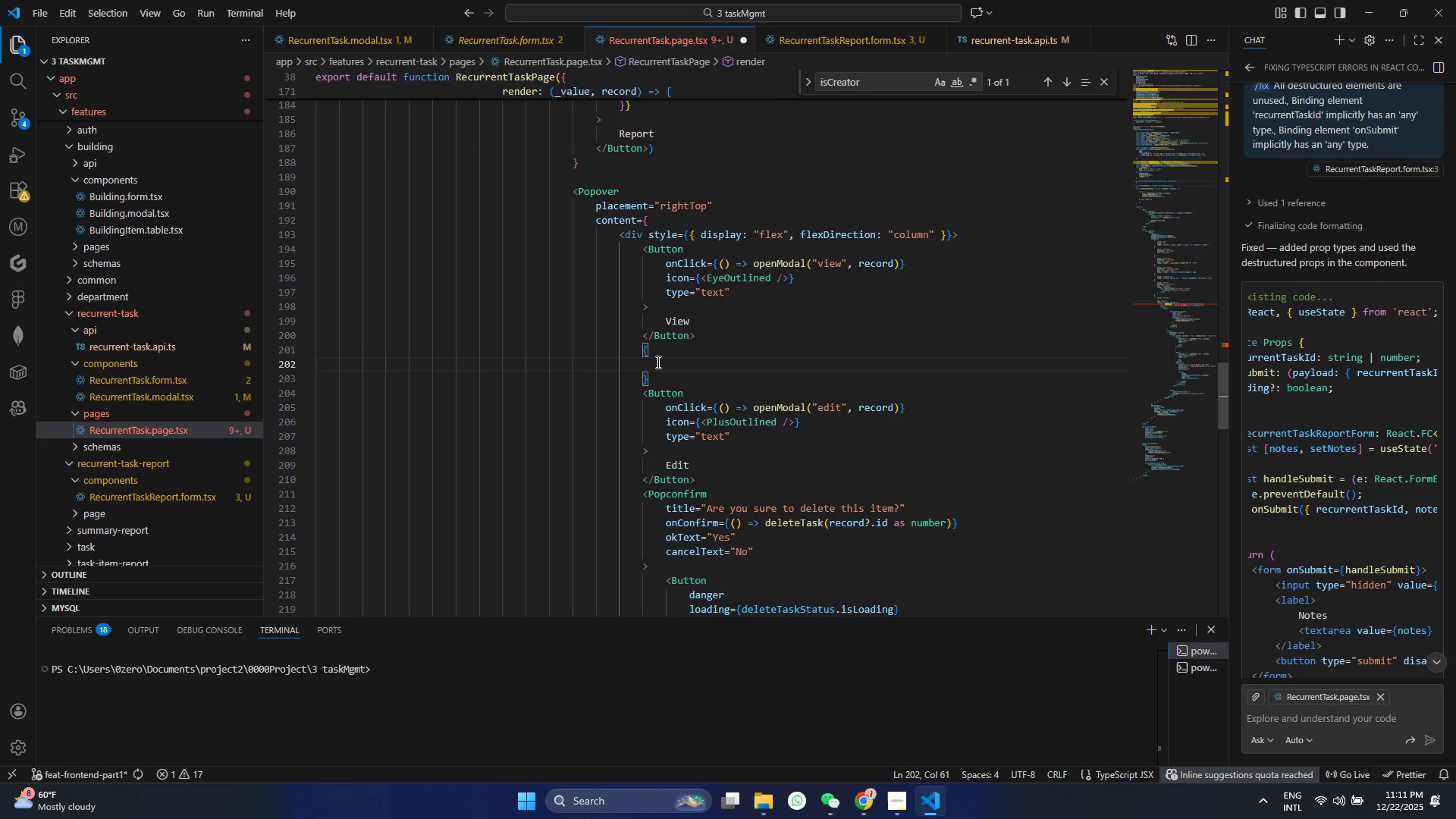 
wait(5.94)
 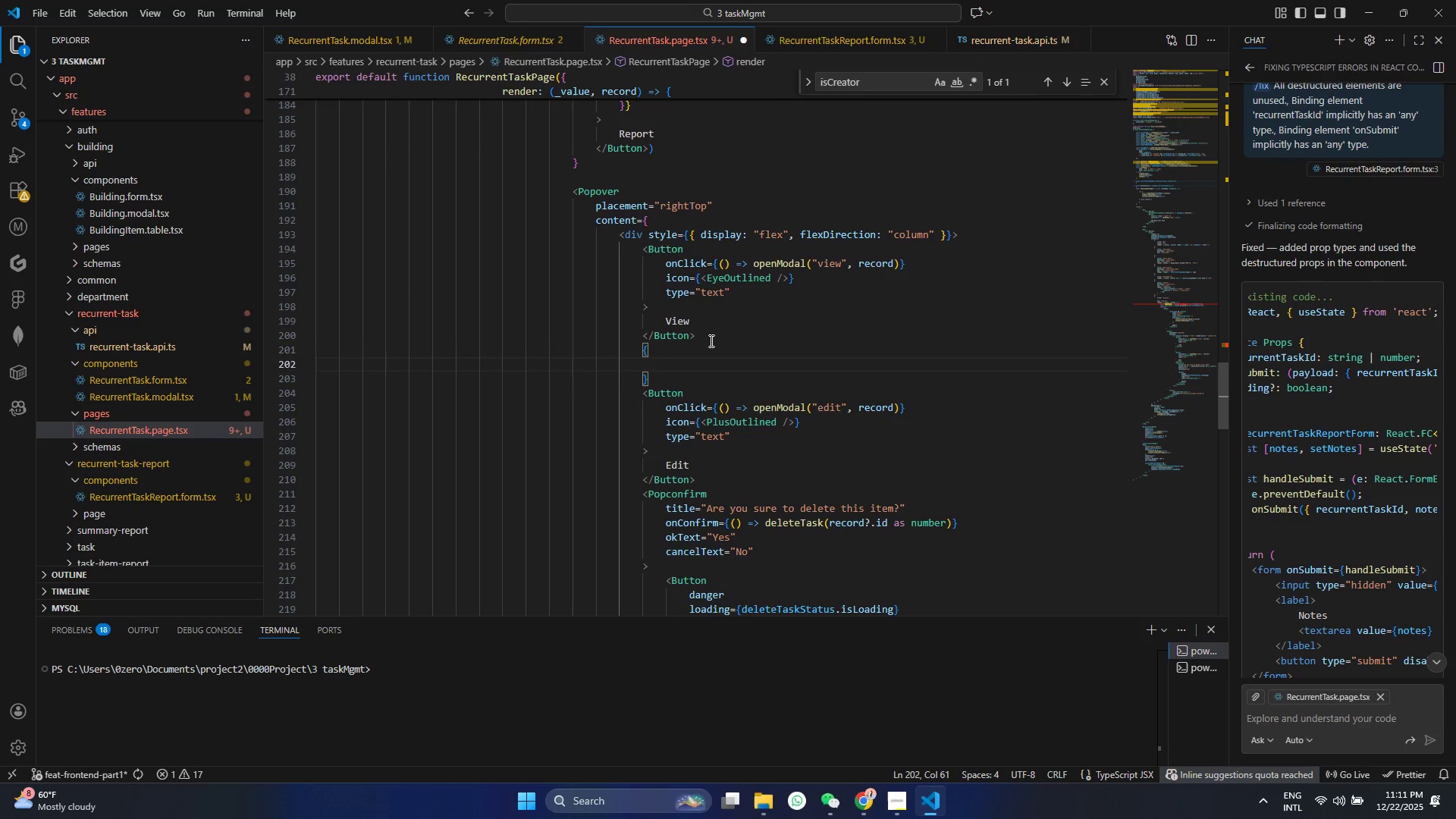 
type(is)
 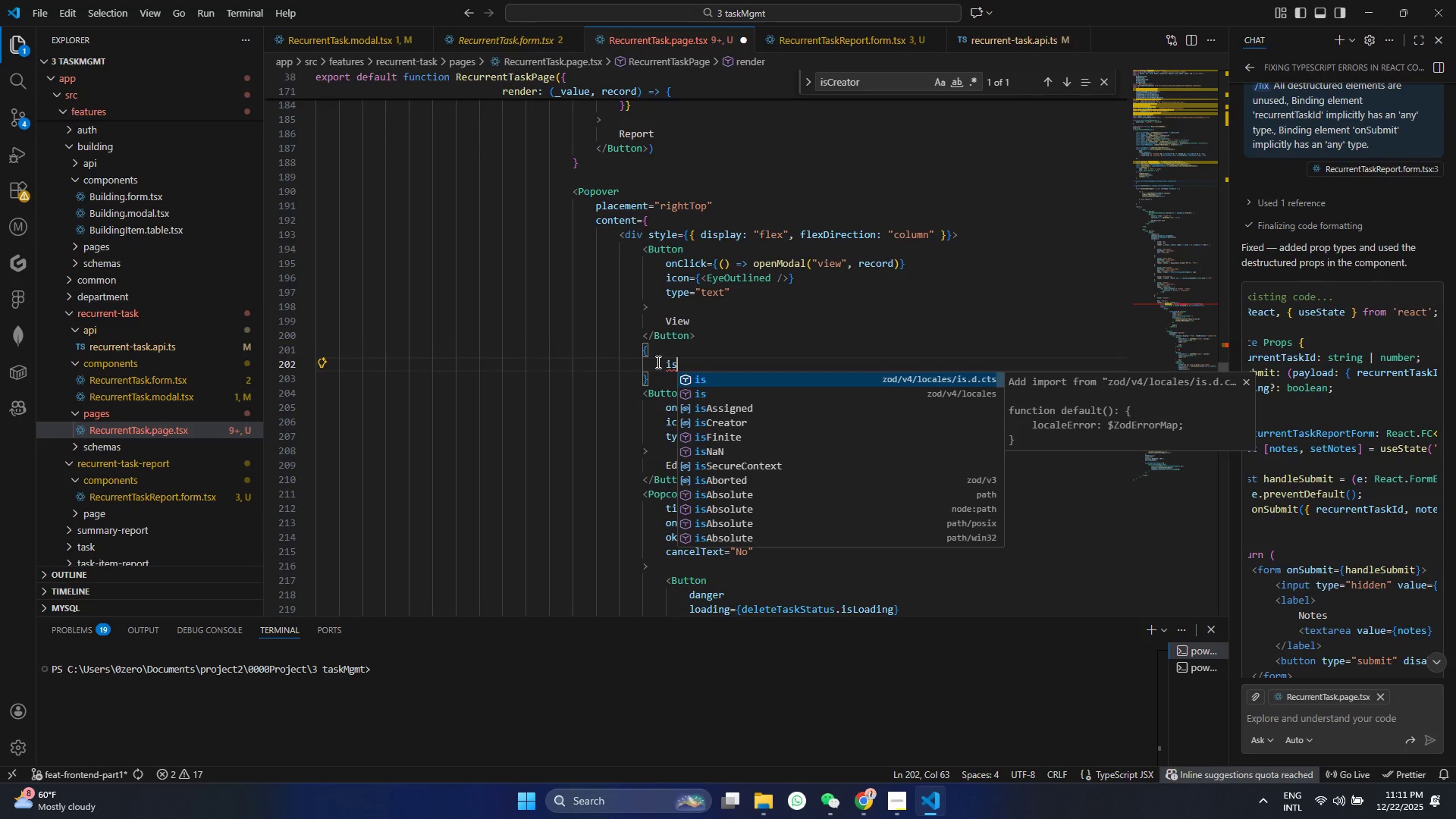 
key(ArrowDown)
 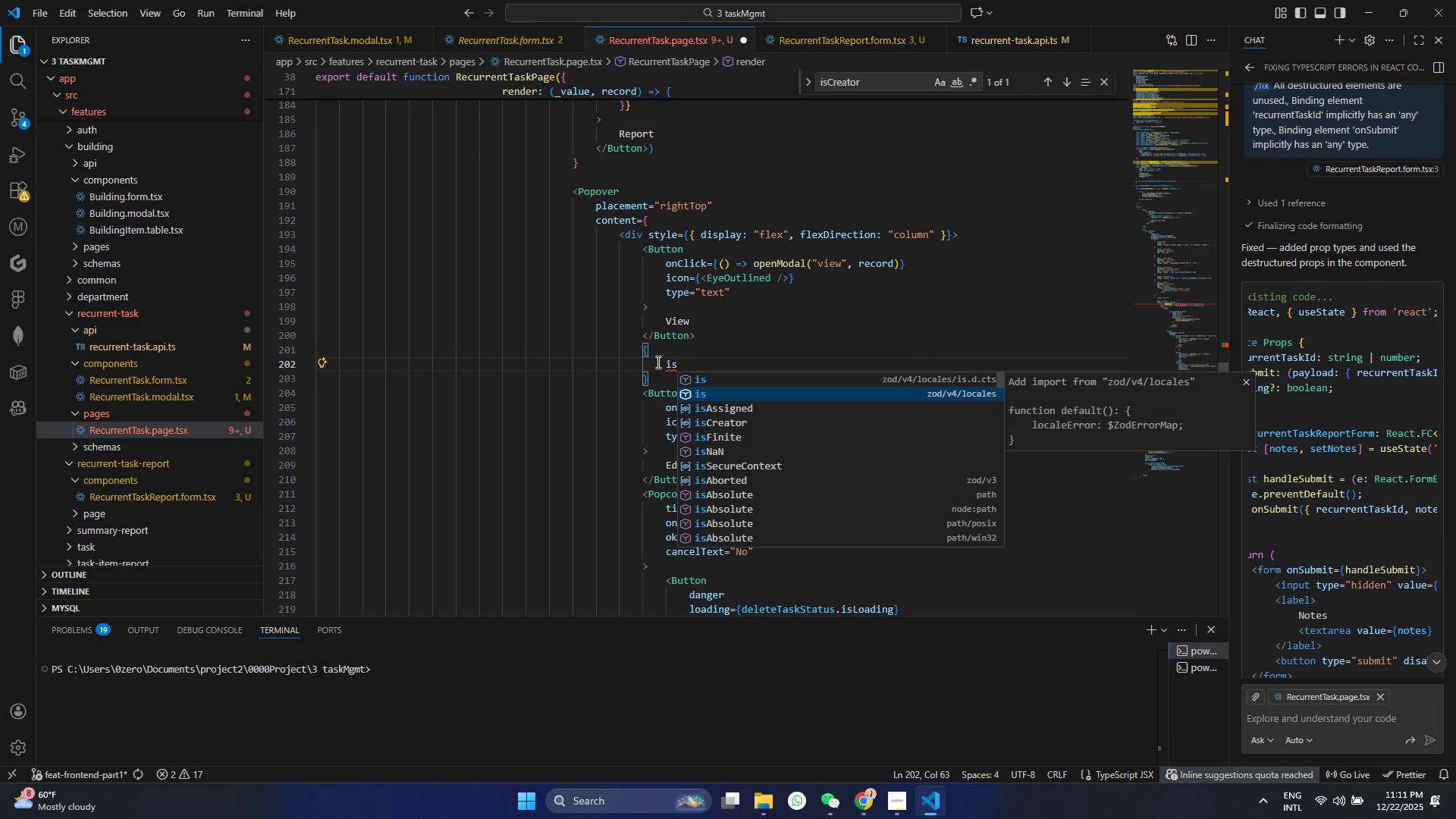 
key(ArrowDown)
 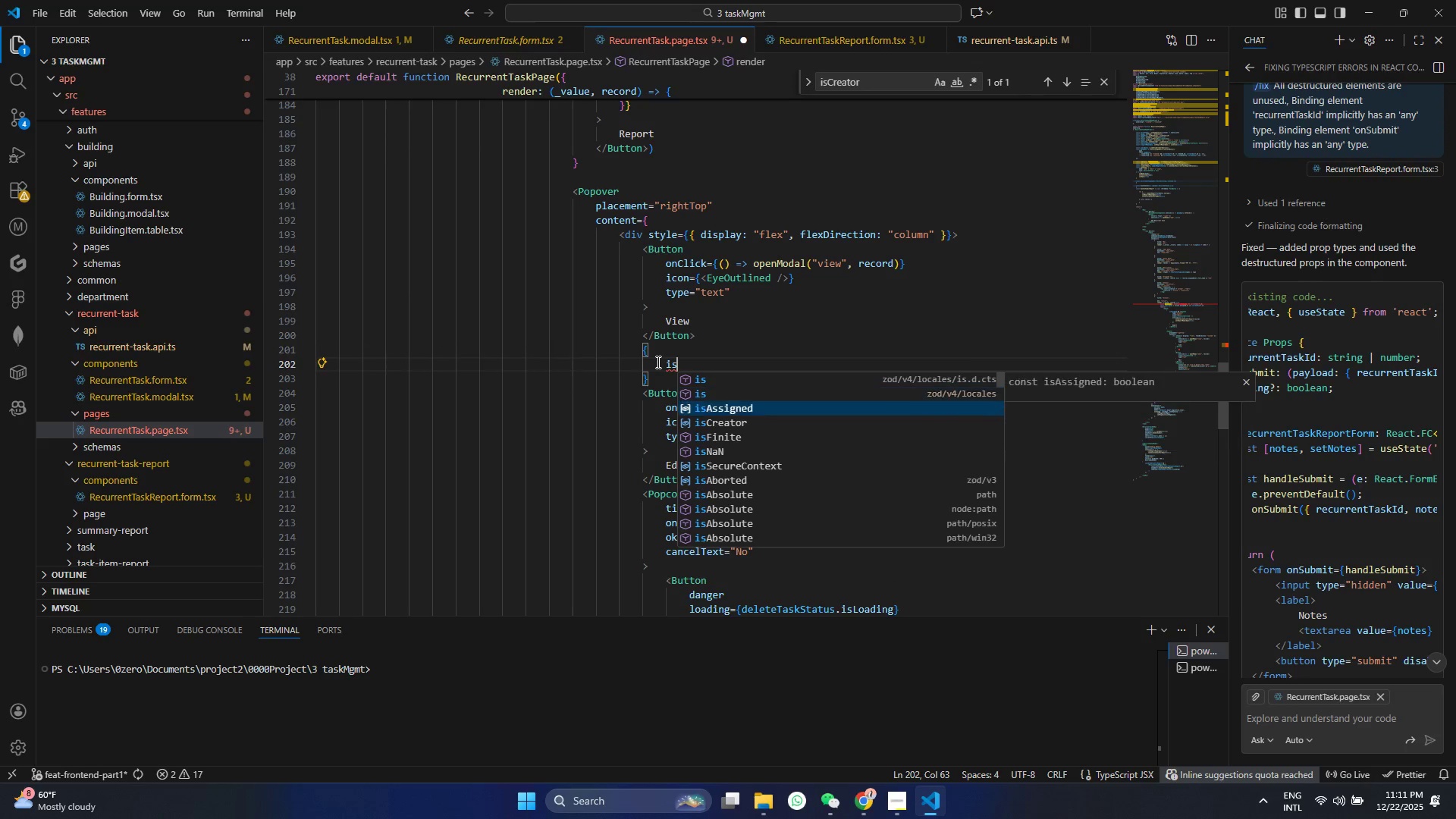 
key(ArrowDown)
 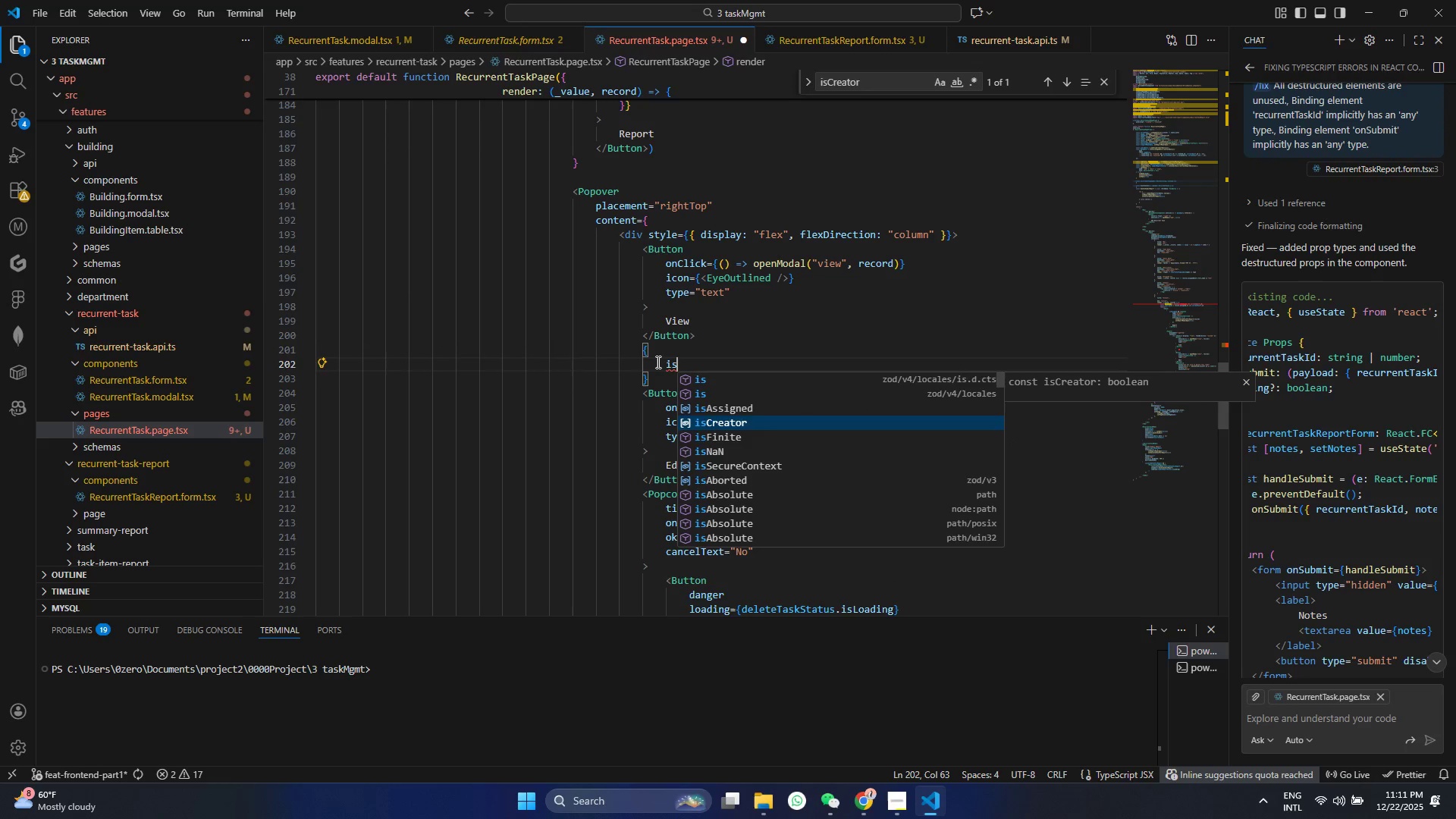 
key(Enter)
 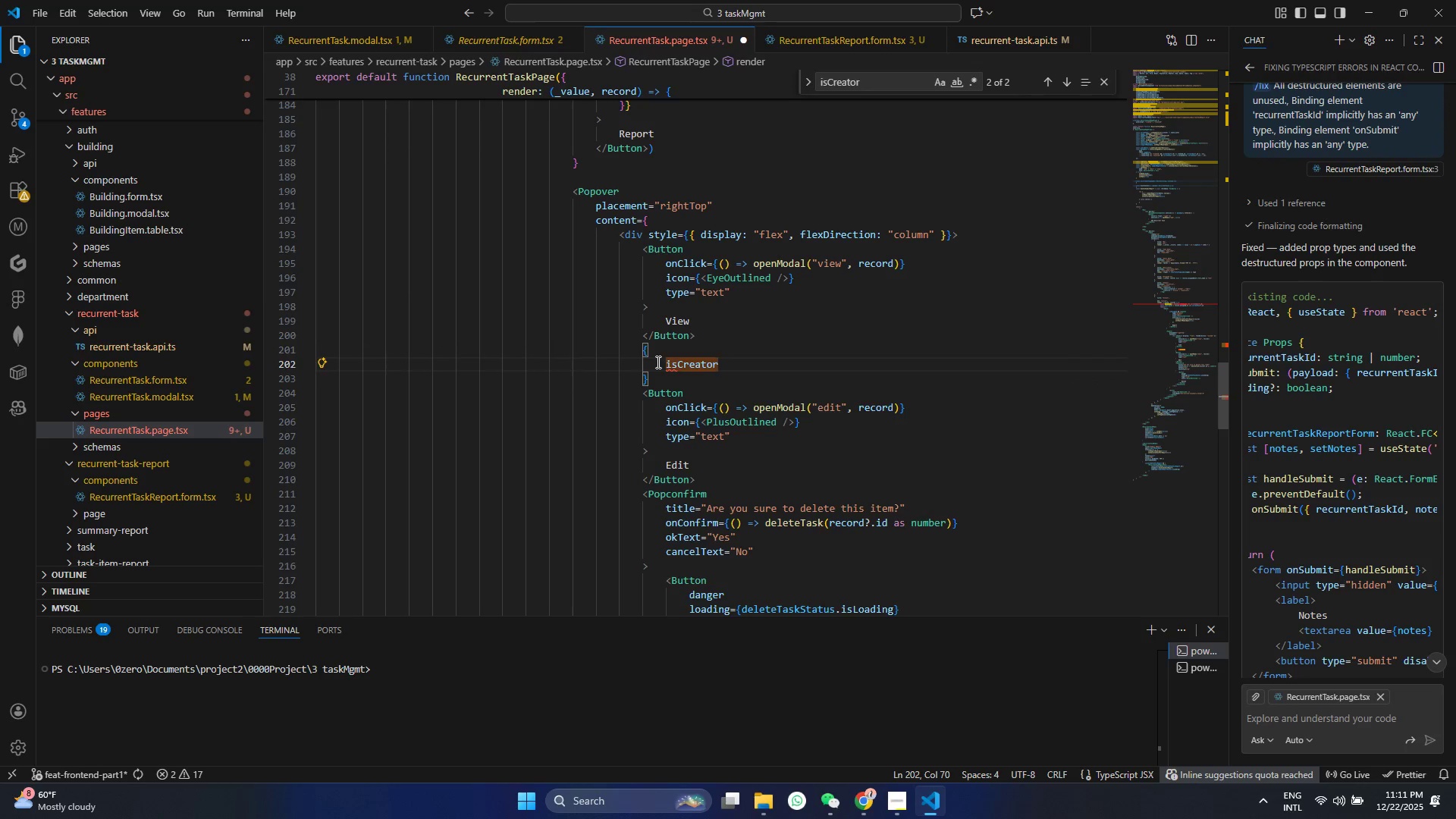 
type( && (<>)
 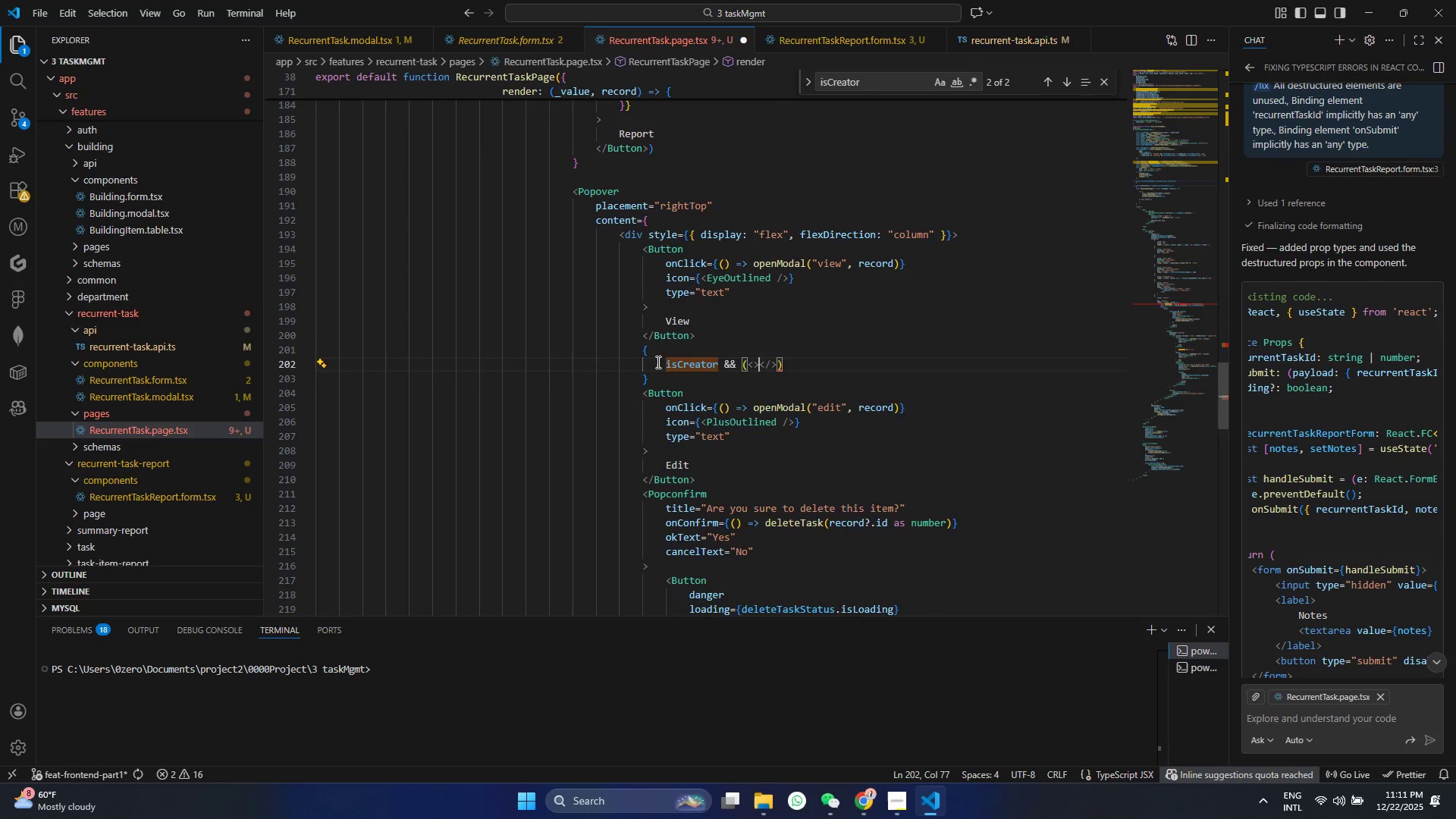 
key(Enter)
 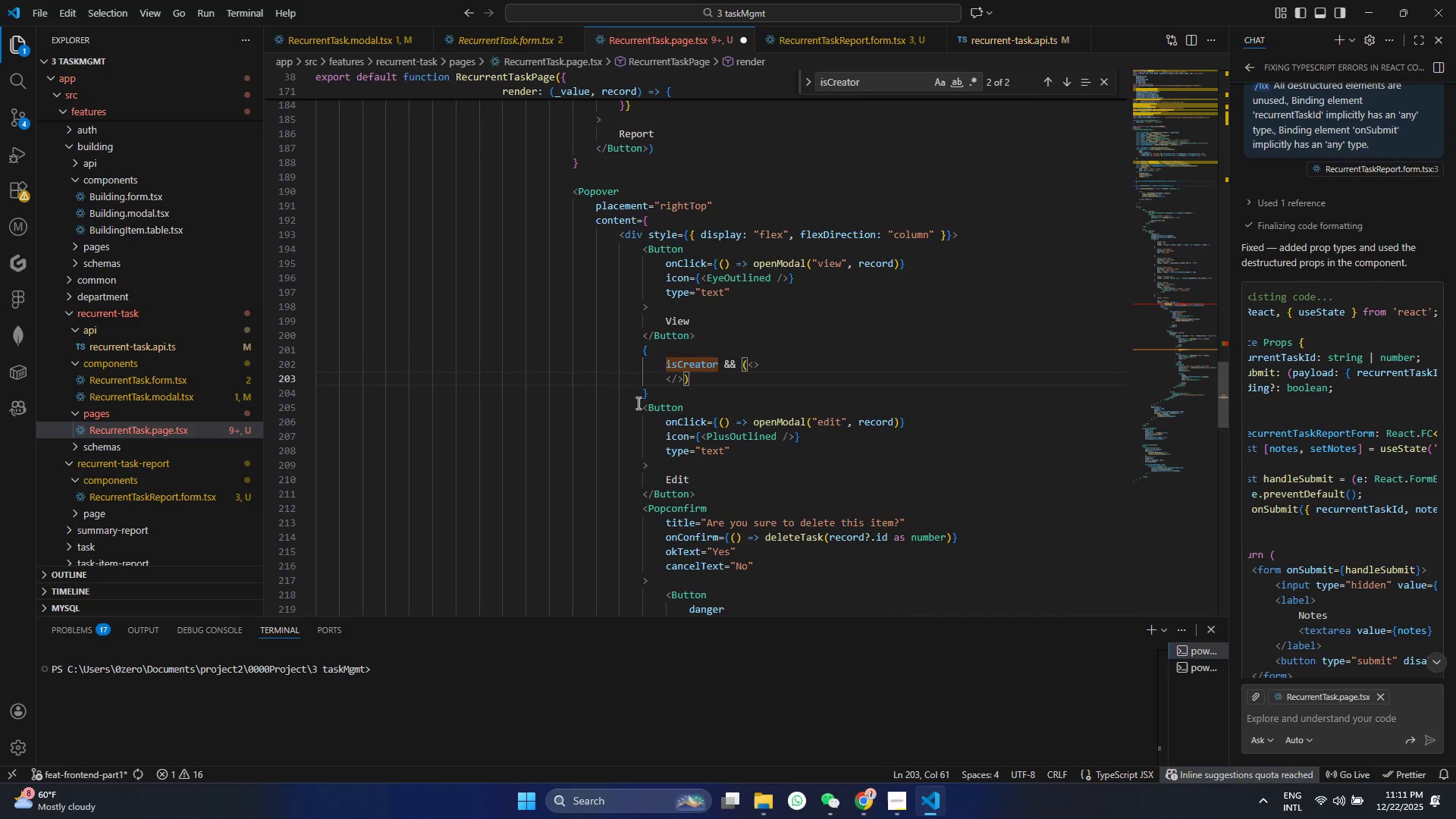 
left_click_drag(start_coordinate=[636, 405], to_coordinate=[742, 388])
 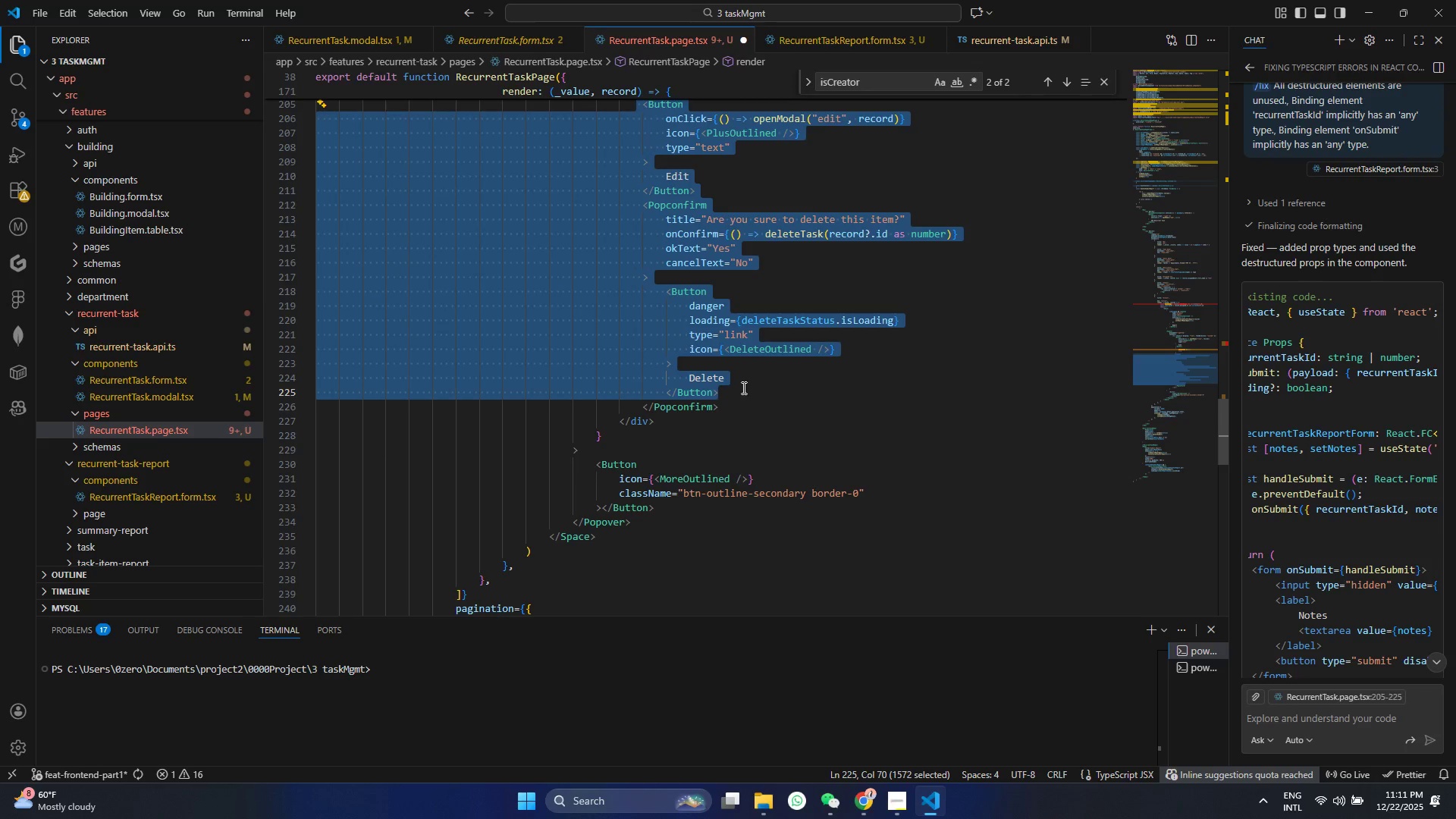 
scroll: coordinate [717, 424], scroll_direction: down, amount: 8.0
 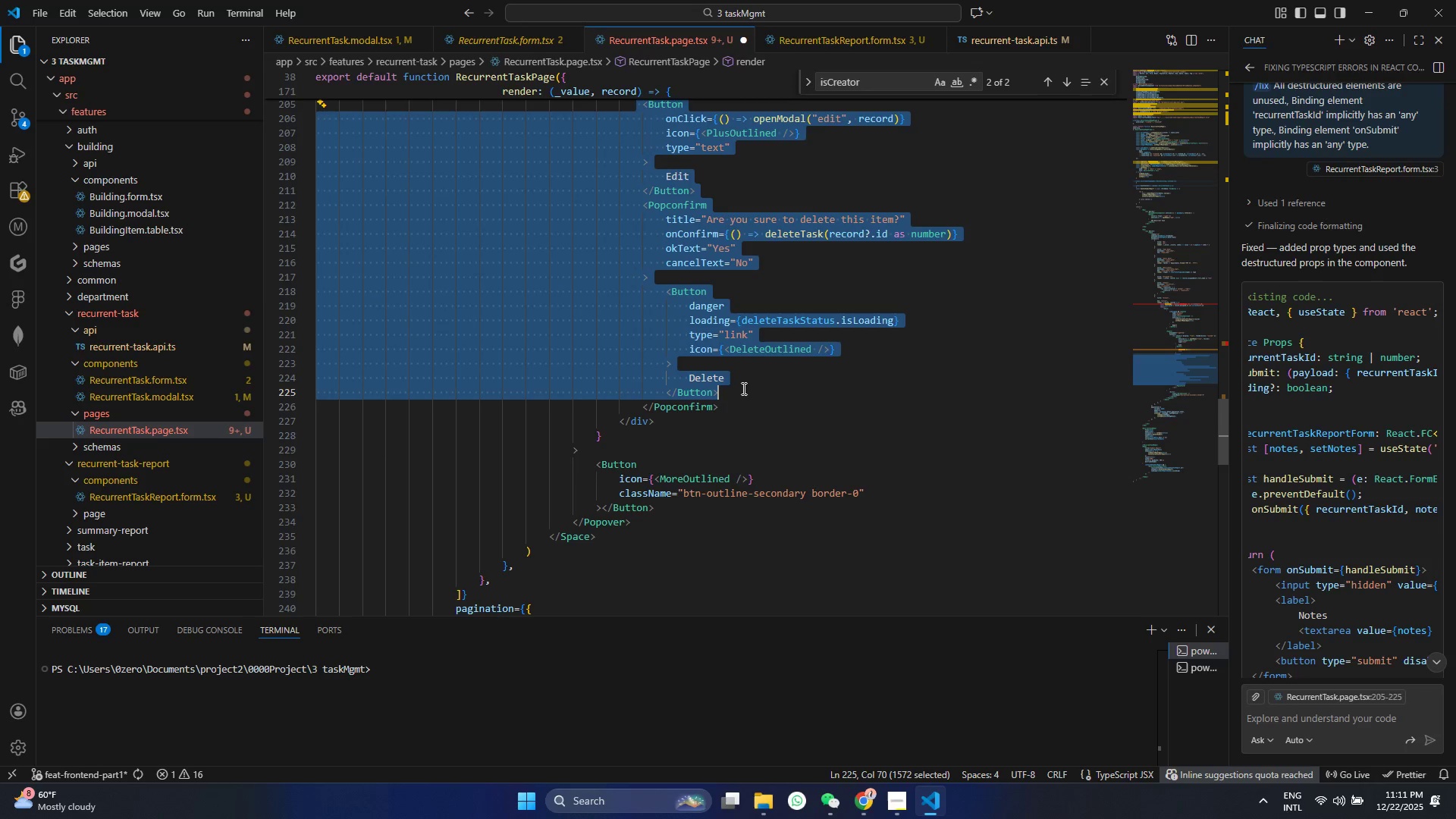 
hold_key(key=ControlLeft, duration=0.69)
 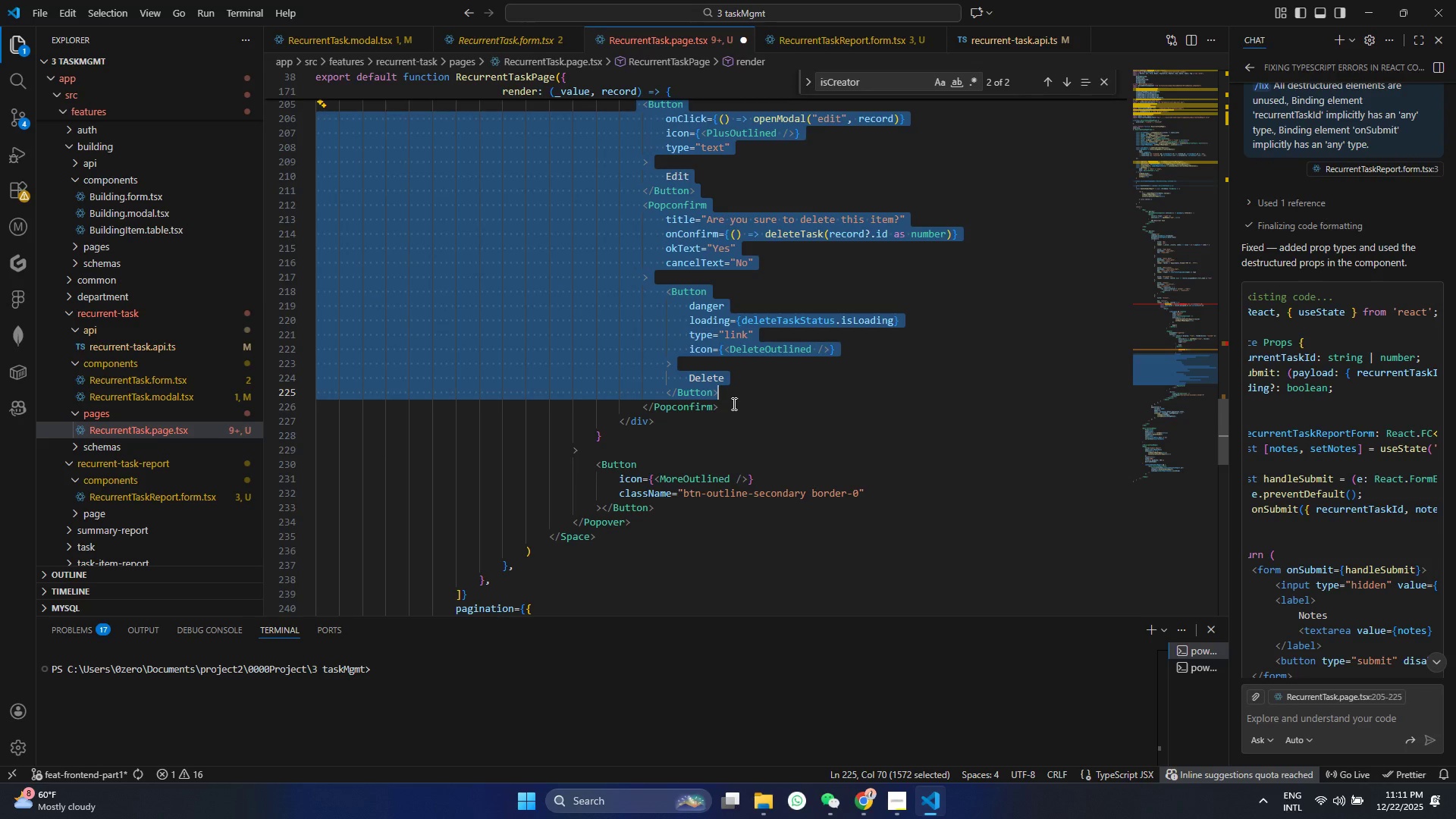 
left_click([732, 403])
 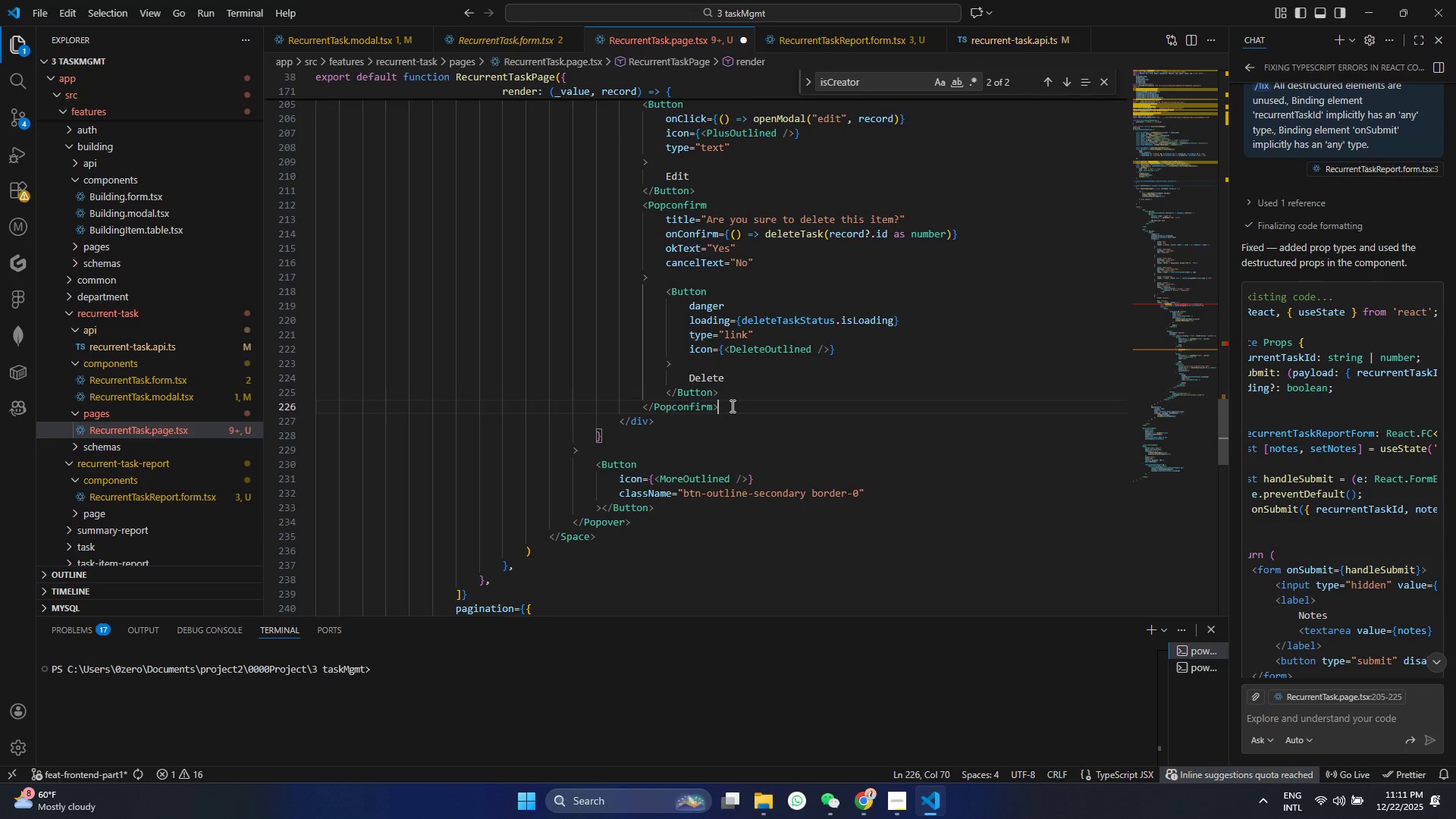 
scroll: coordinate [731, 406], scroll_direction: up, amount: 7.0
 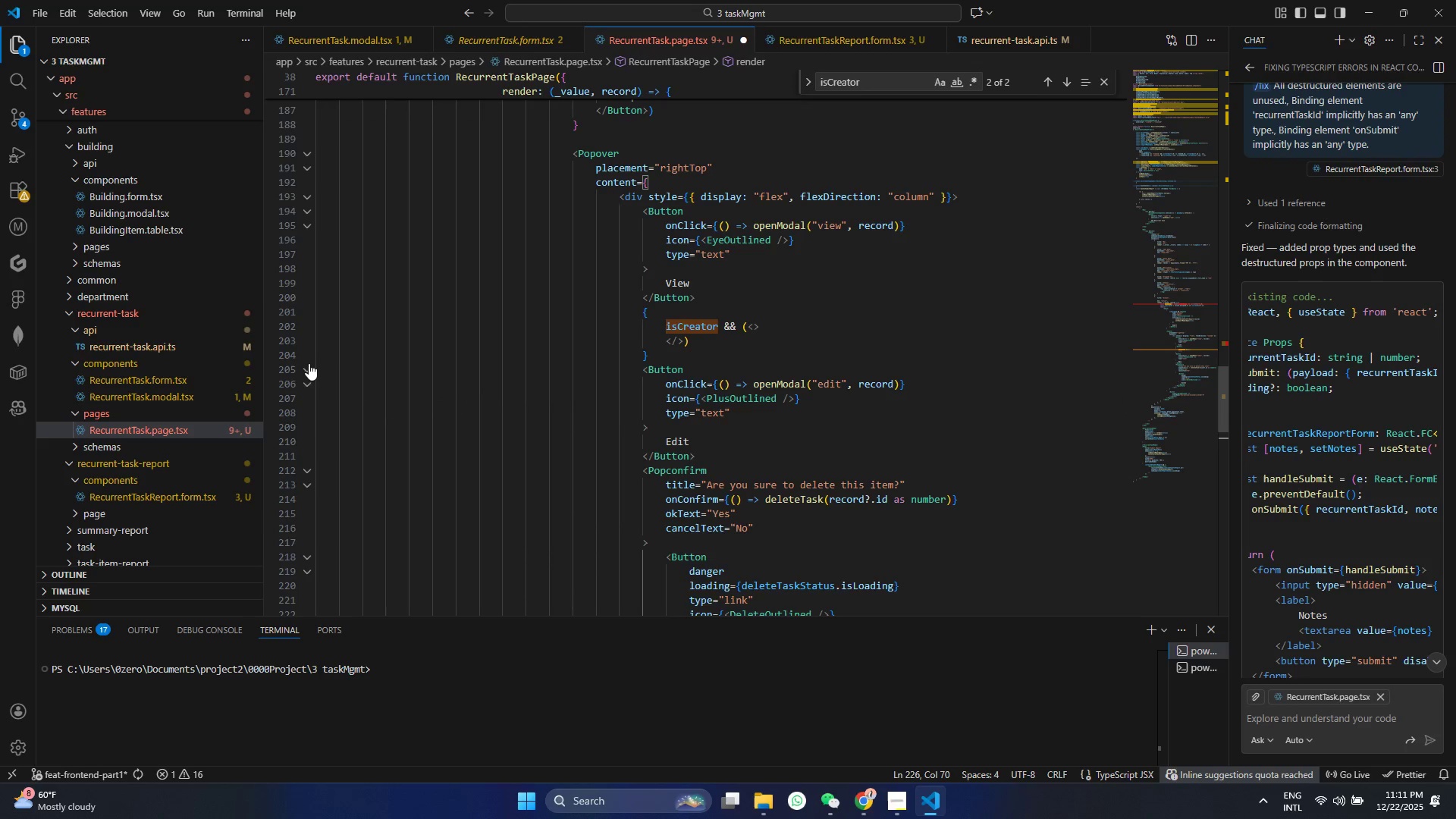 
left_click([309, 369])
 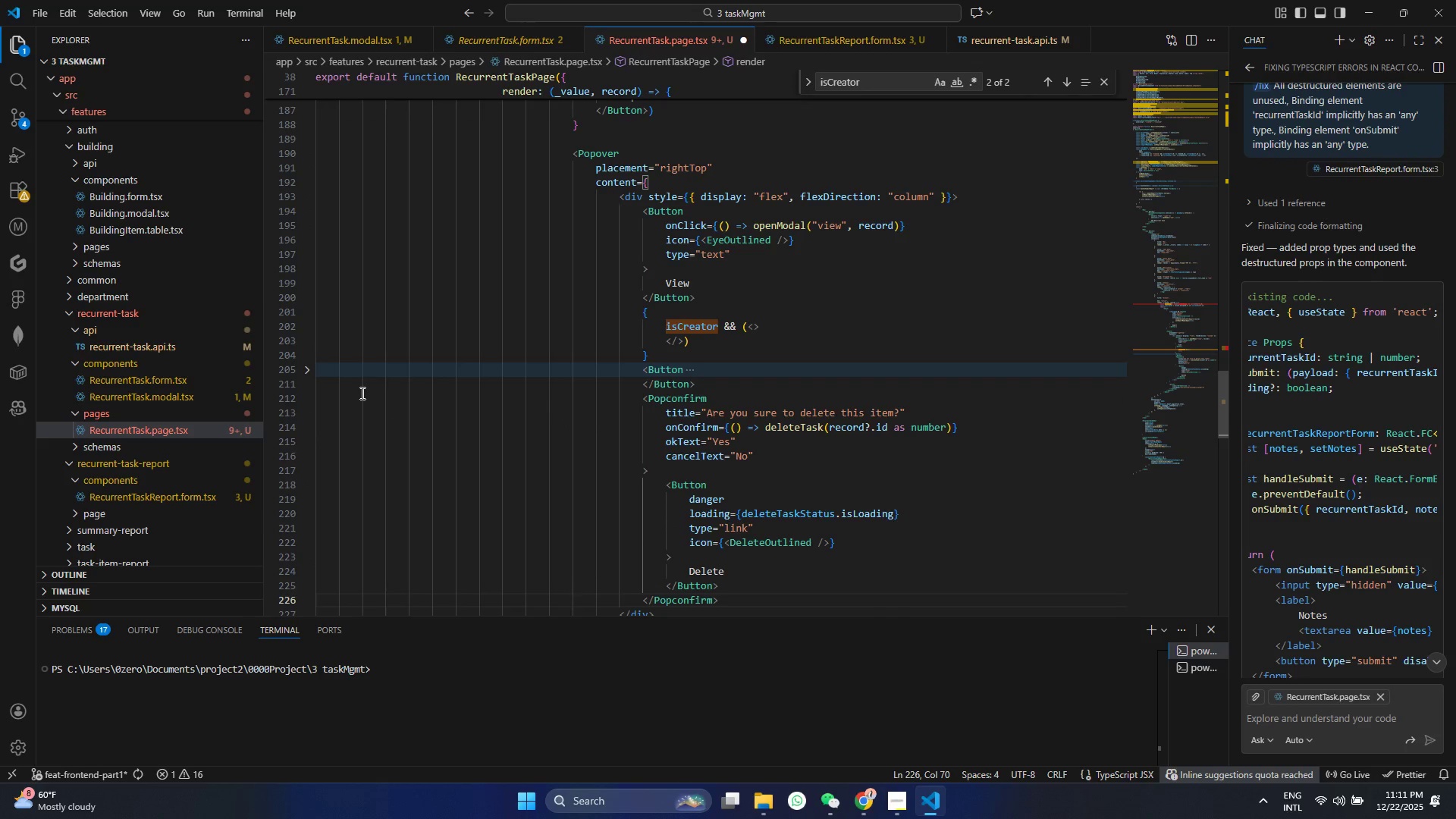 
wait(8.84)
 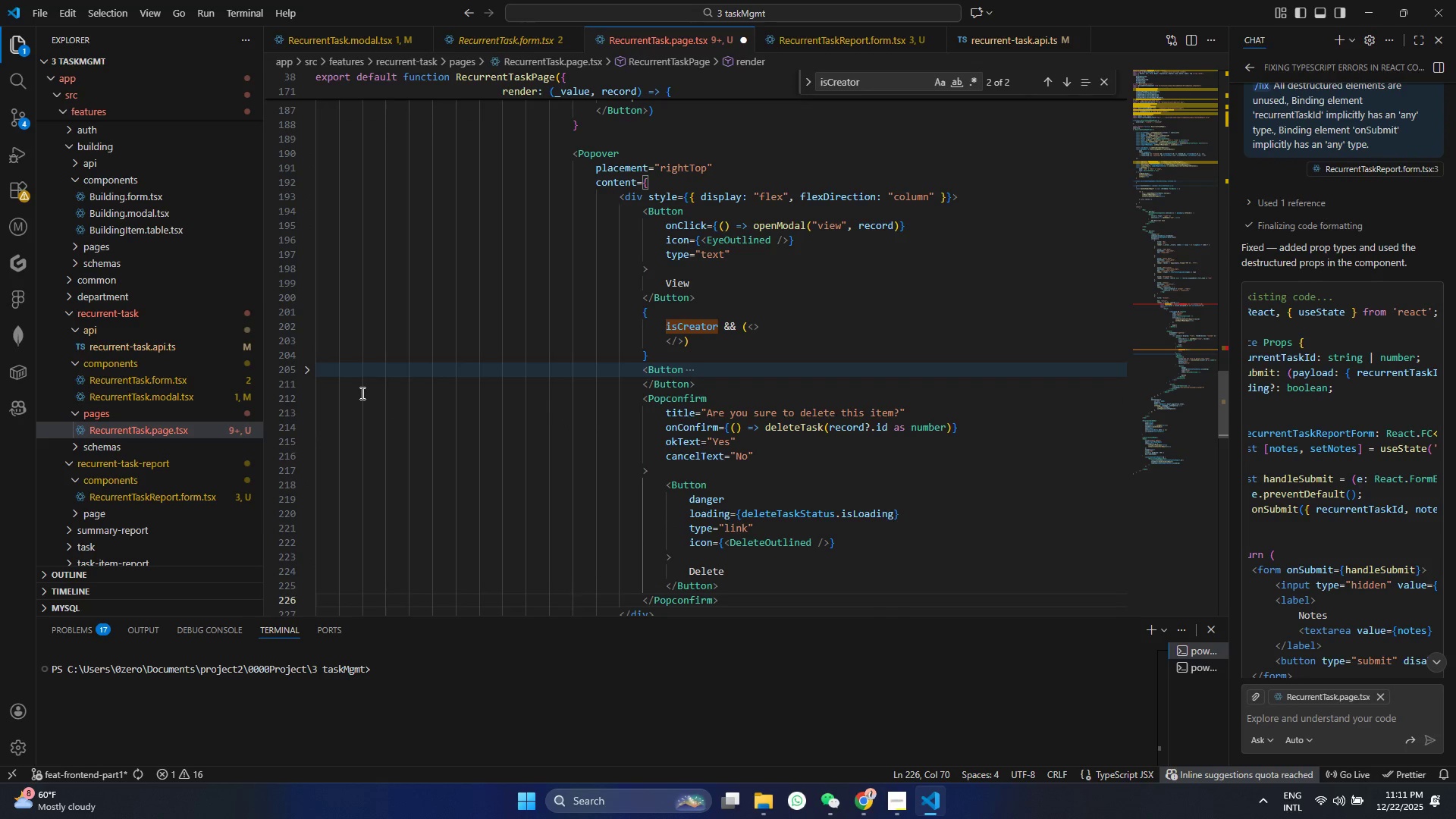 
left_click([306, 395])
 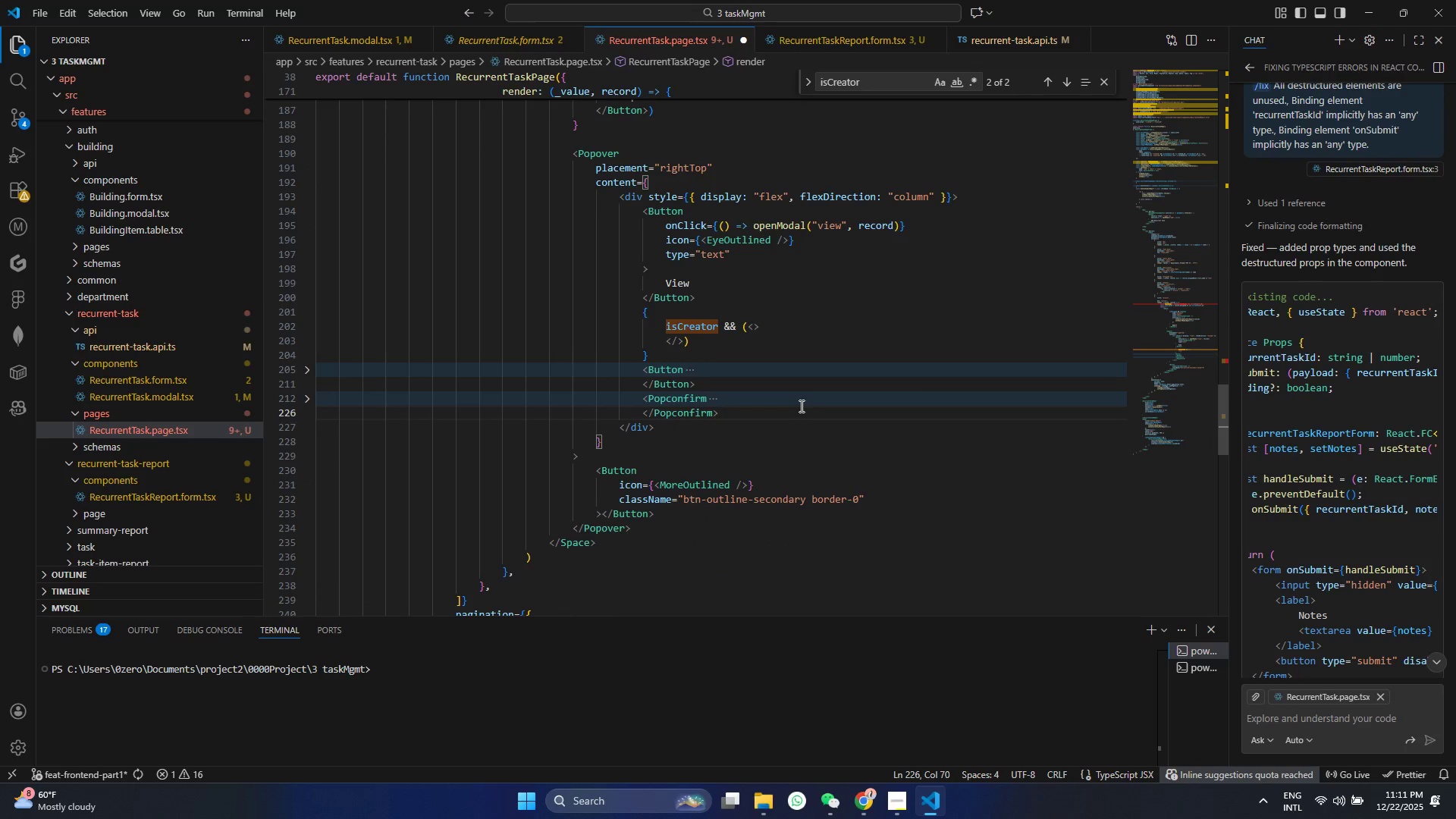 
left_click_drag(start_coordinate=[797, 406], to_coordinate=[617, 363])
 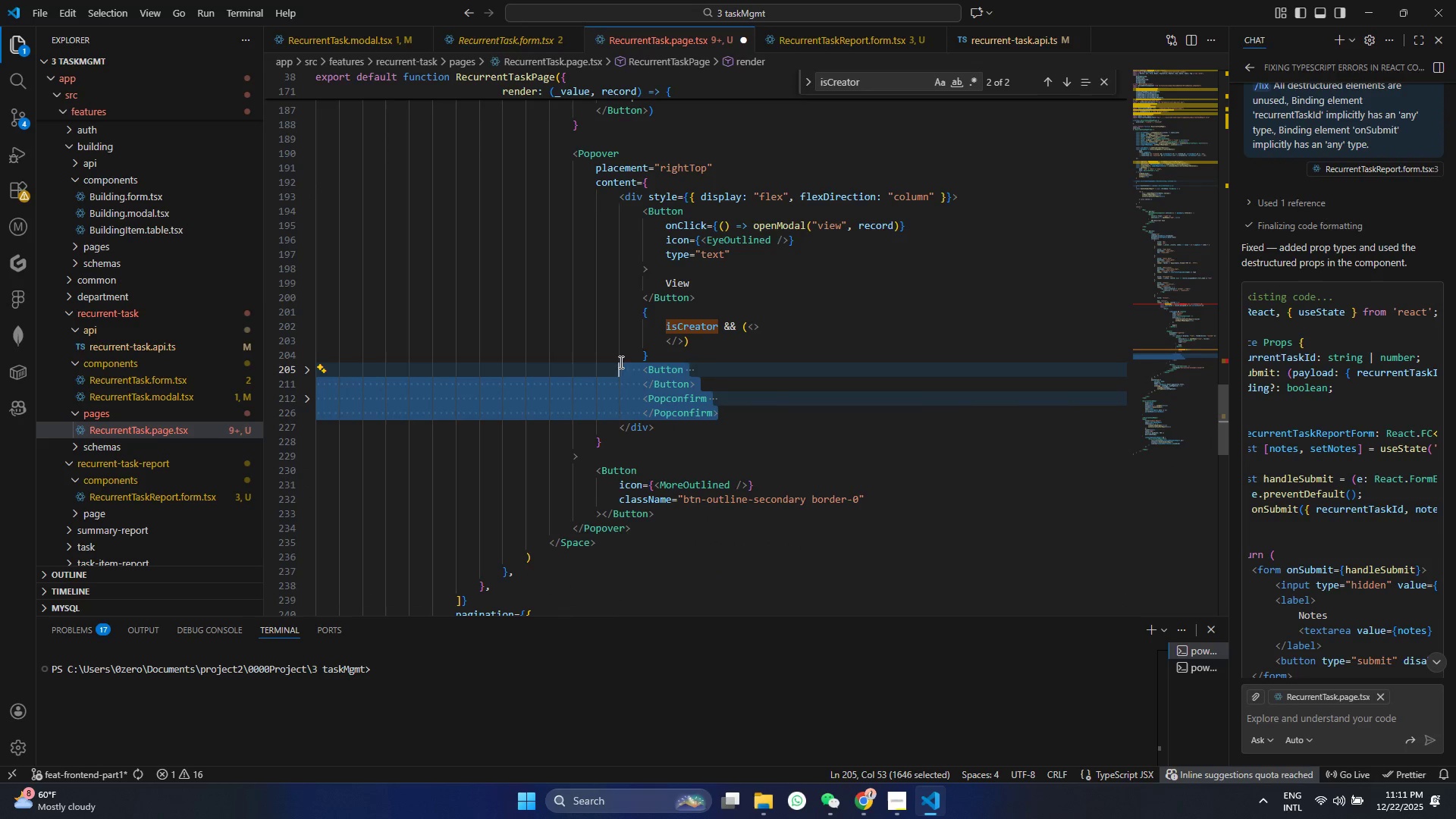 
key(Control+X)
 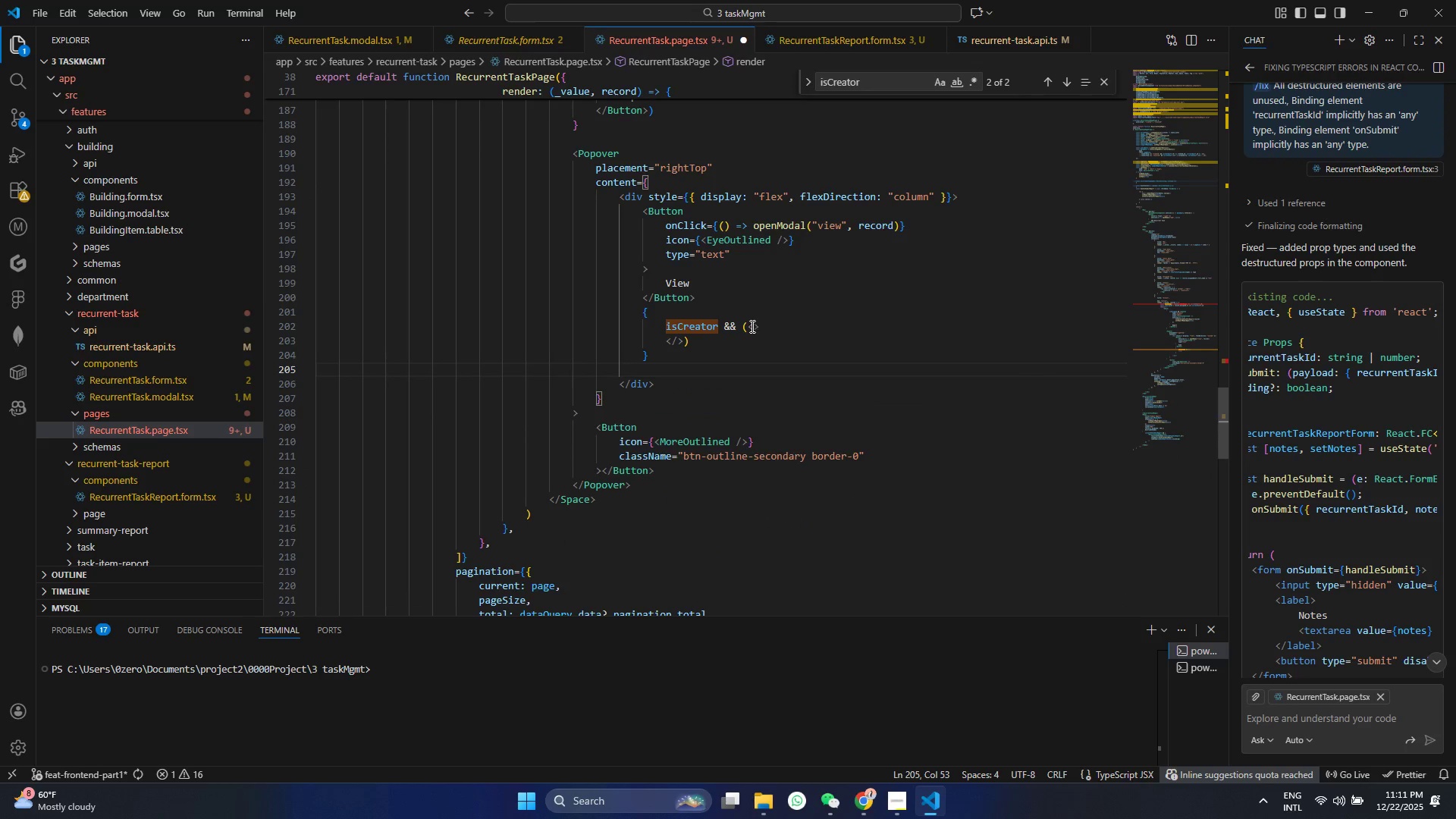 
left_click([774, 327])
 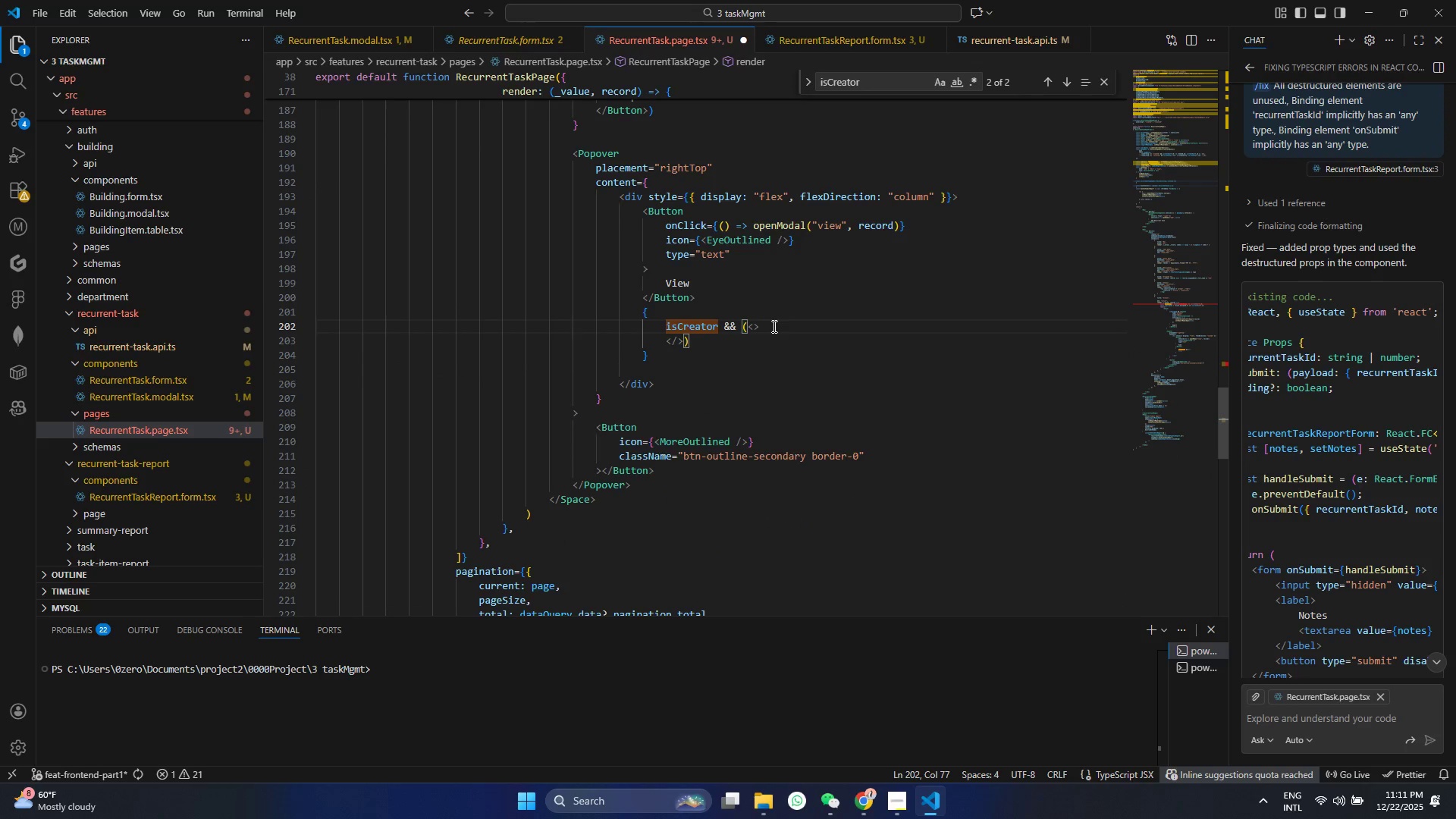 
key(Enter)
 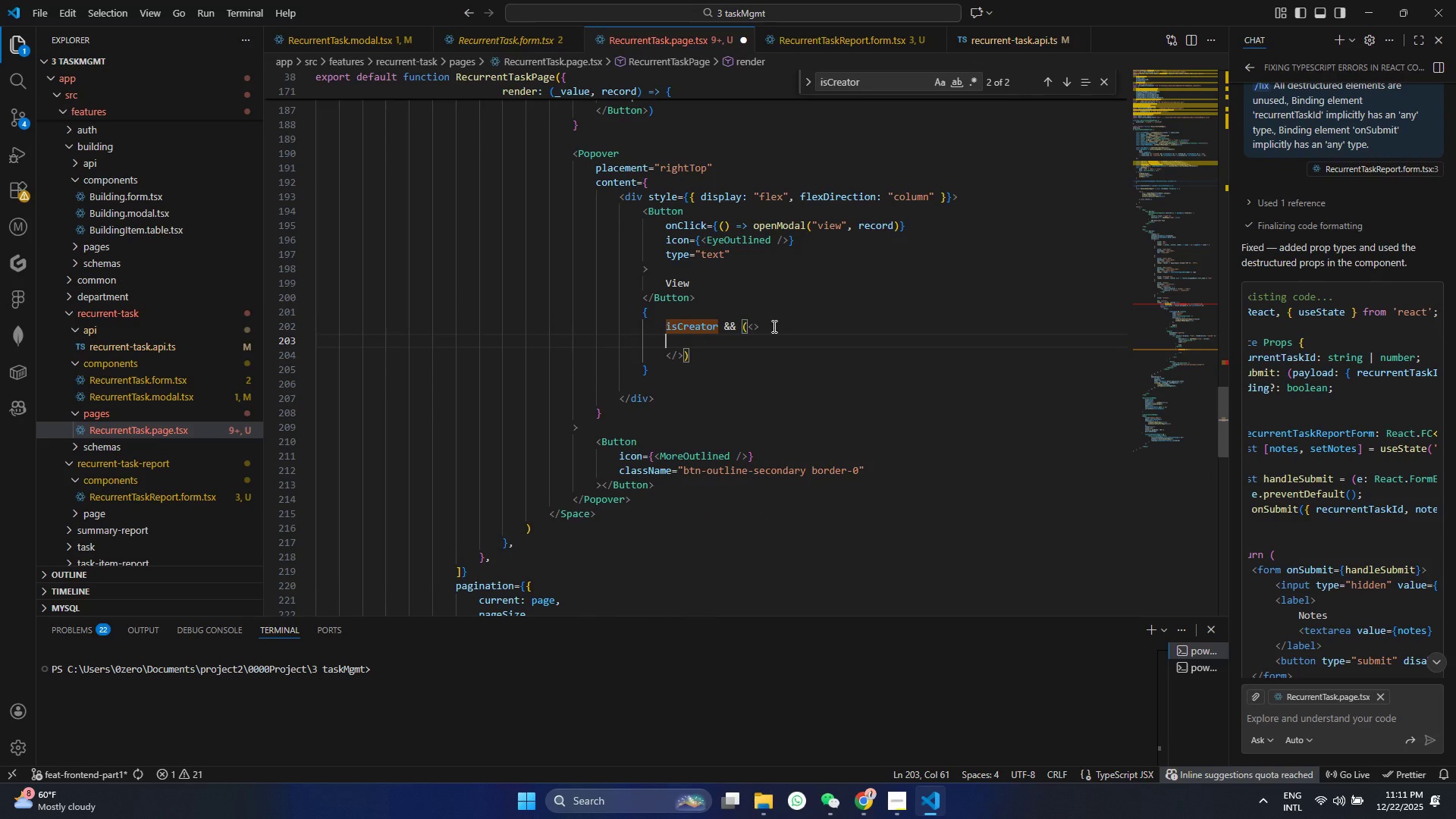 
hold_key(key=ControlLeft, duration=0.36)
 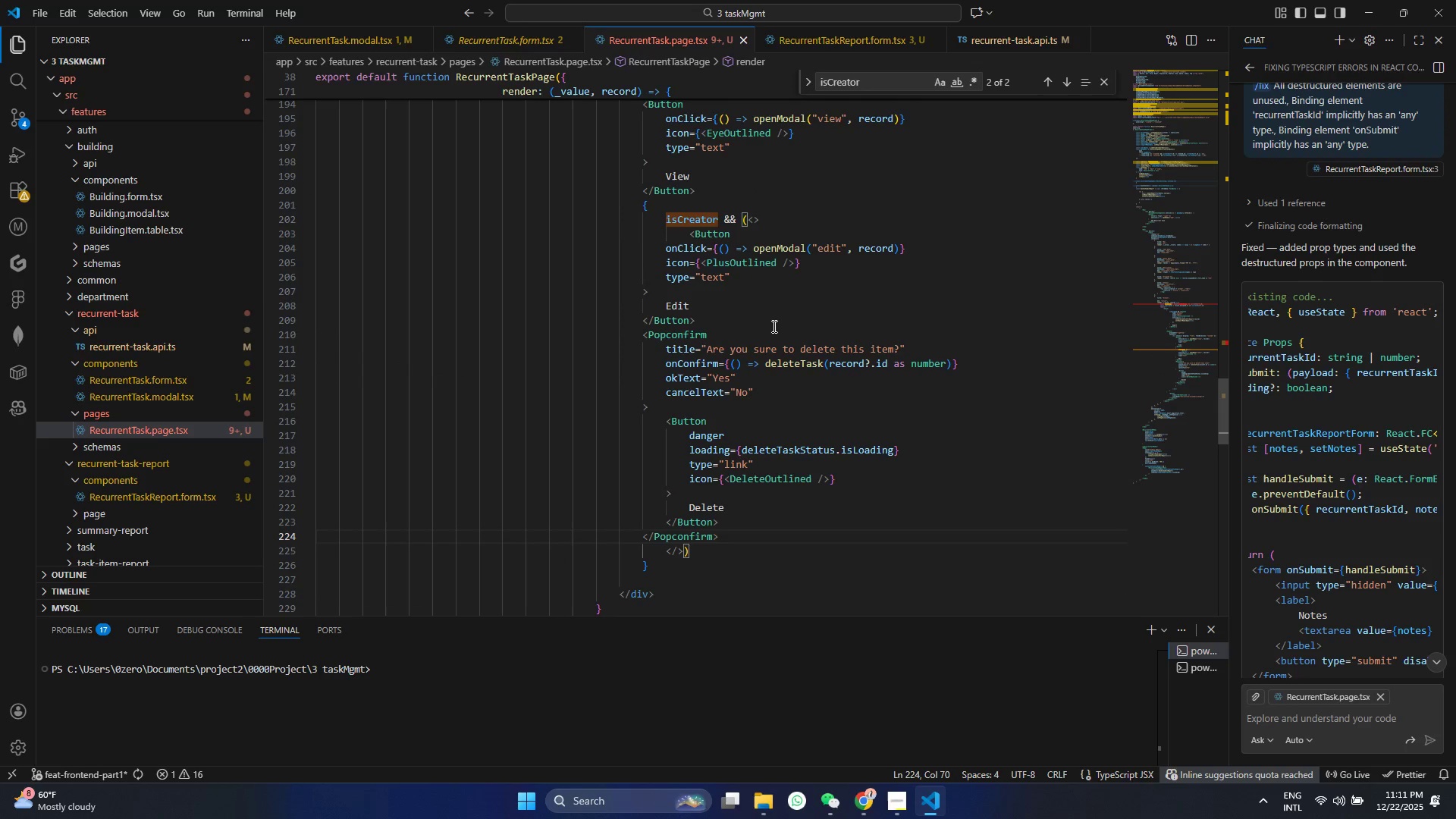 
key(V)
 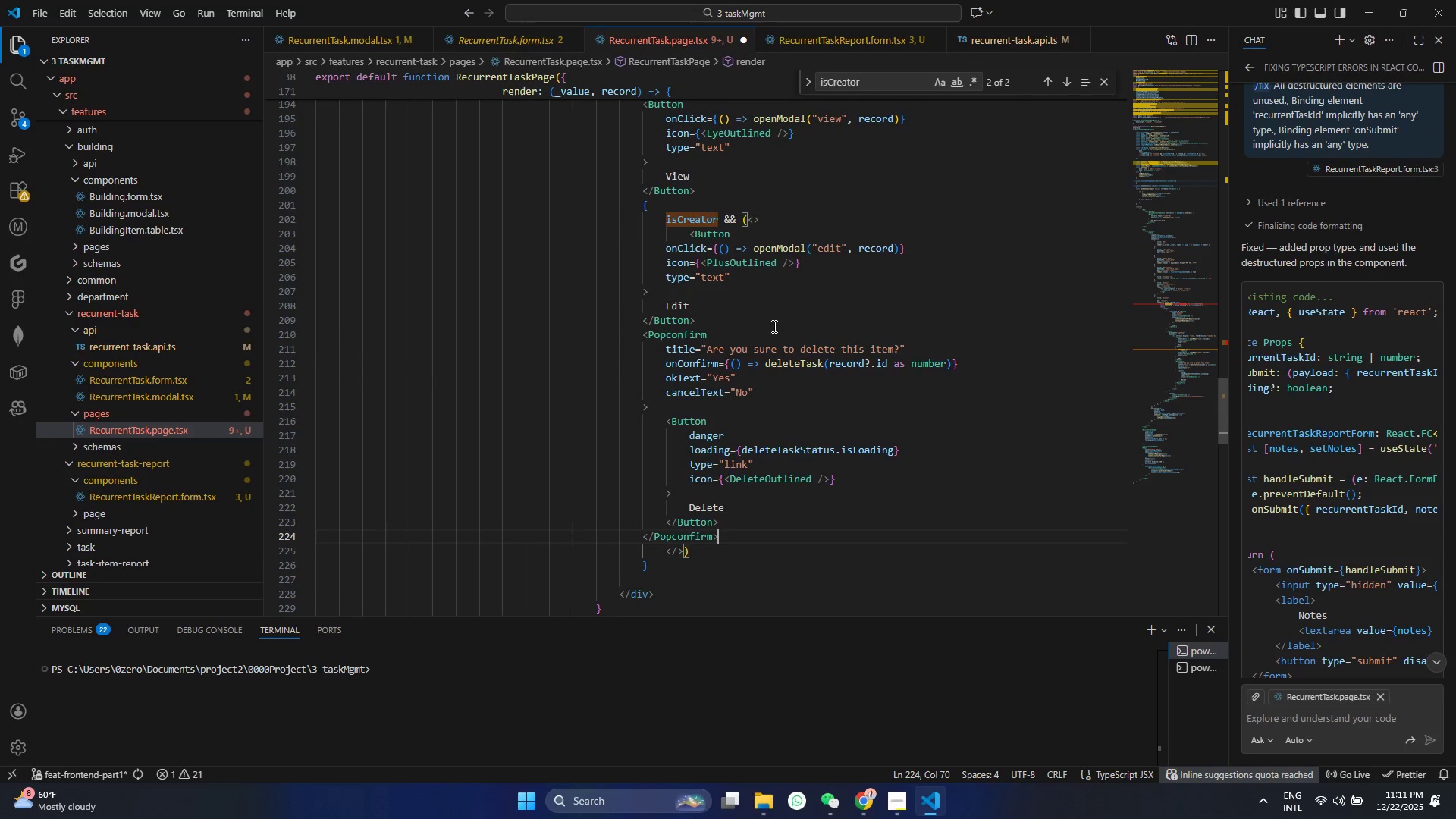 
key(Control+ControlLeft)
 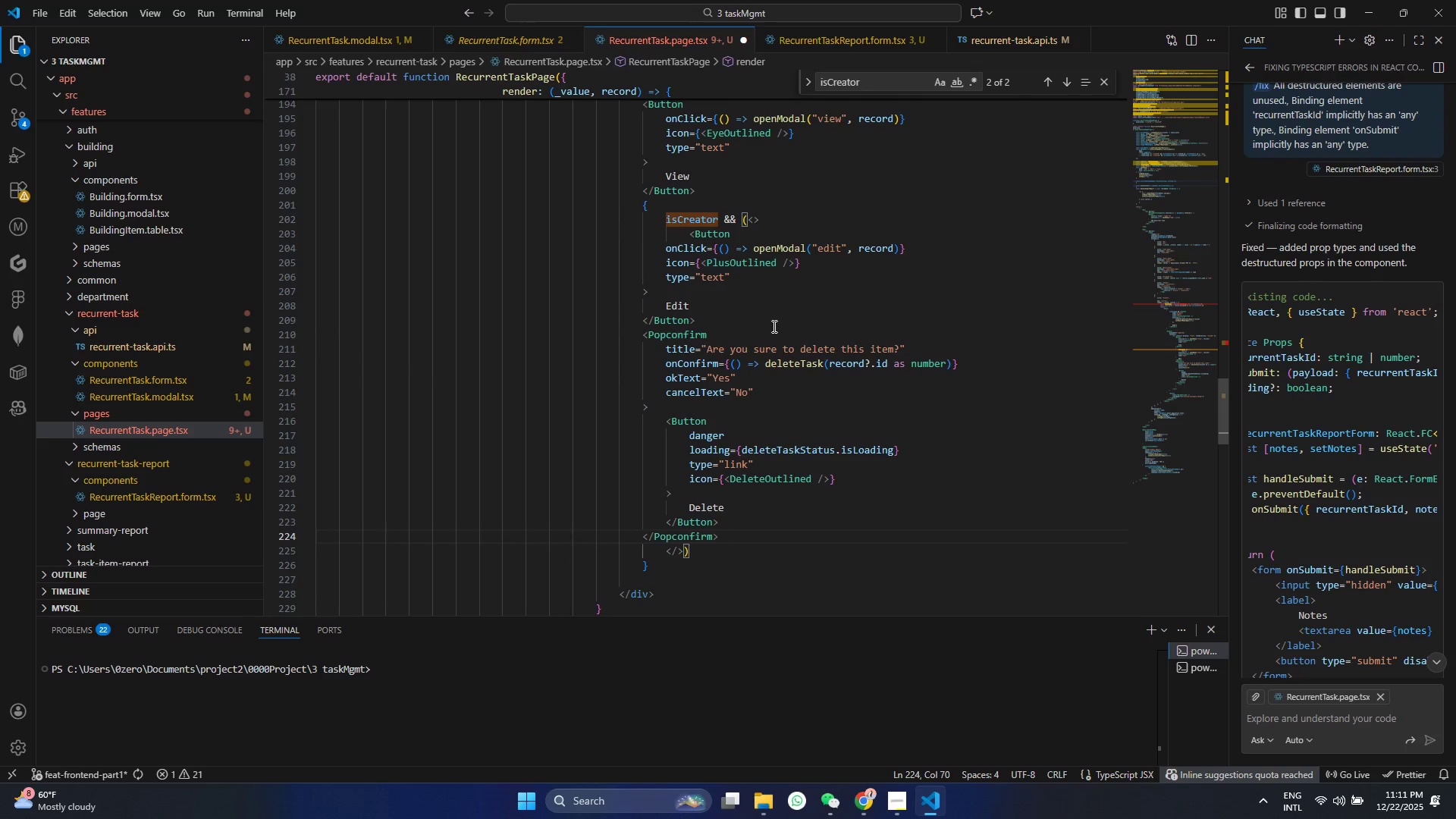 
key(Control+S)
 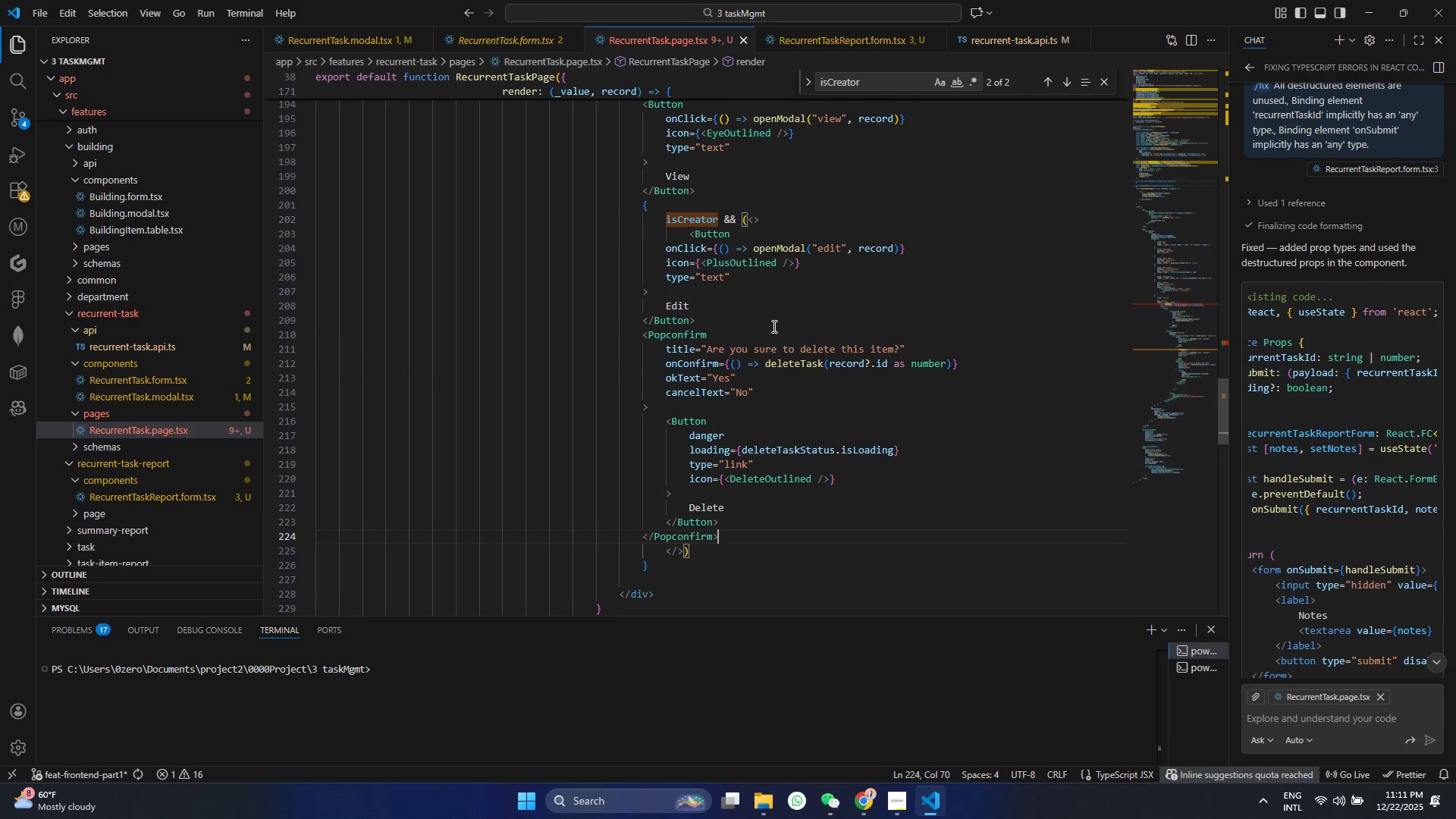 
scroll: coordinate [773, 326], scroll_direction: up, amount: 12.0
 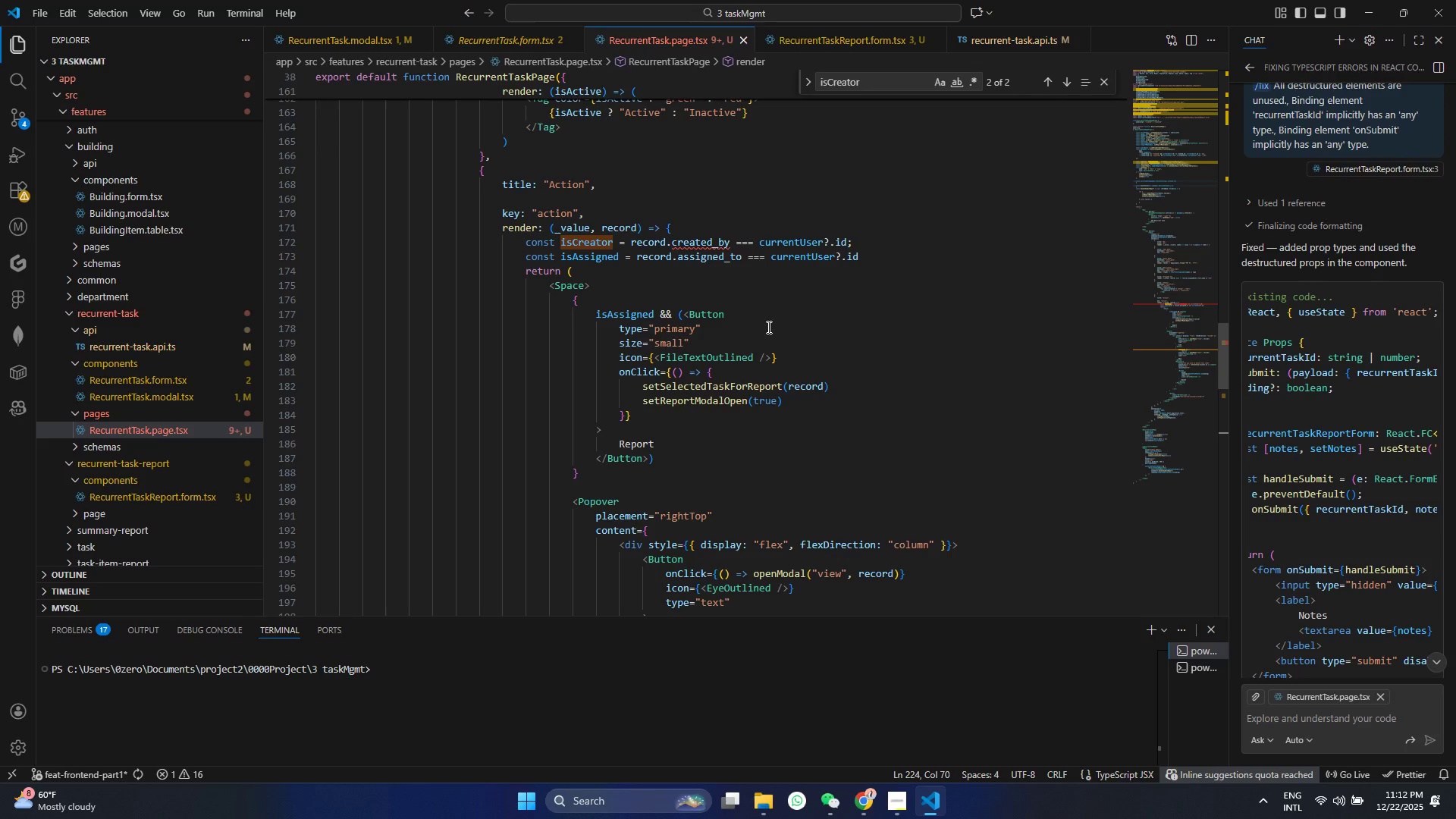 
wait(30.26)
 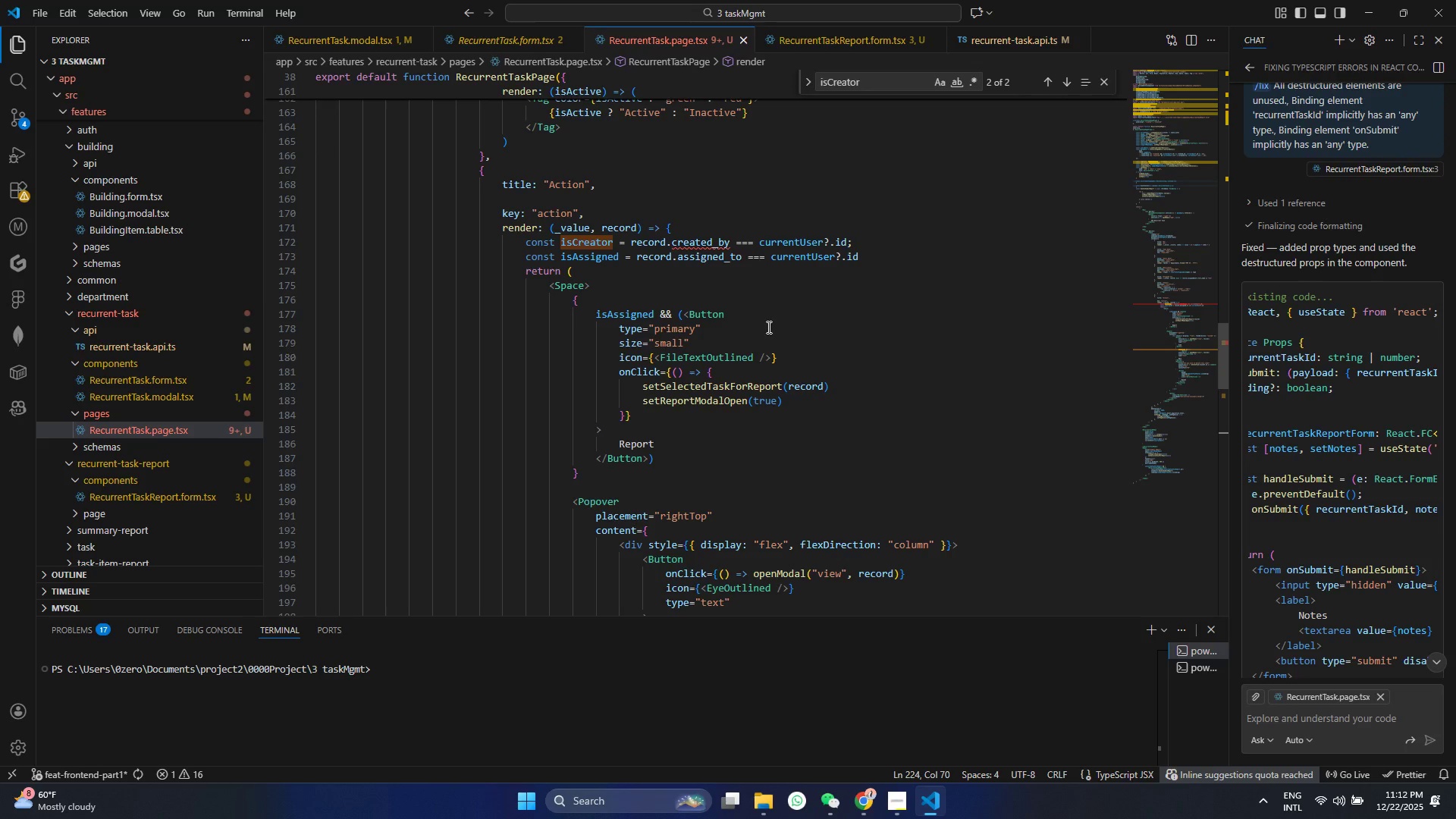 
left_click([663, 248])
 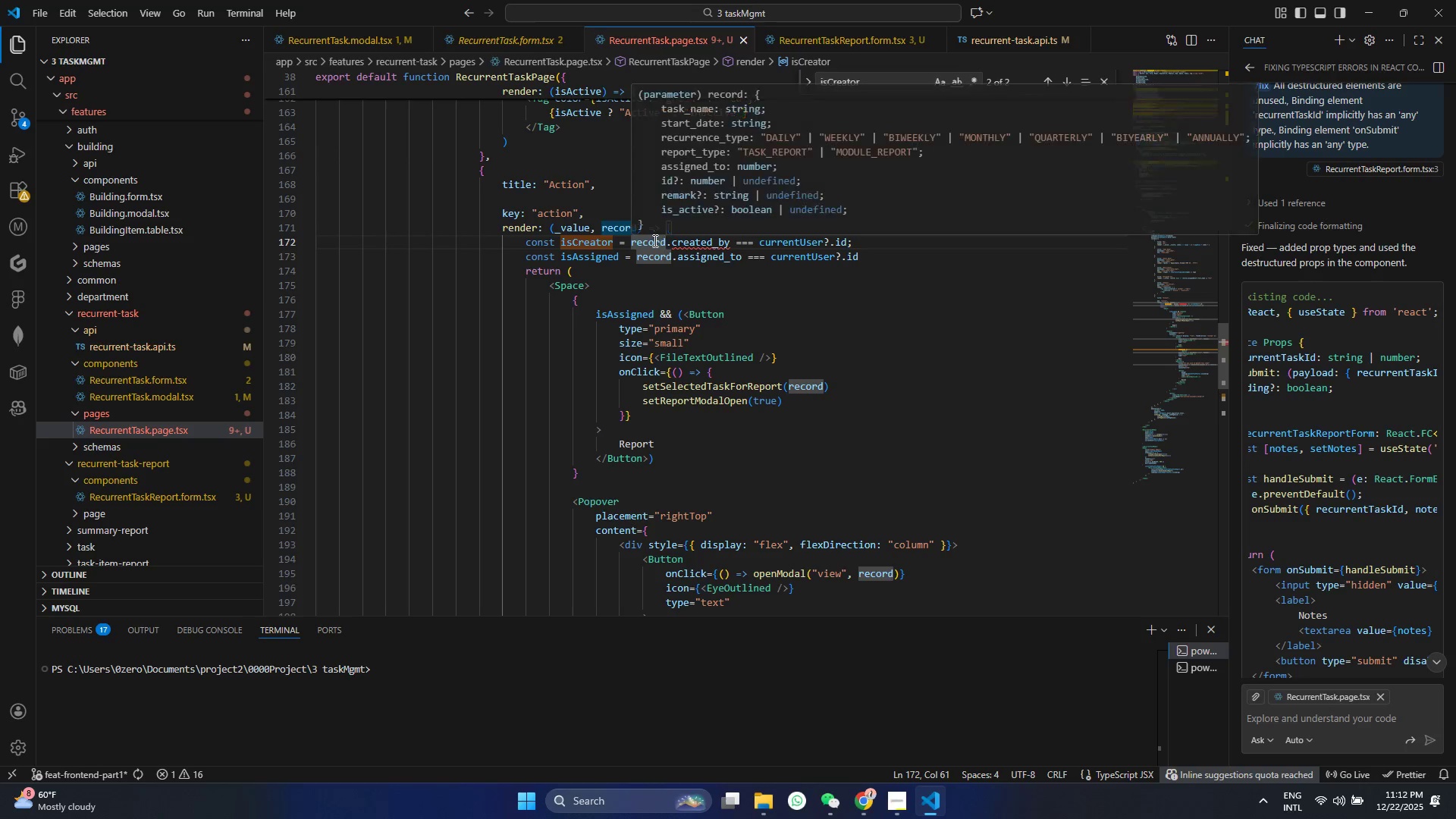 
hold_key(key=ControlLeft, duration=0.7)
 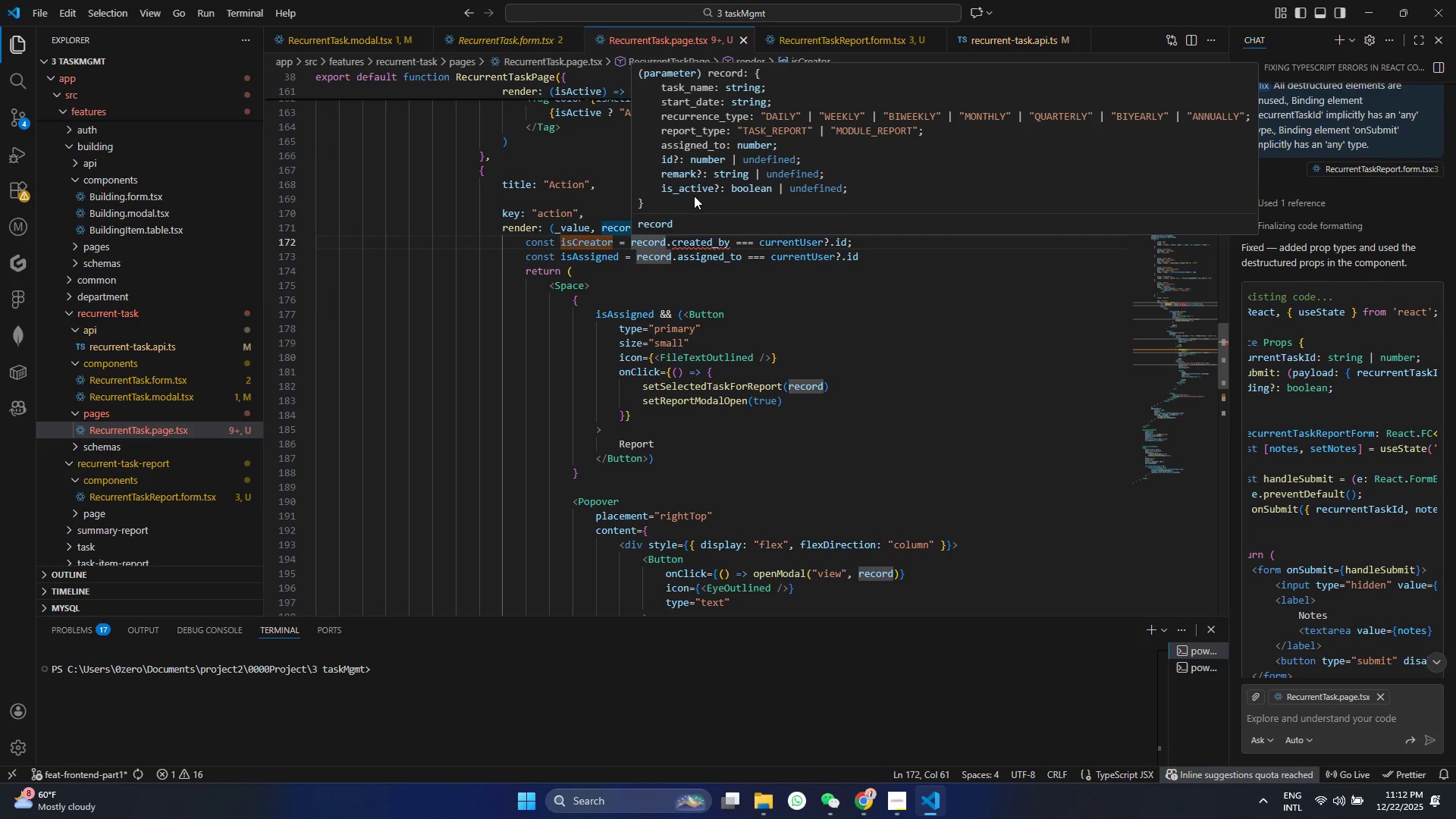 
left_click([694, 194])
 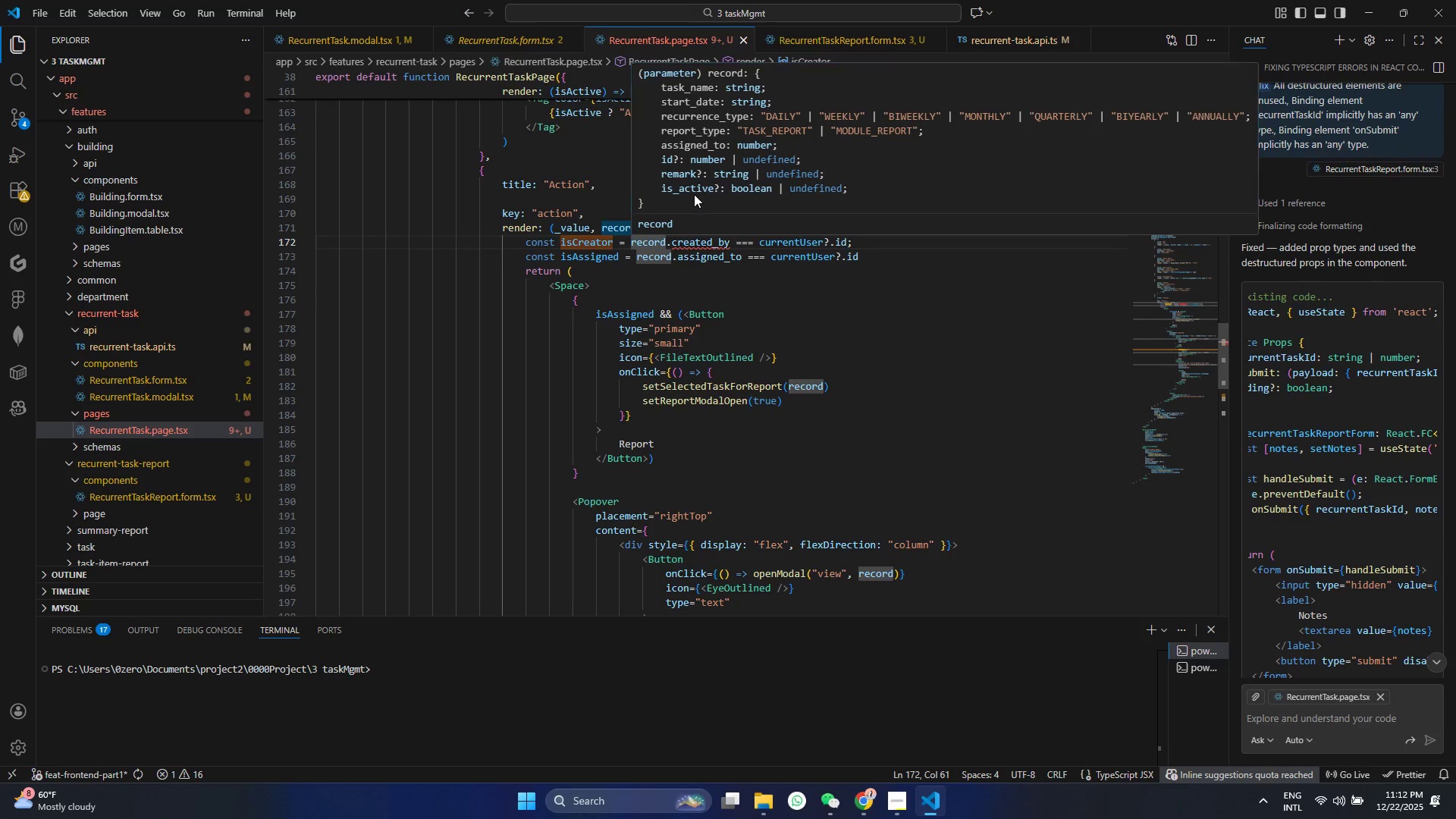 
double_click([694, 194])
 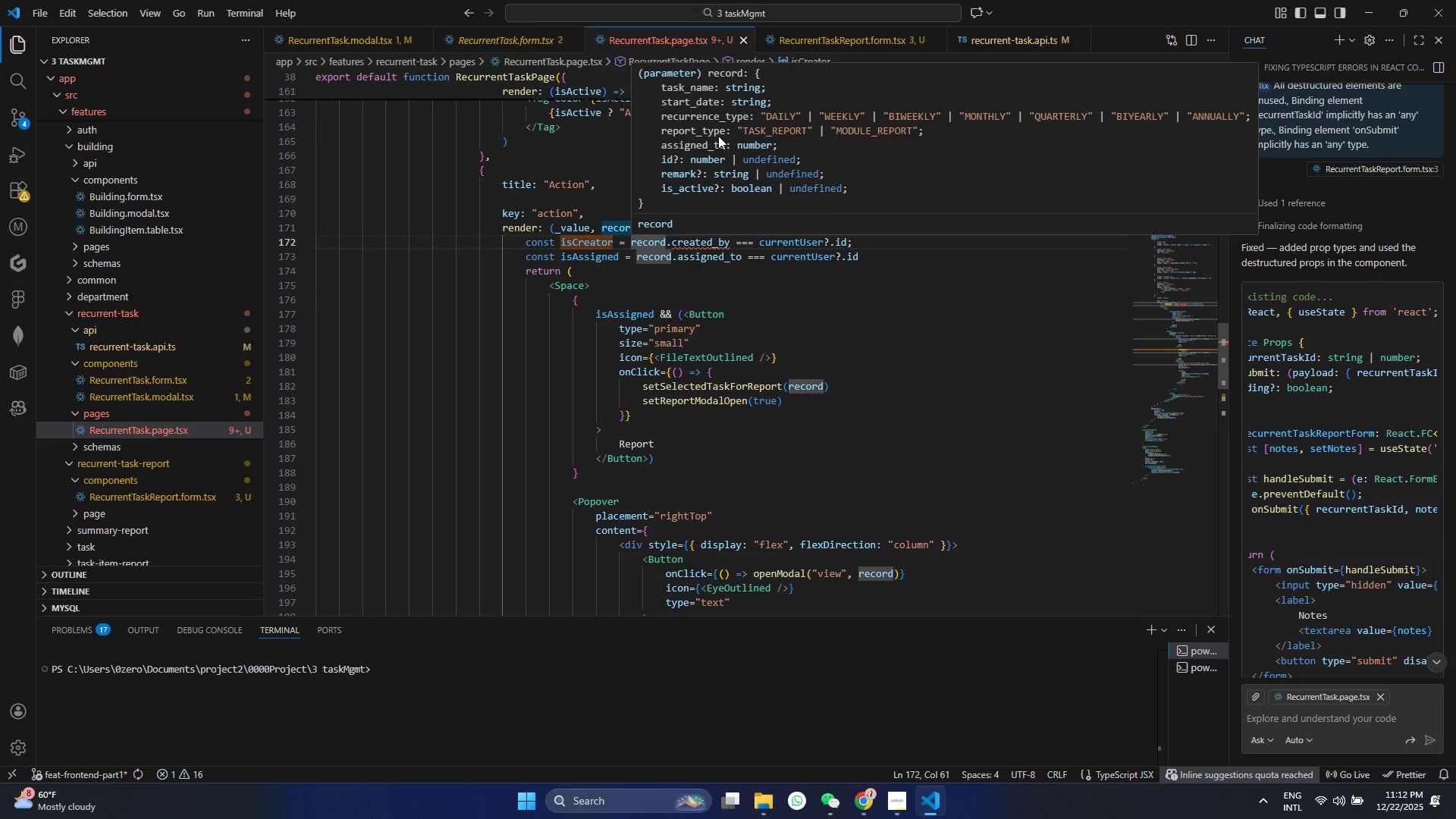 
double_click([718, 136])
 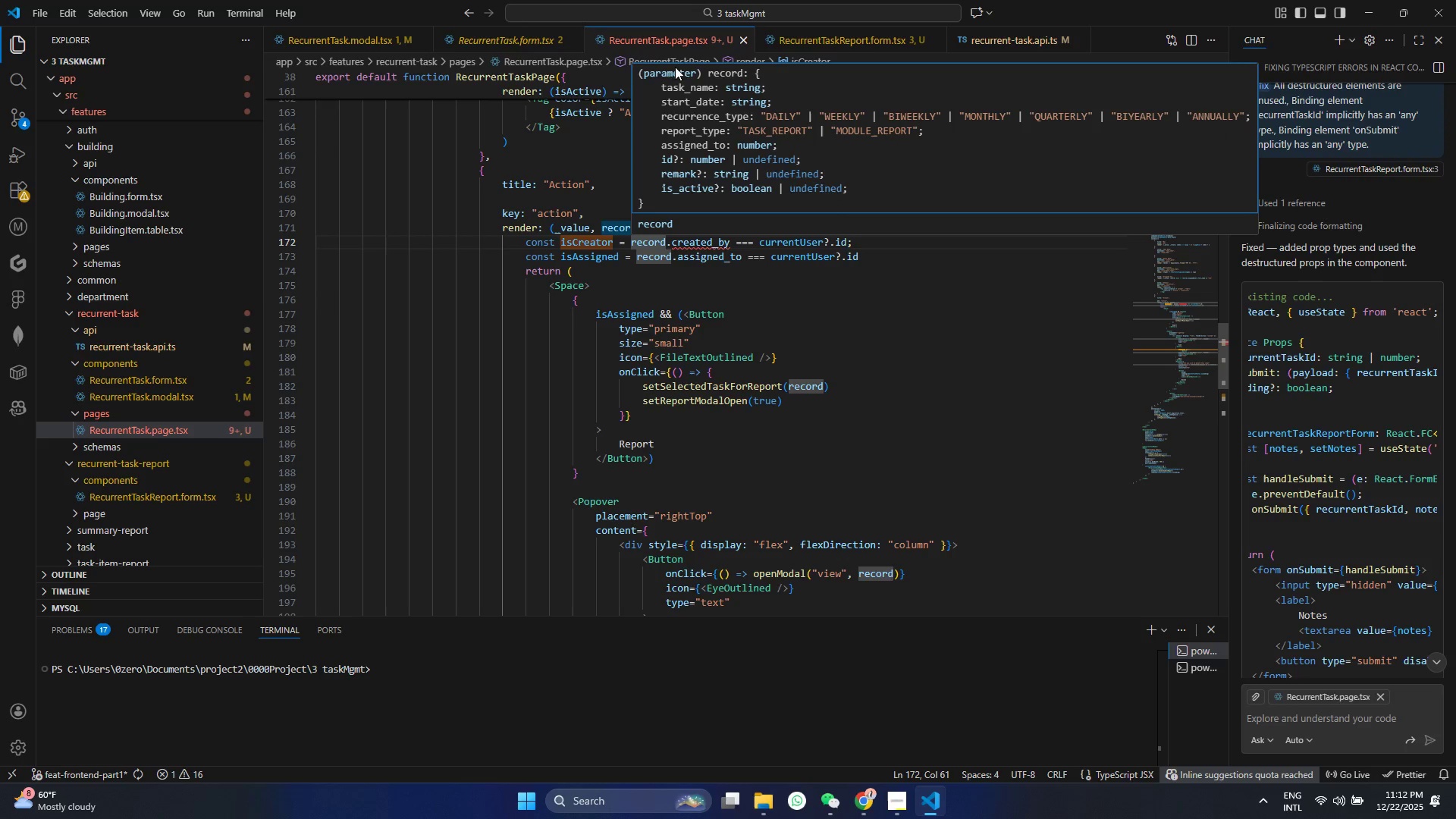 
double_click([713, 73])
 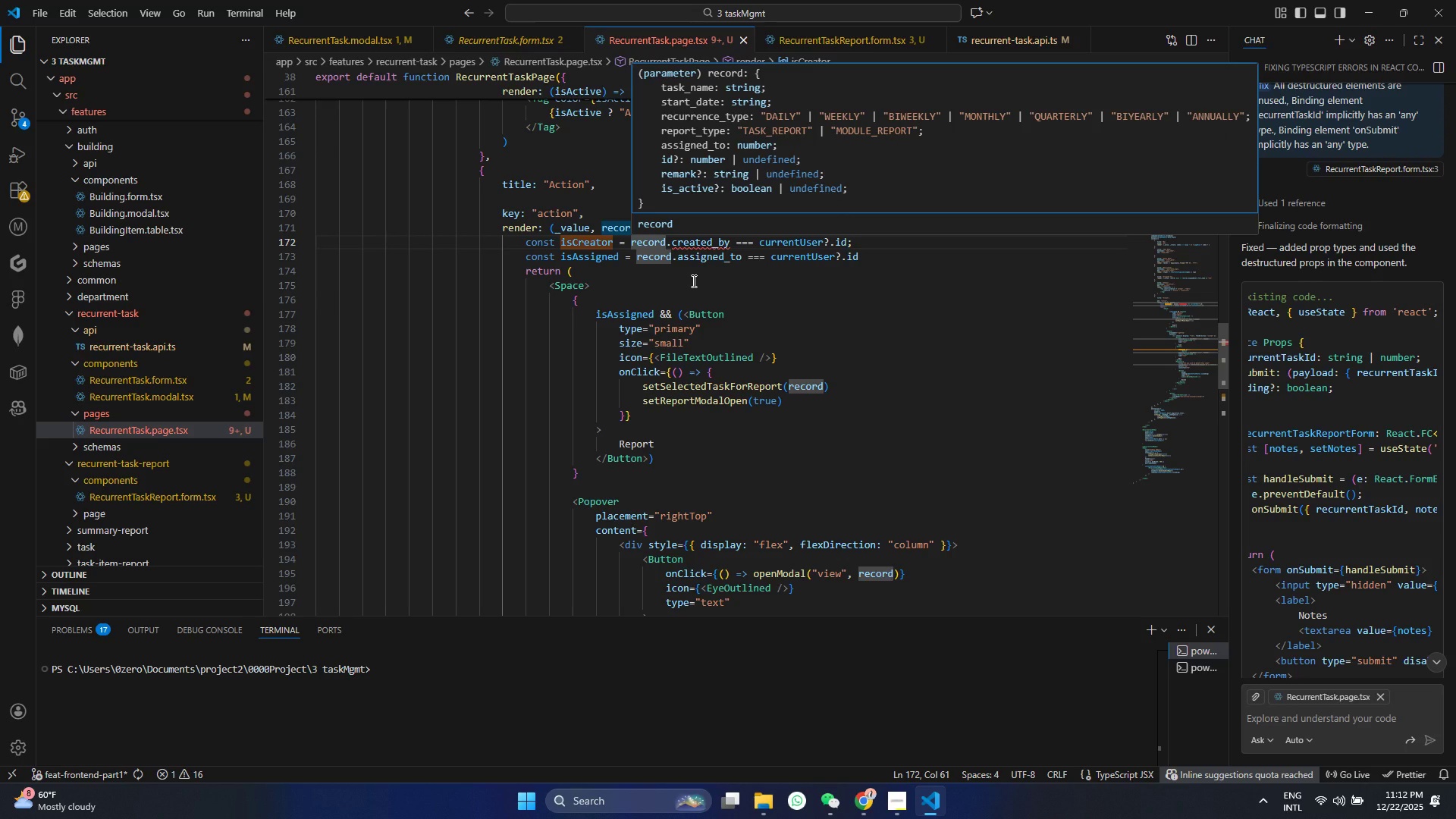 
left_click([692, 281])
 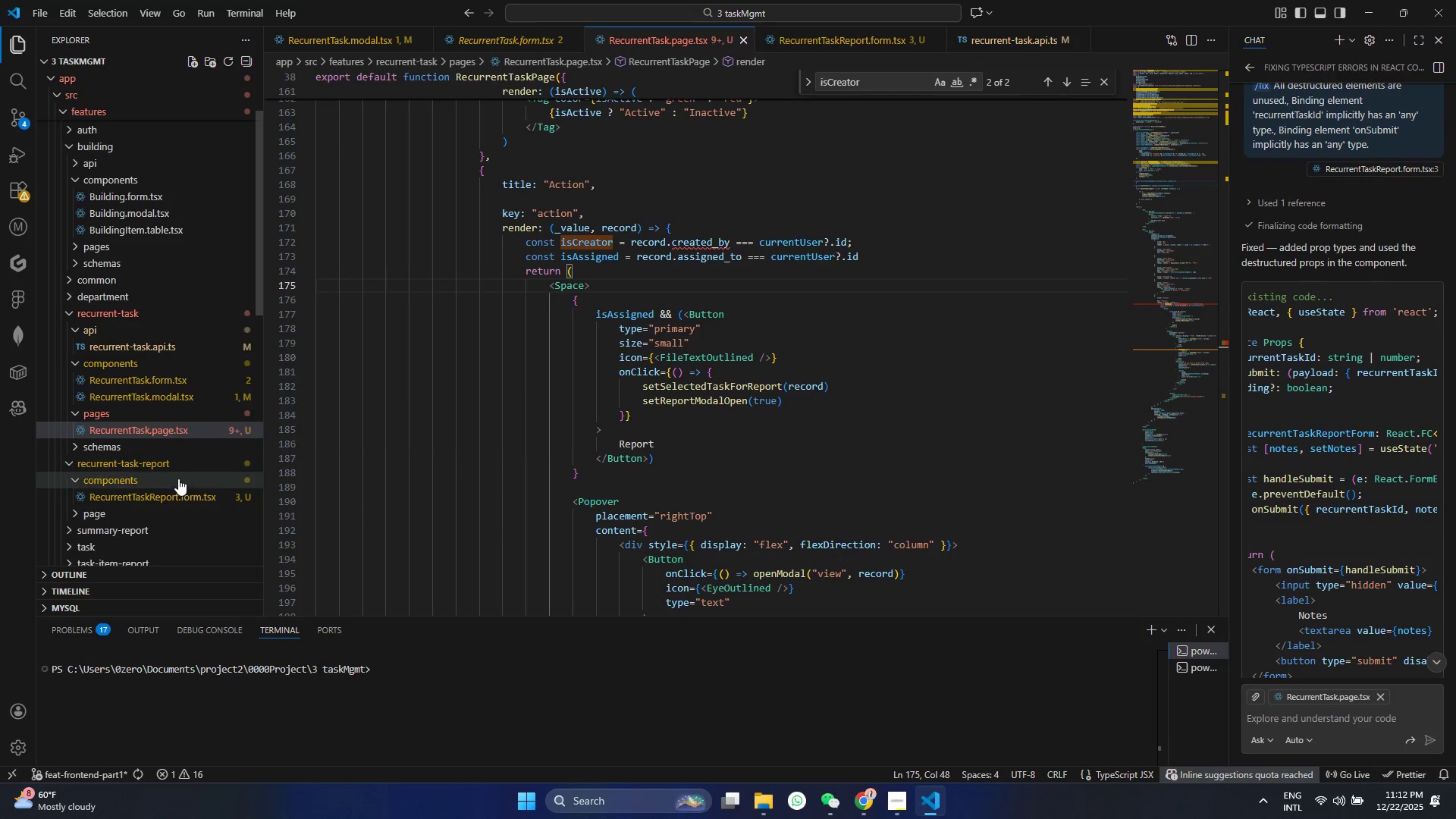 
wait(7.33)
 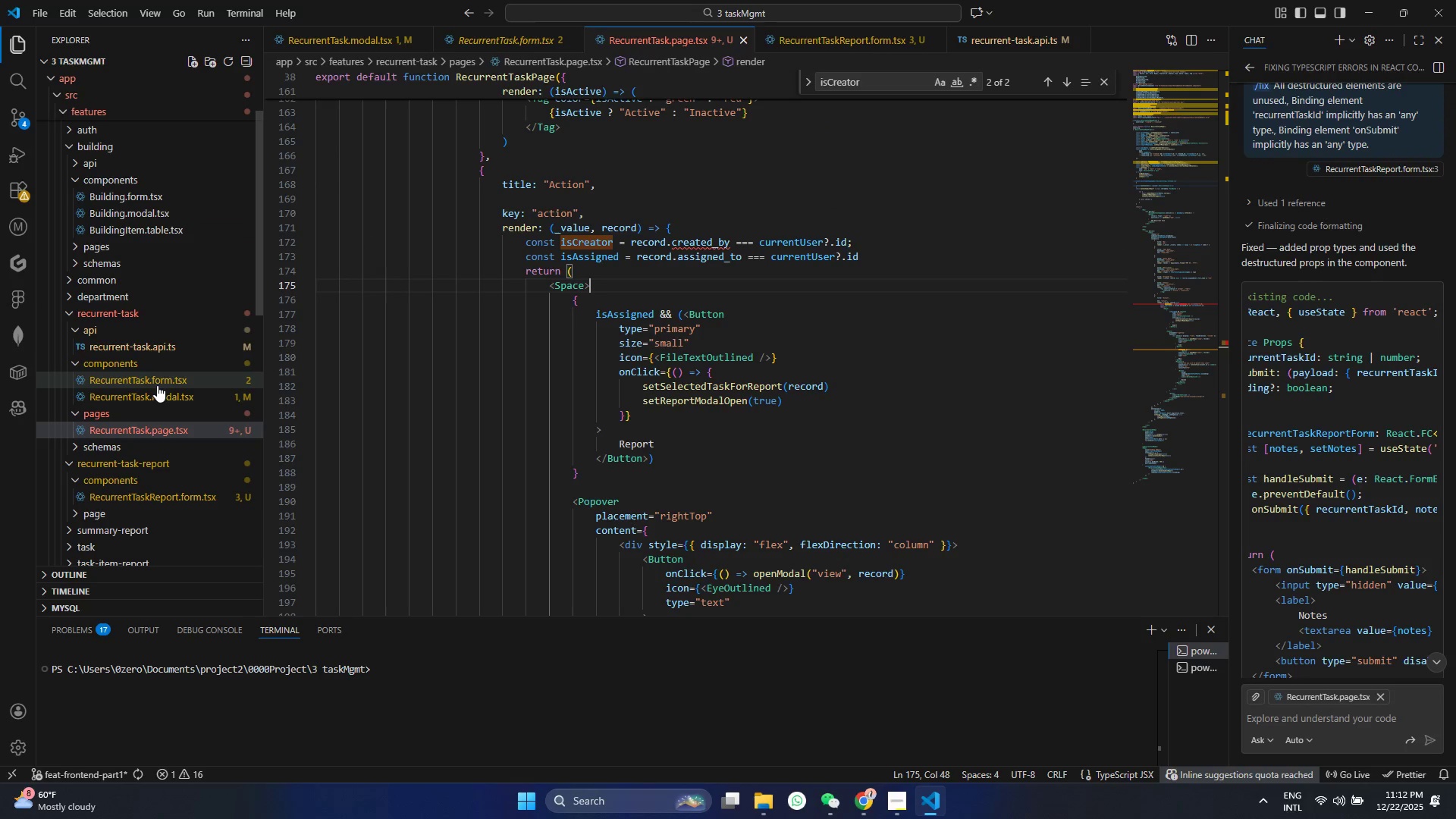 
double_click([148, 456])
 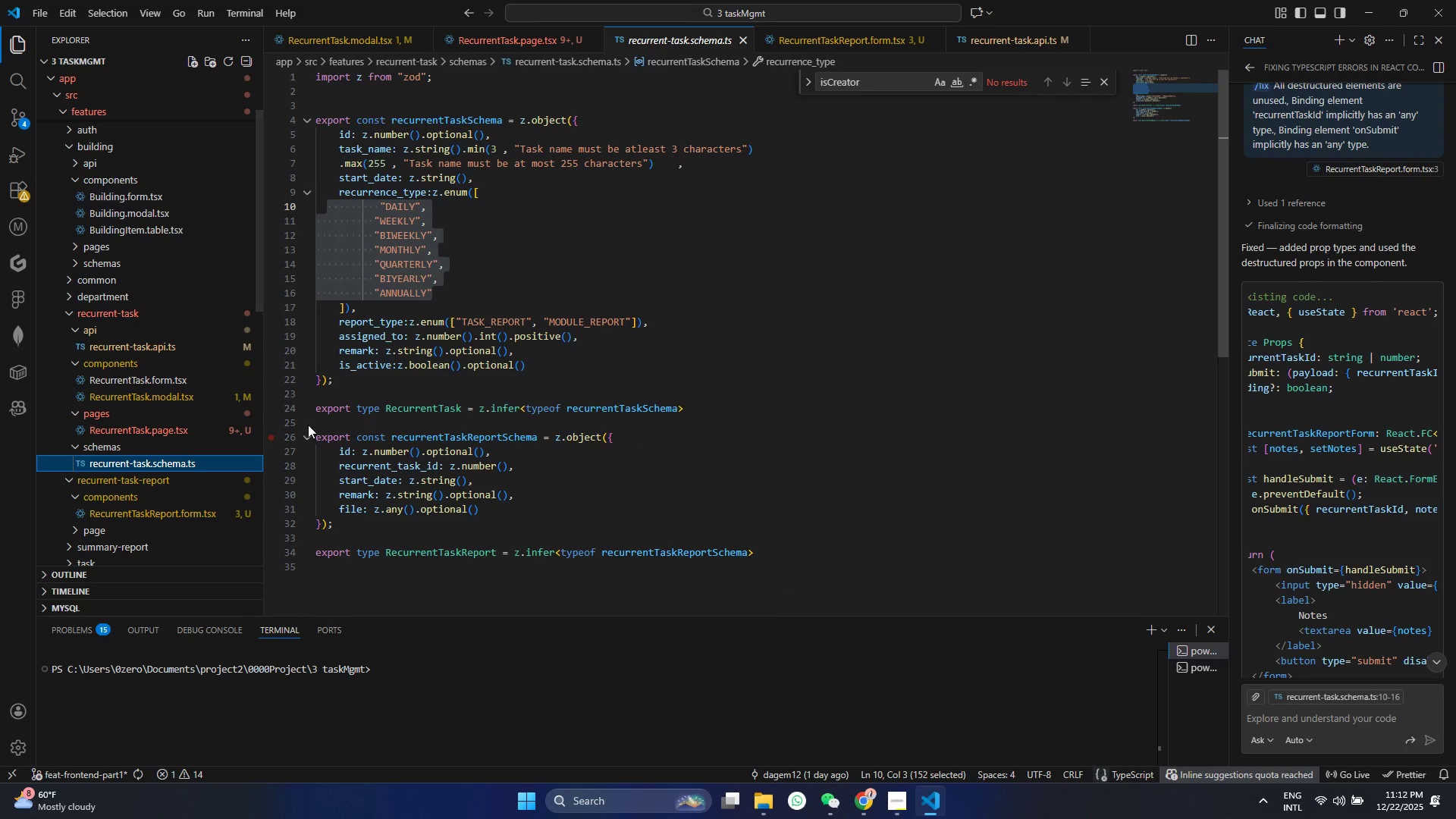 
left_click([430, 370])
 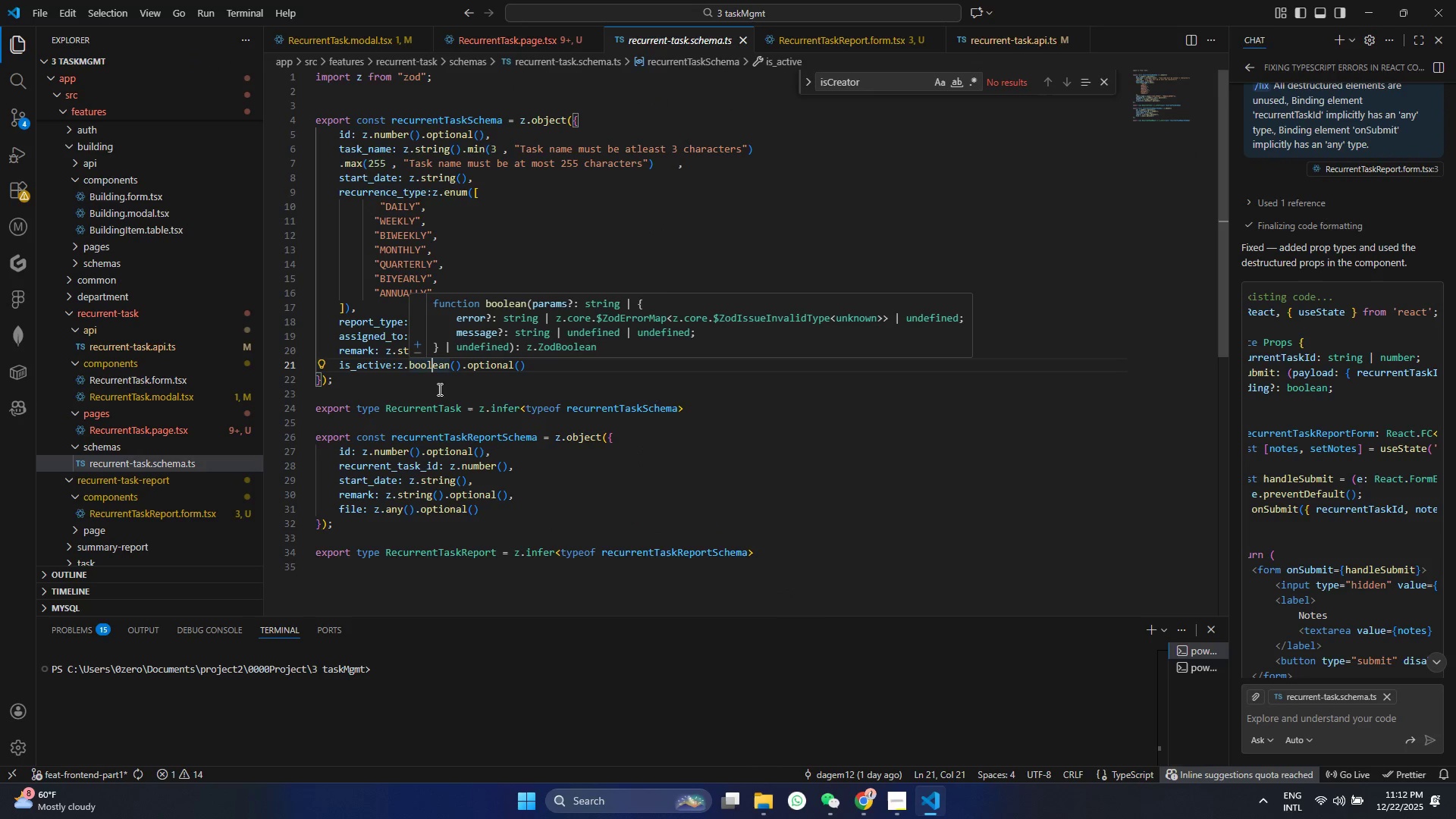 
left_click([441, 431])
 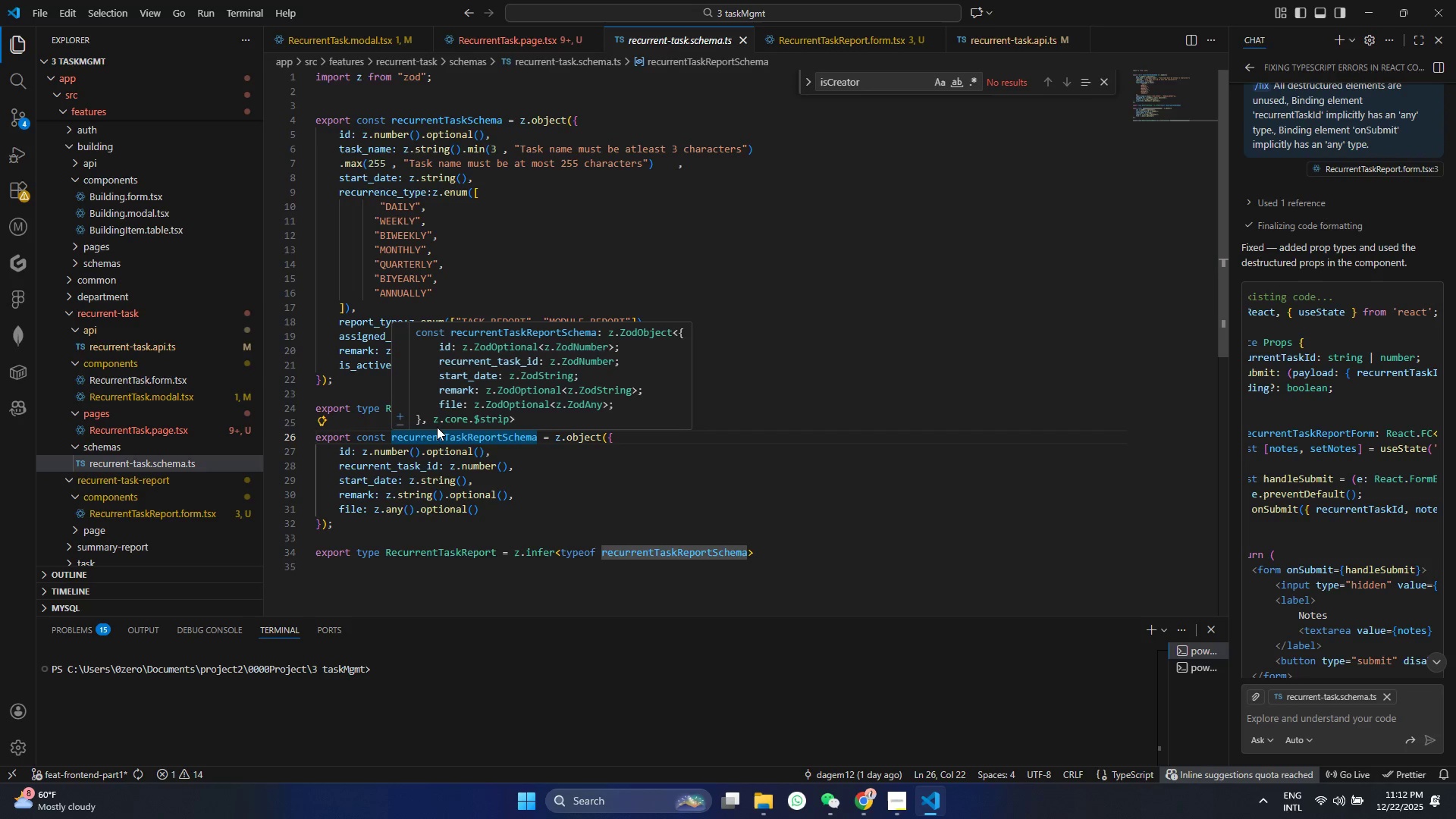 
wait(13.47)
 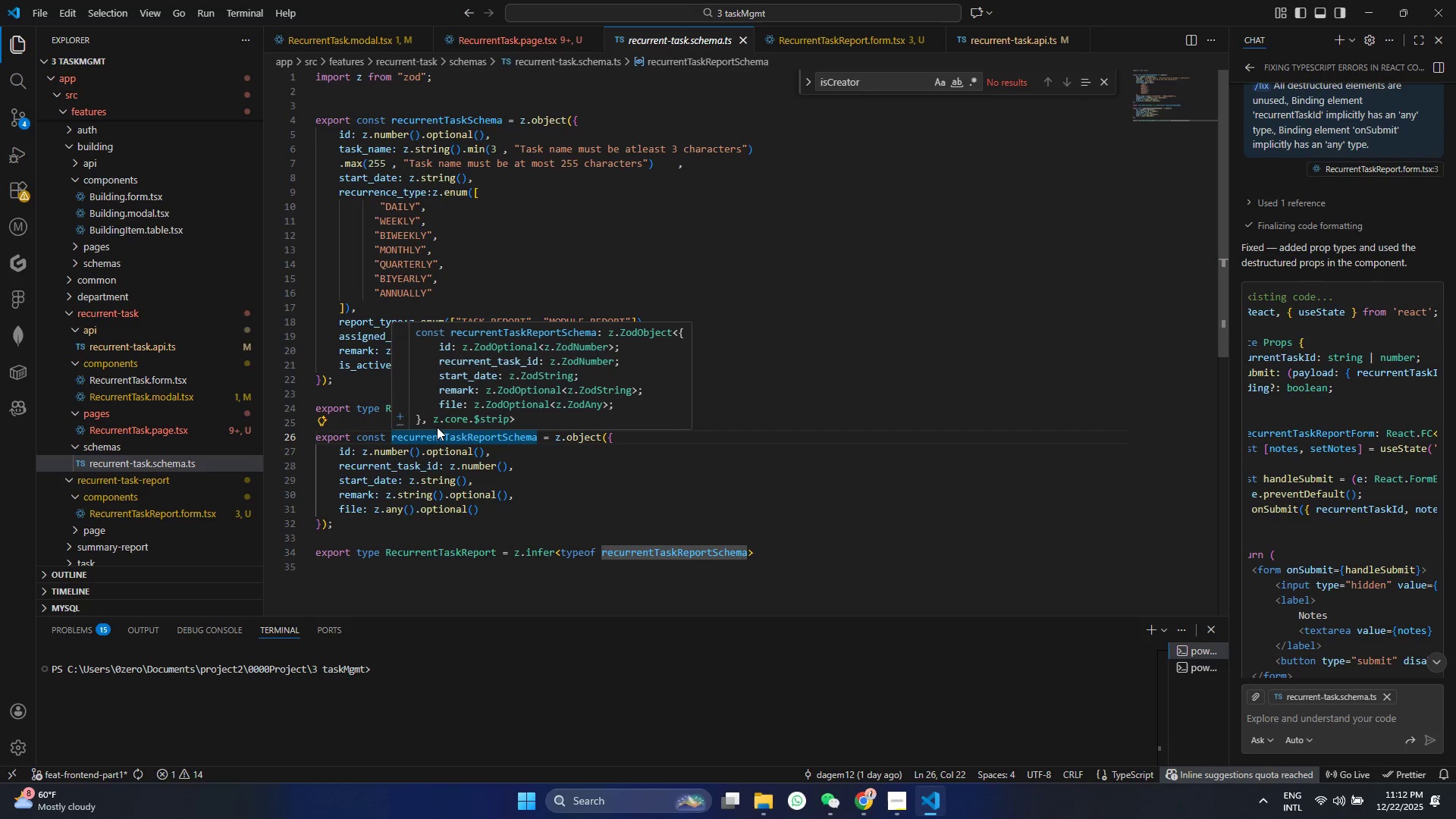 
left_click([548, 535])
 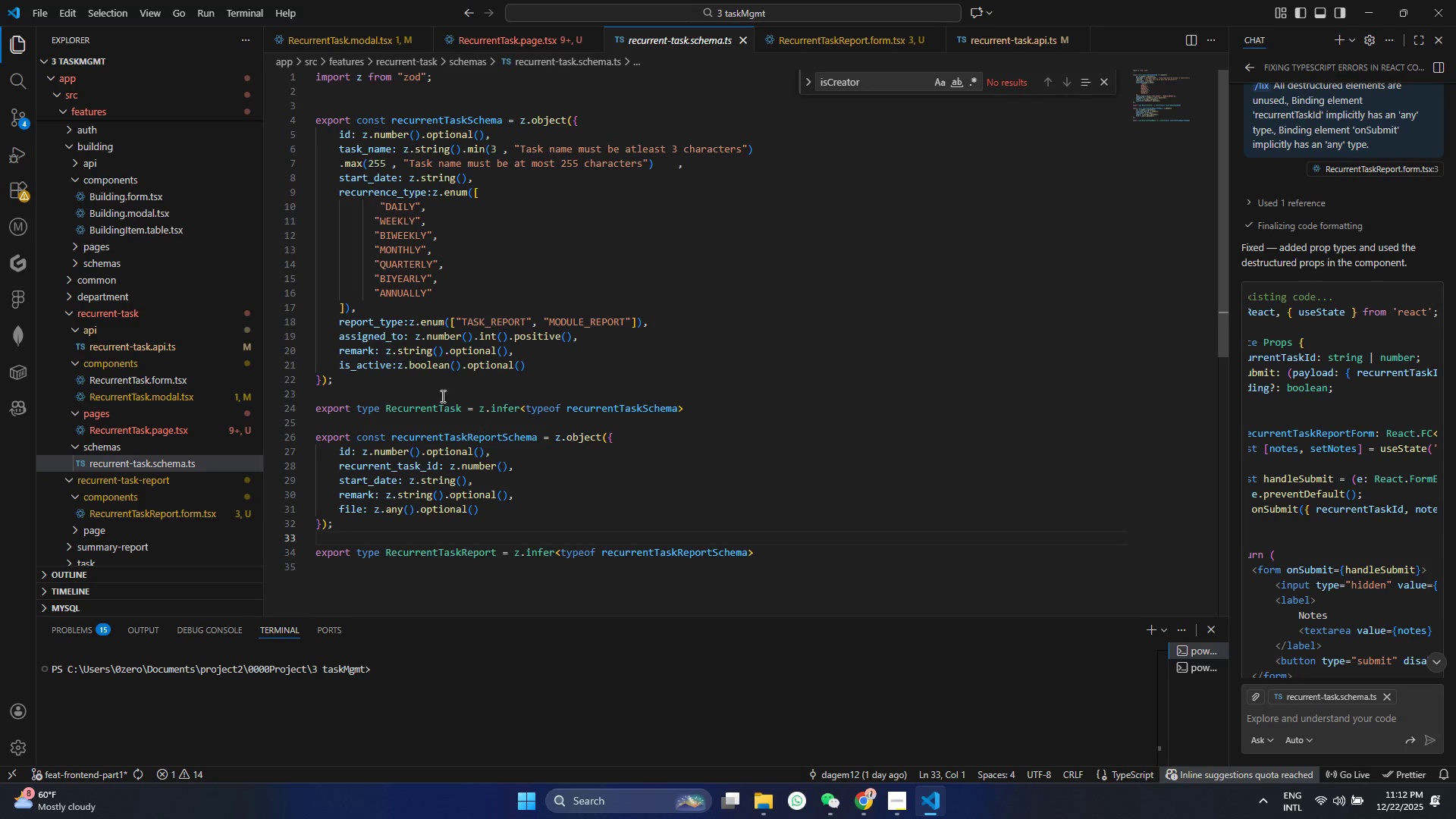 
left_click([403, 380])
 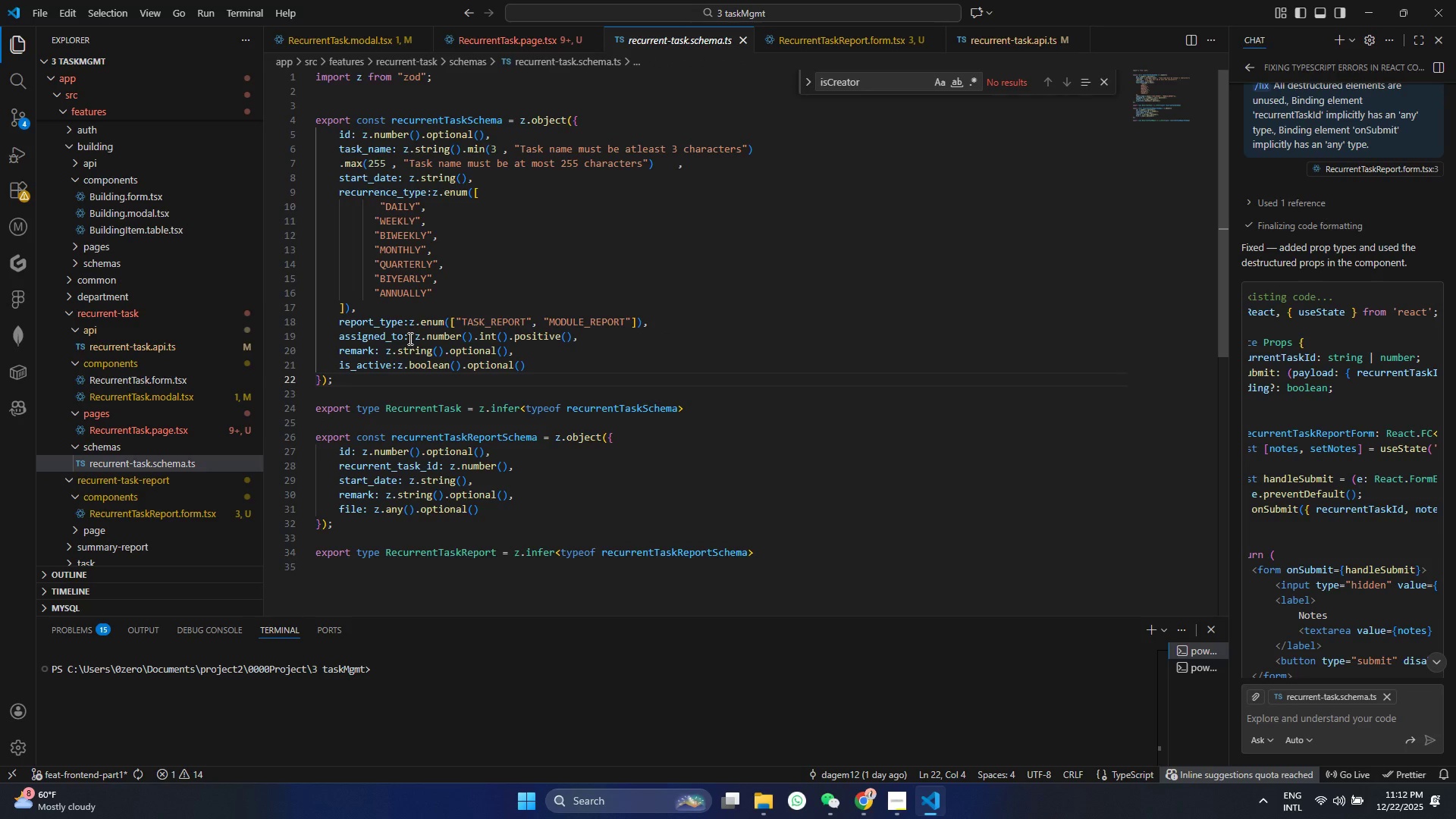 
left_click([409, 338])
 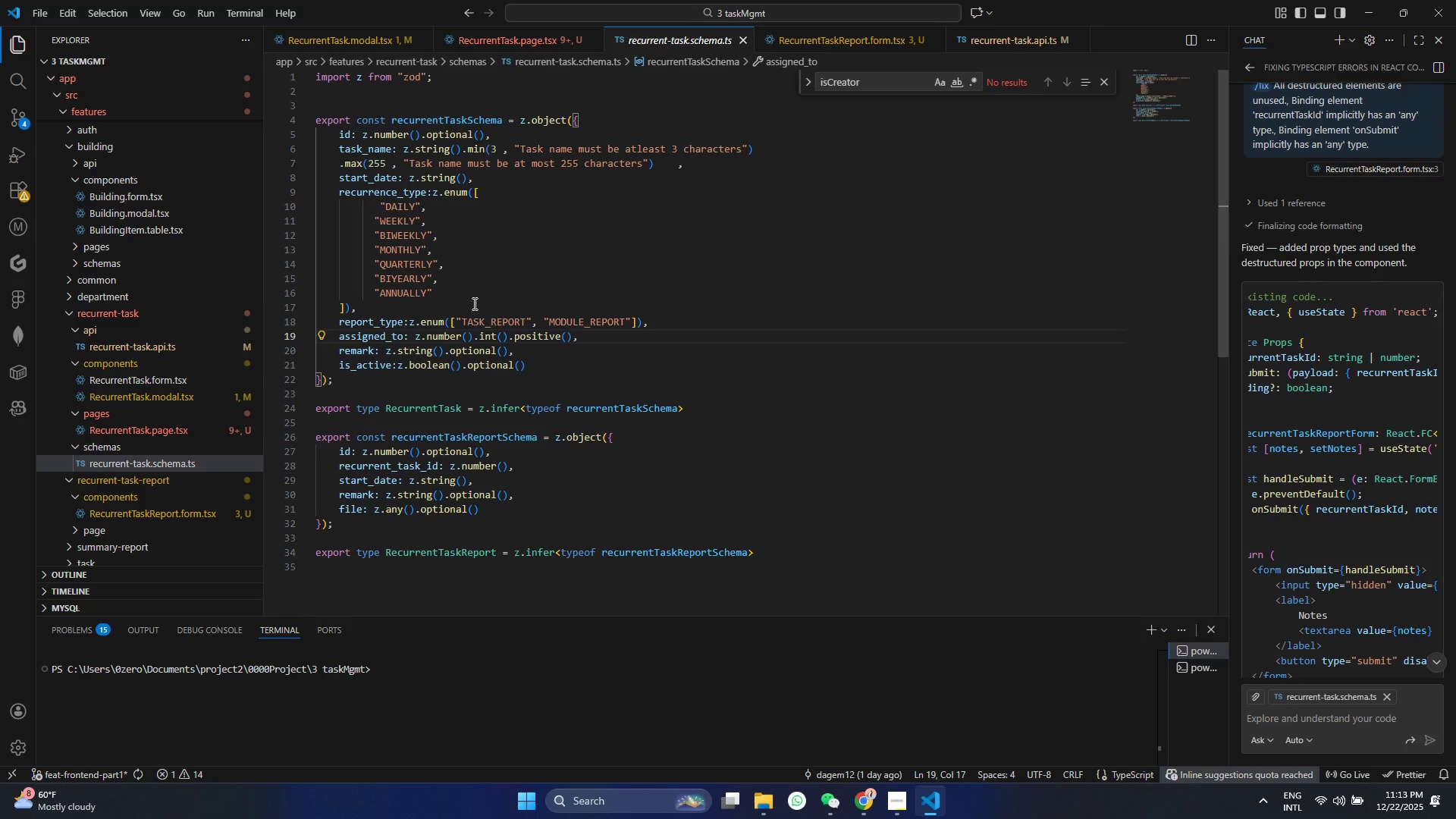 
wait(10.72)
 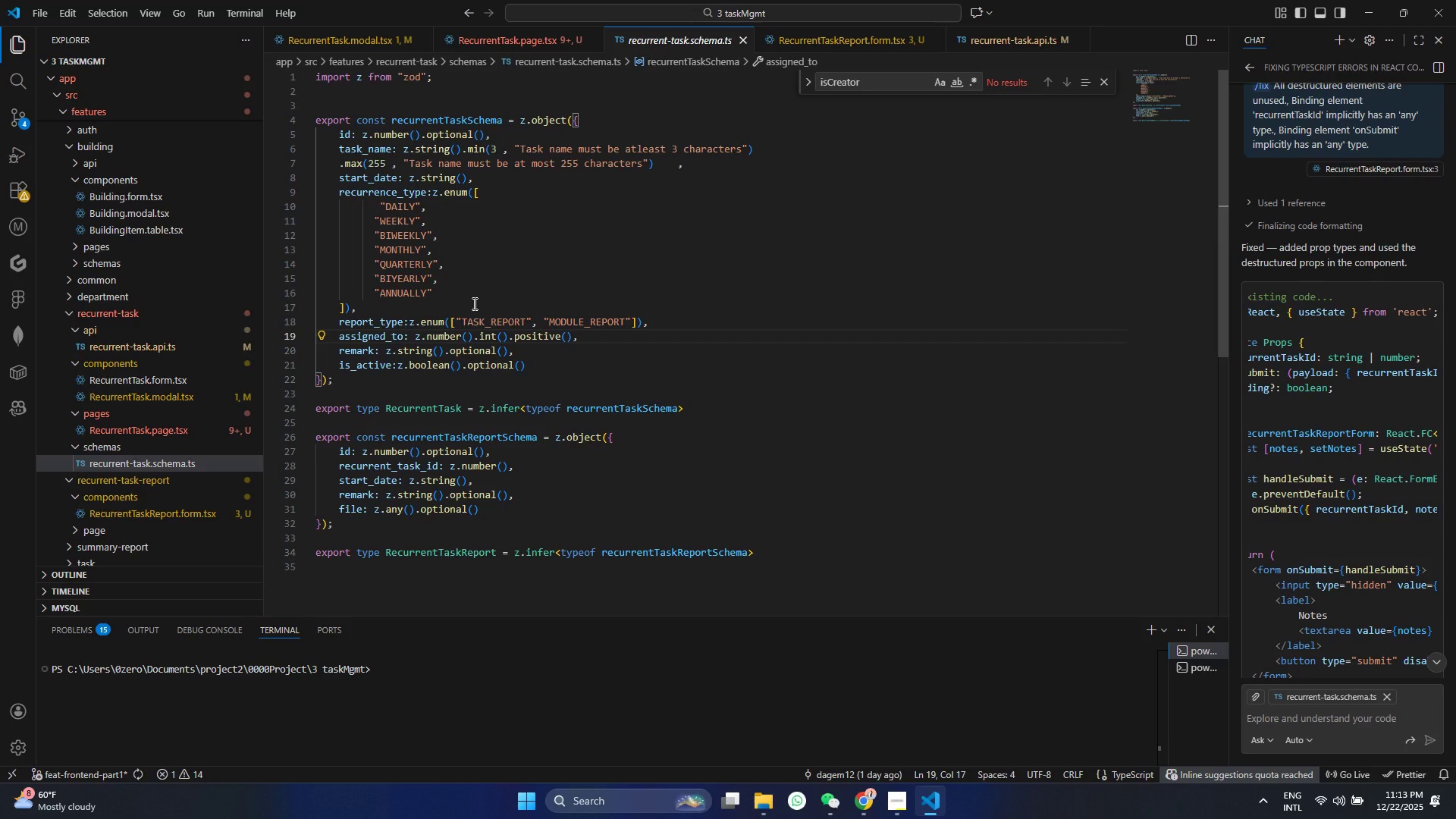 
left_click([579, 341])
 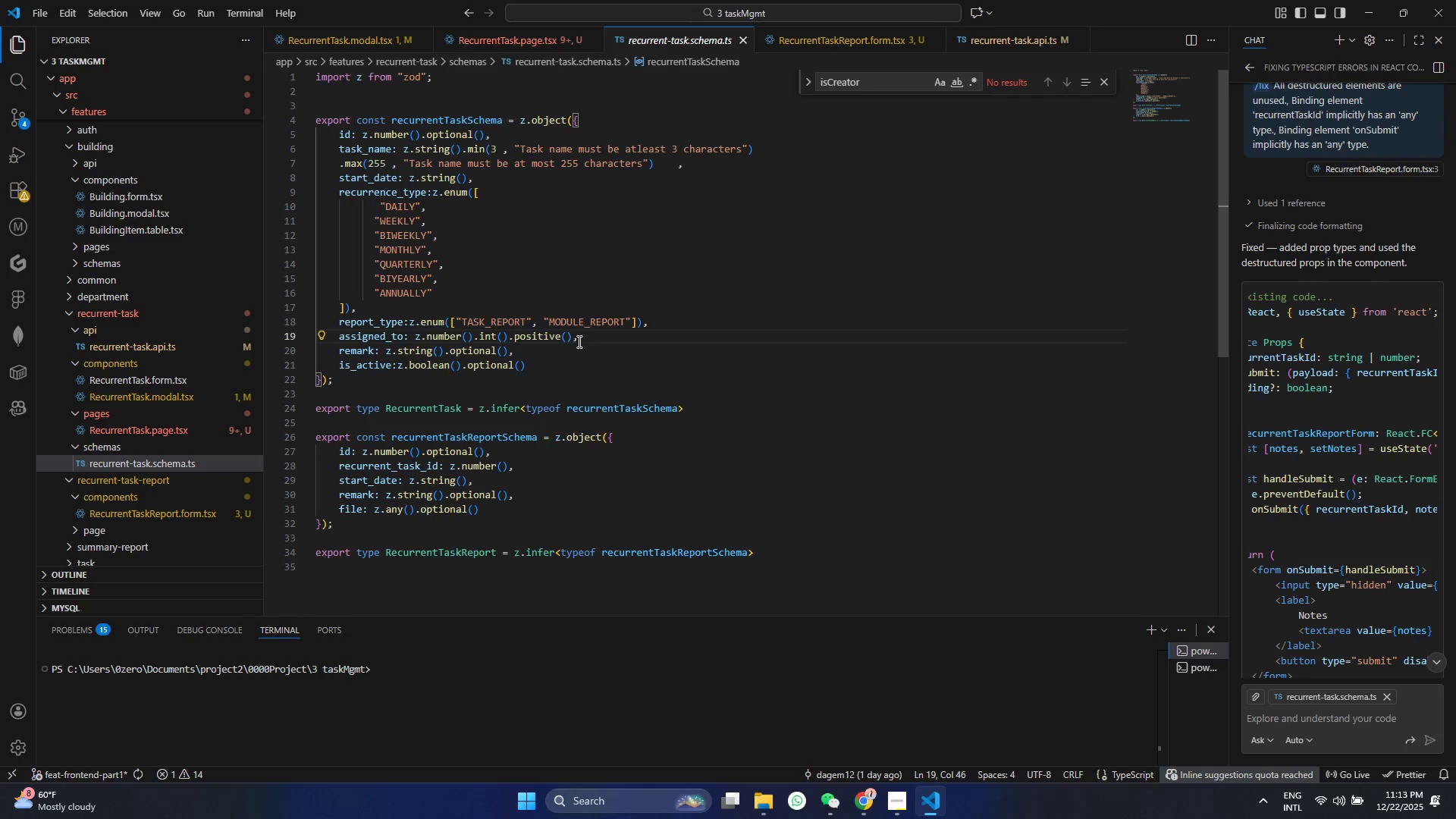 
key(Alt+Shift+AltLeft)
 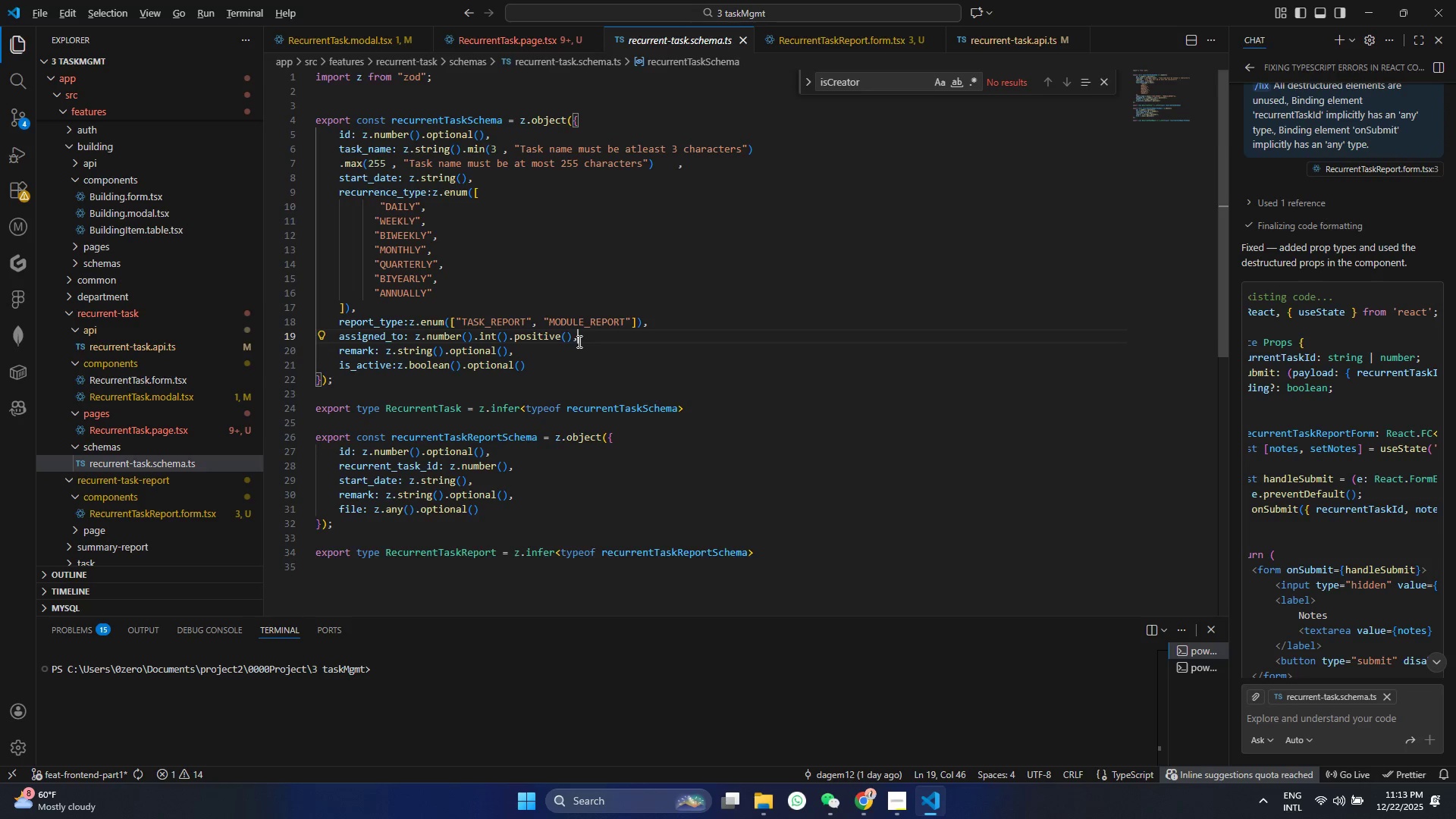 
key(Shift+ArrowDown)
 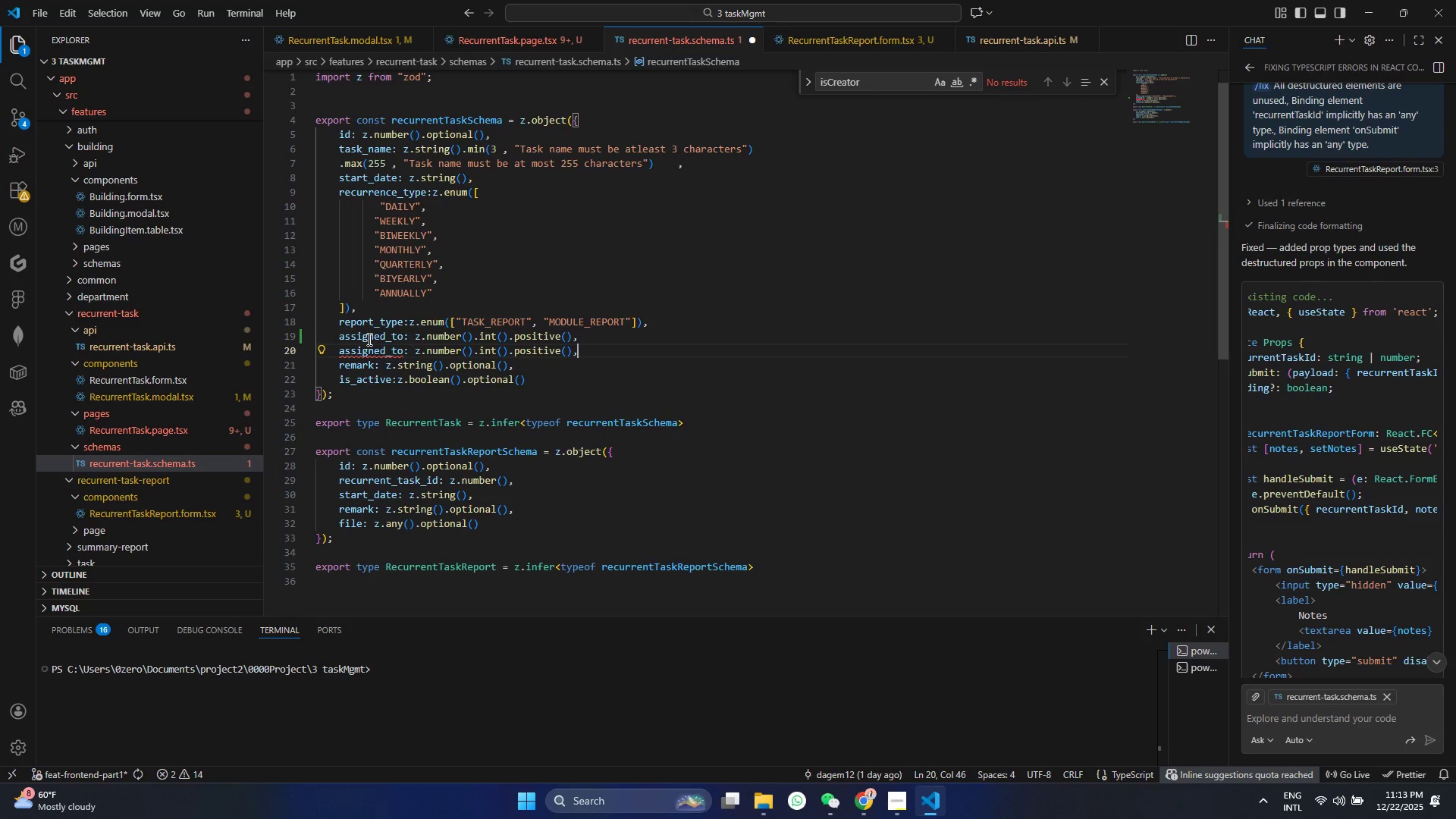 
double_click([366, 340])
 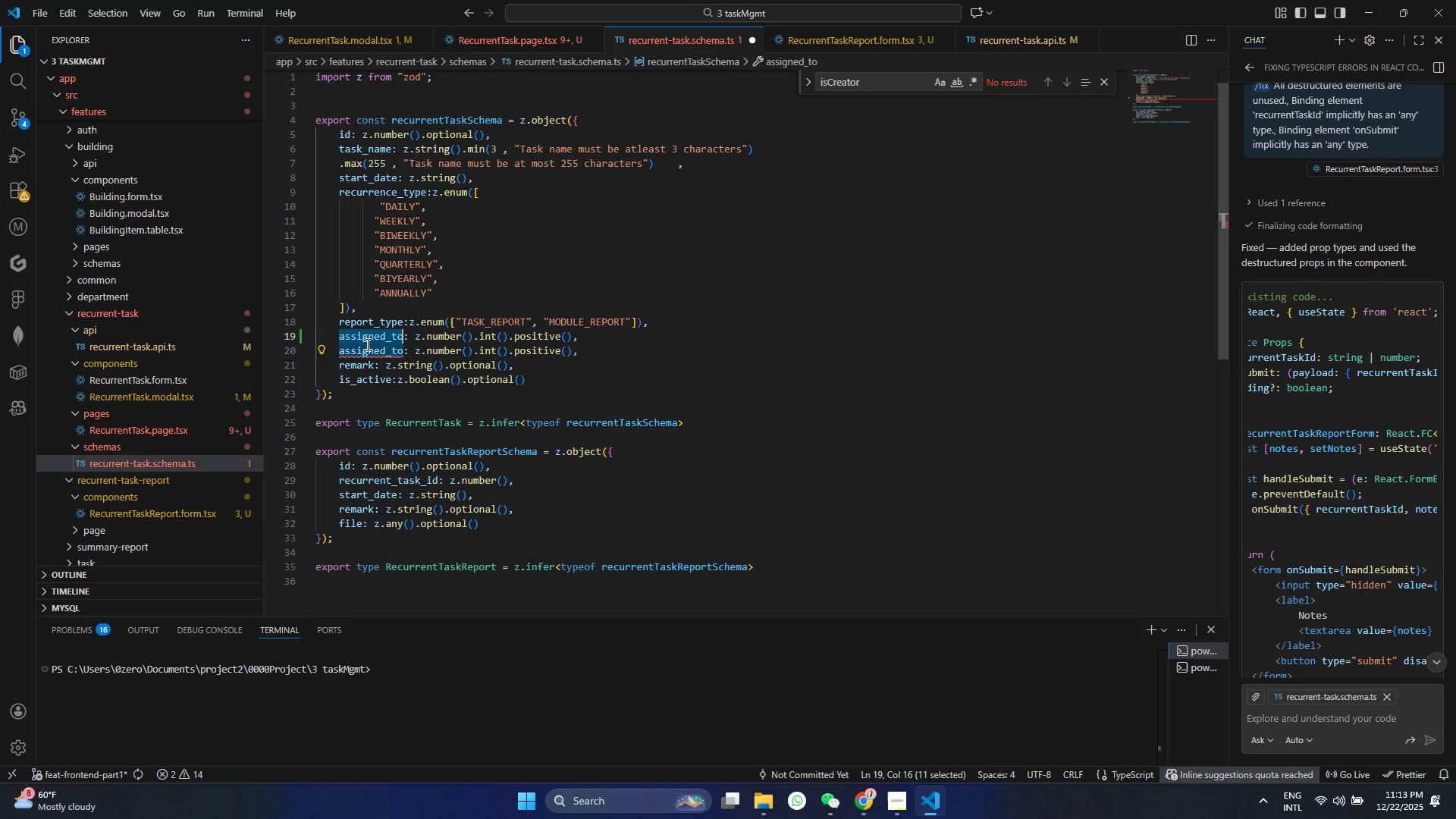 
triple_click([366, 344])
 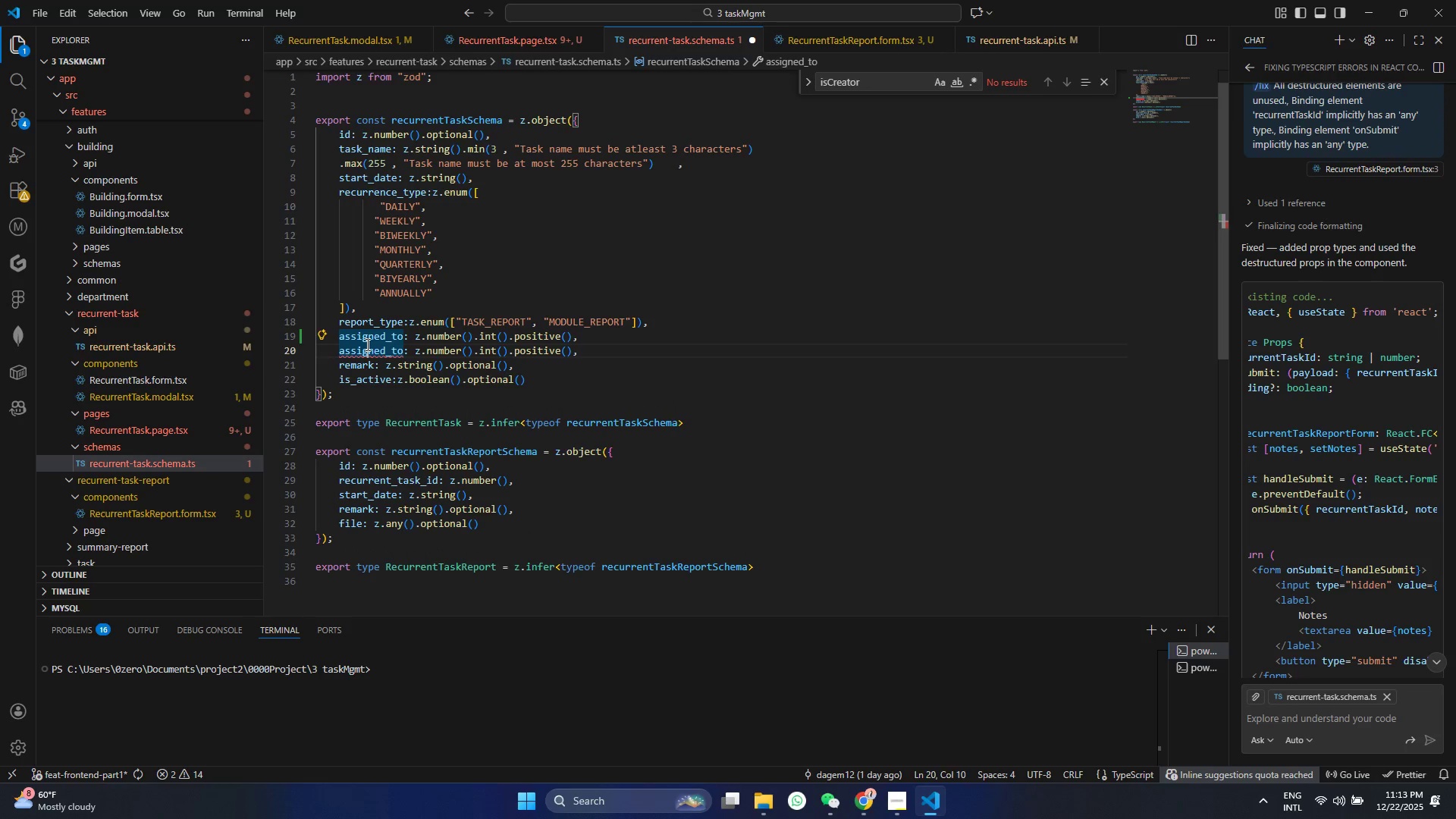 
triple_click([366, 344])
 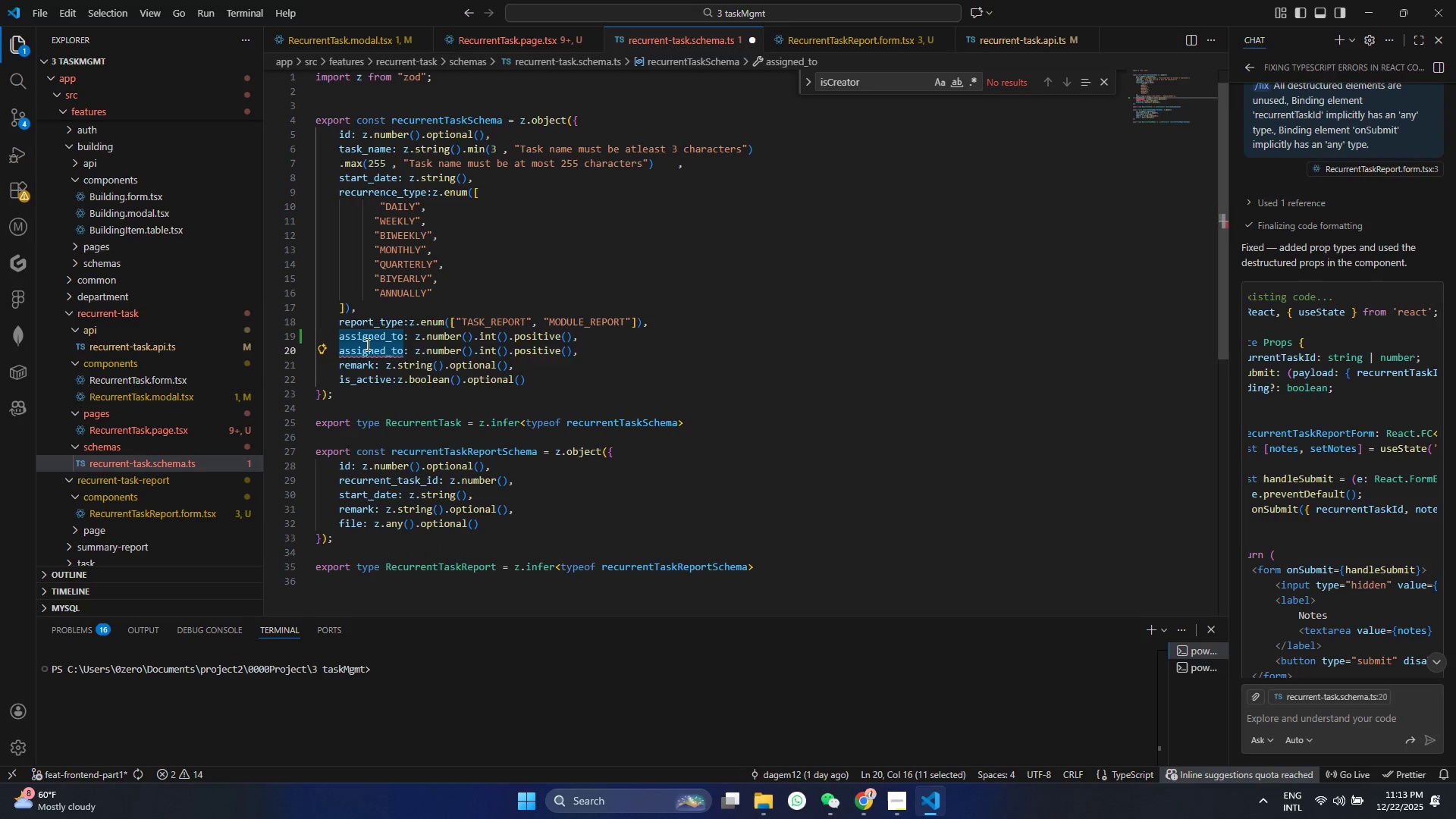 
type(creatd_BY)
 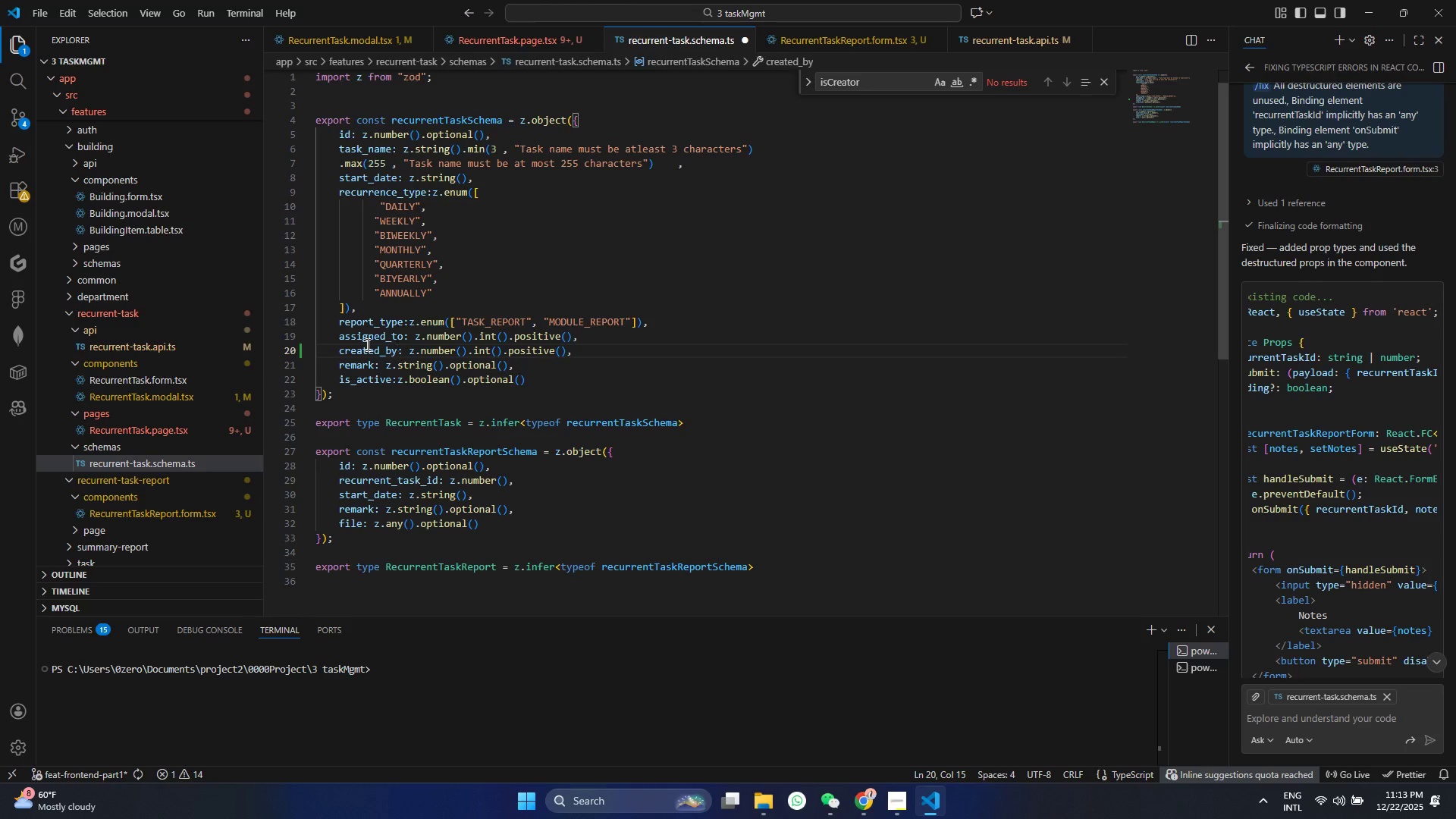 
left_click([565, 350])
 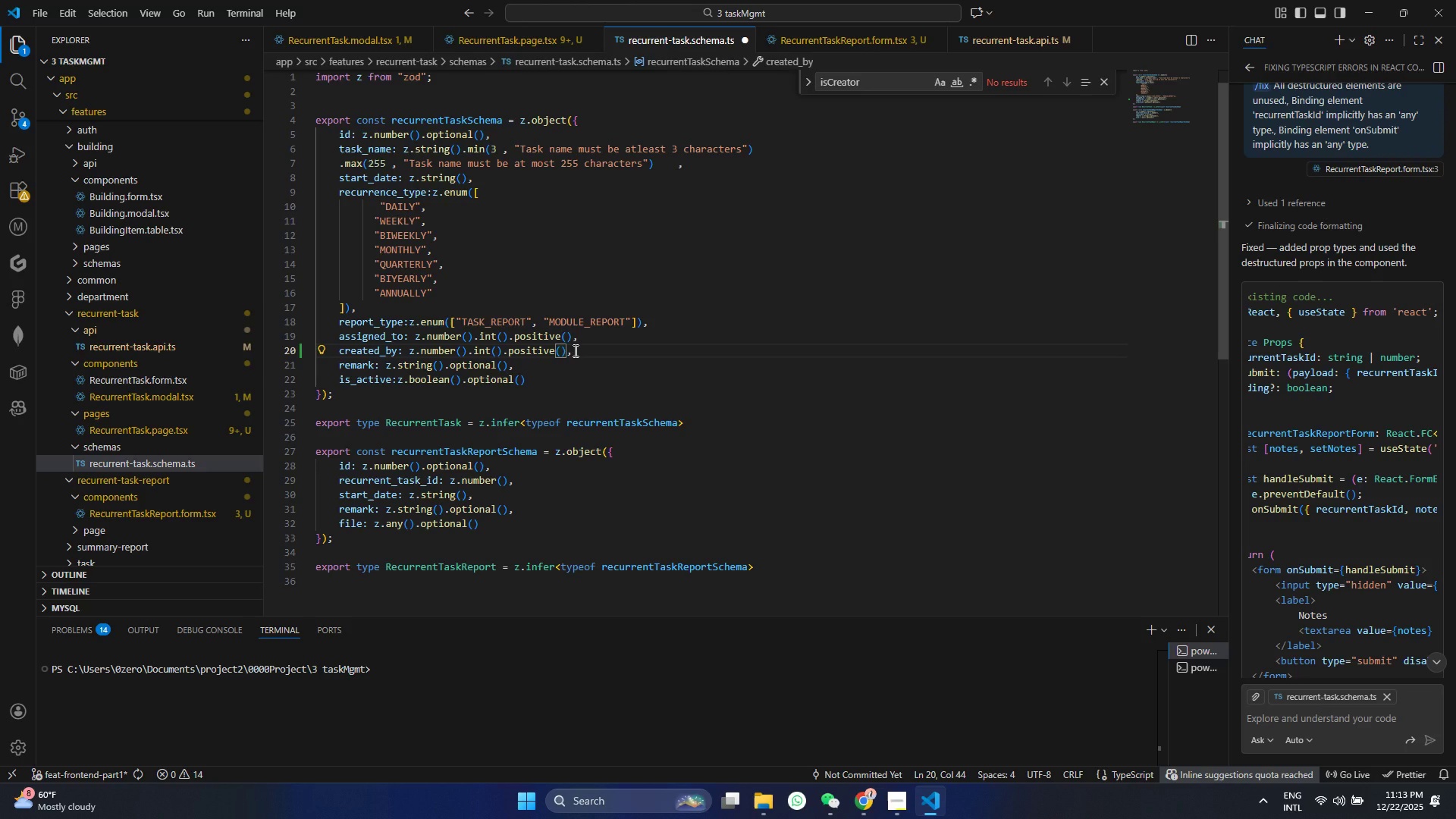 
type(.op)
 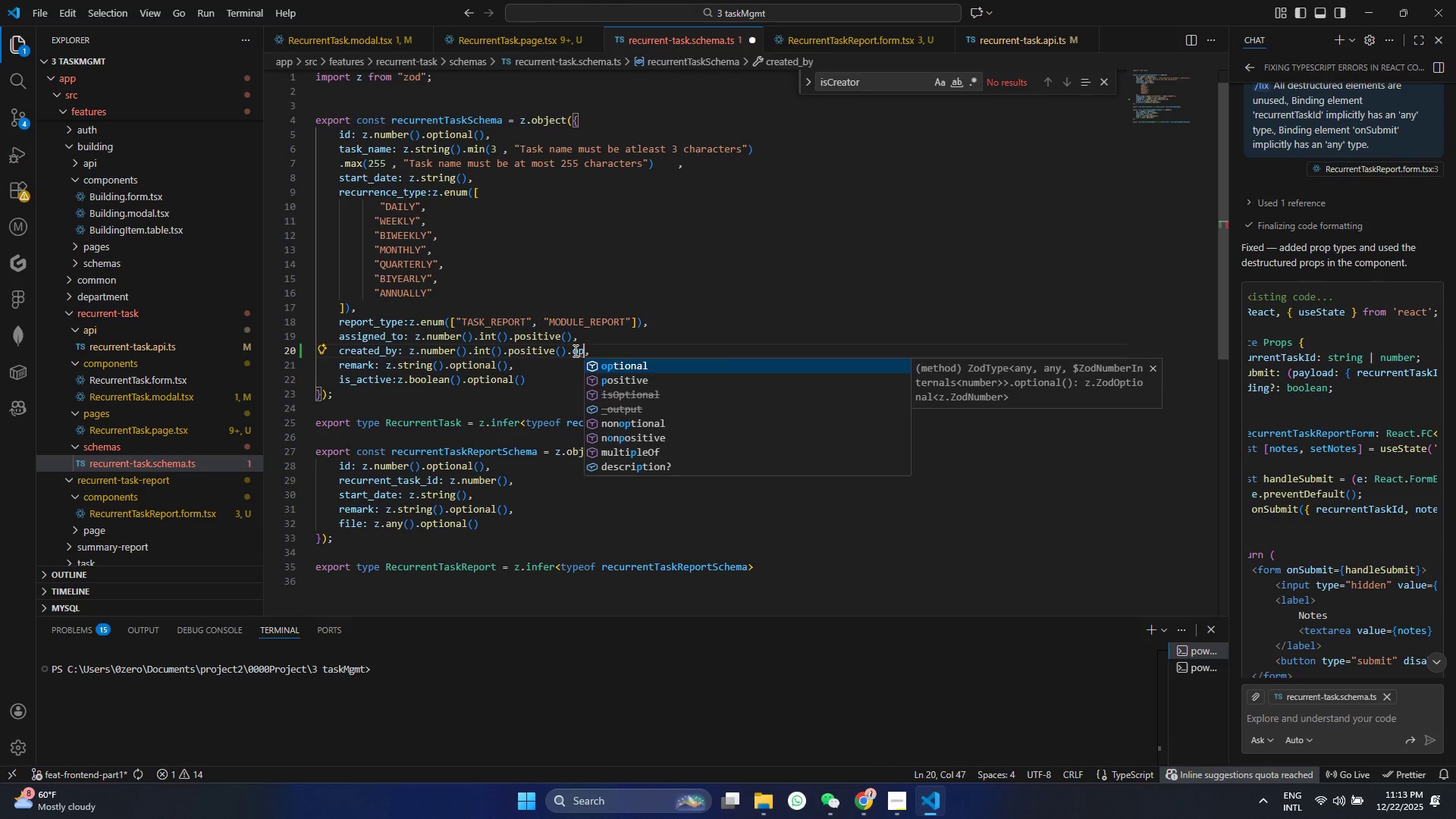 
key(Enter)
 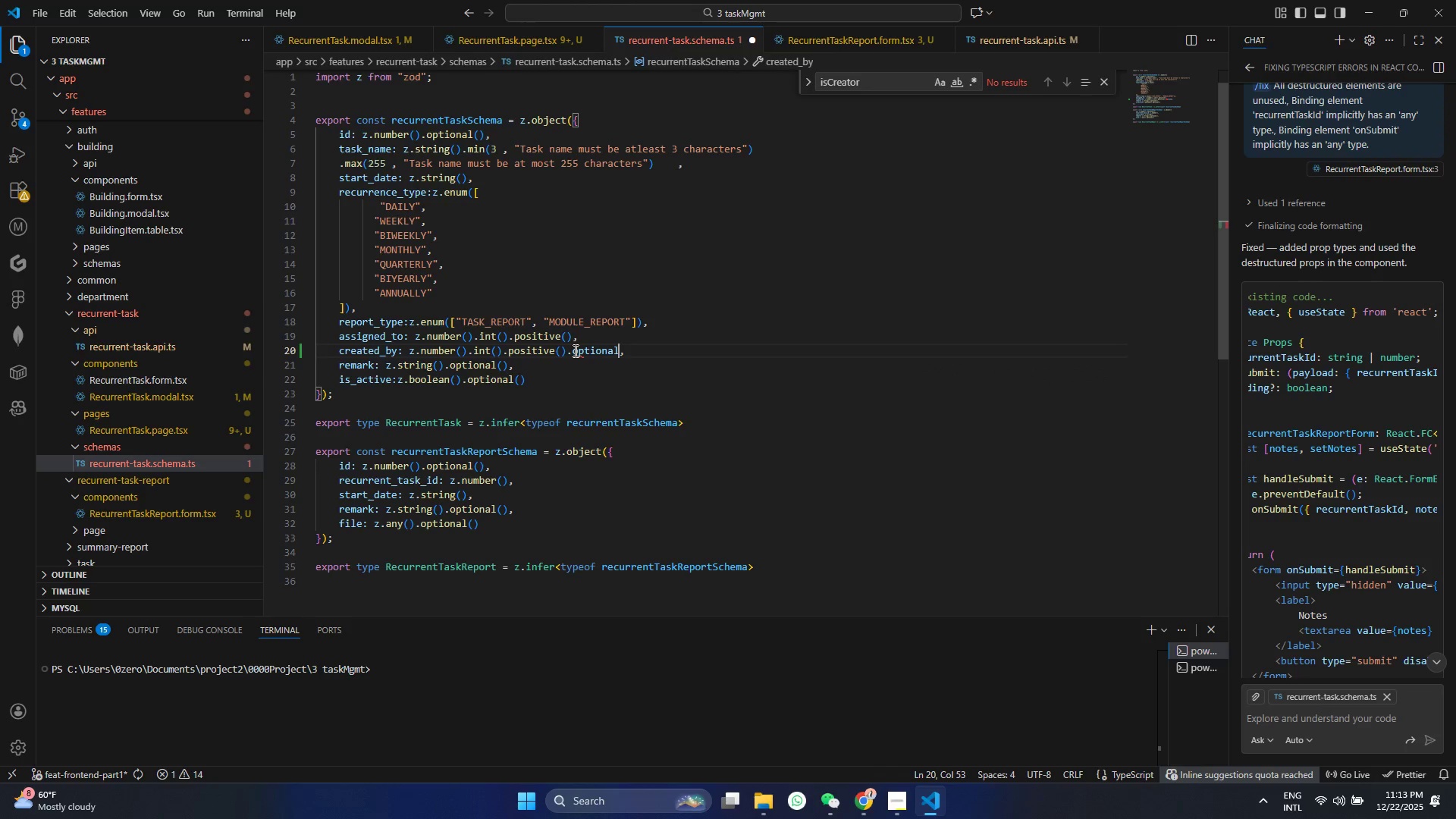 
key(Shift+9)
 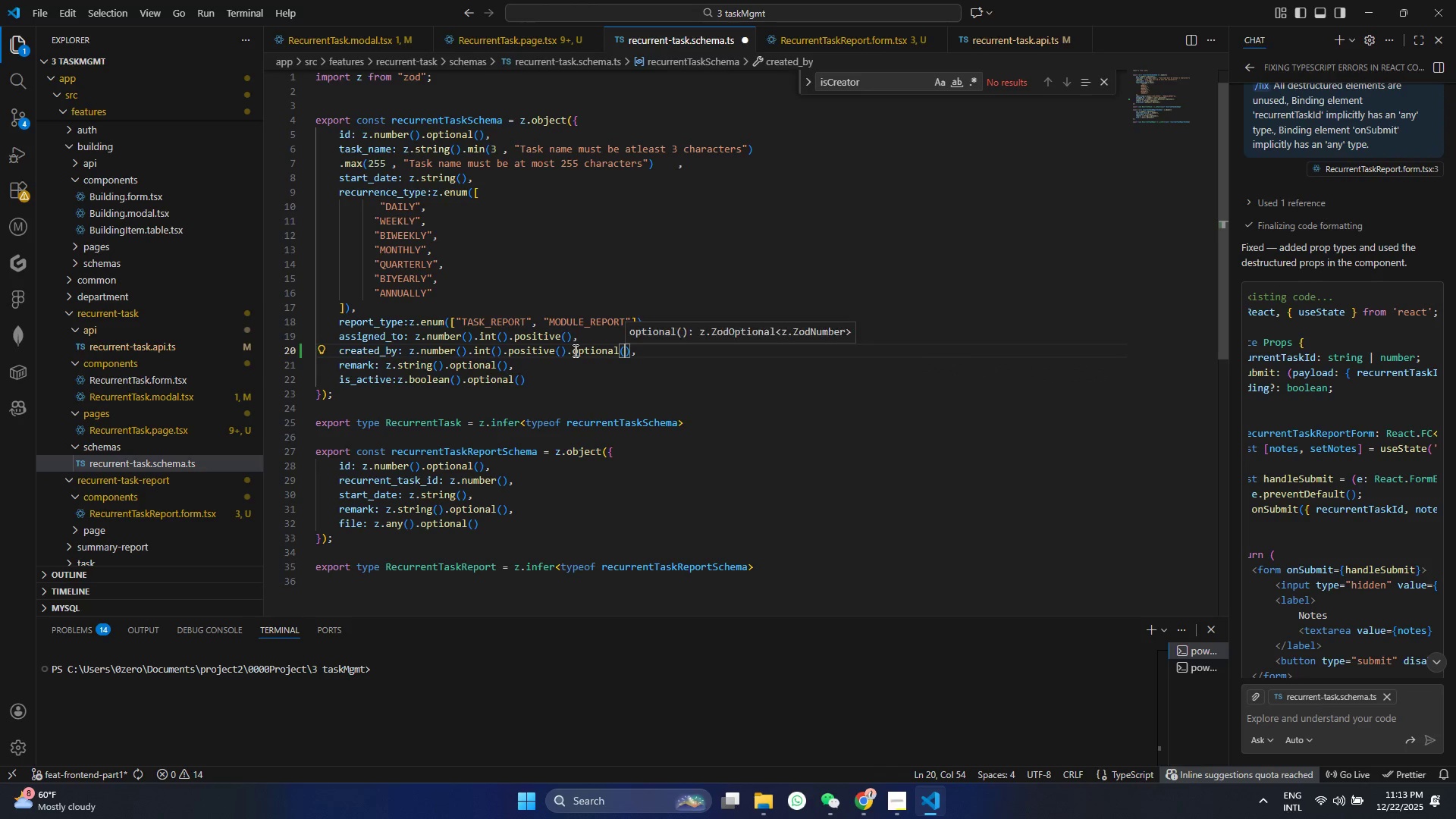 
key(Control+S)
 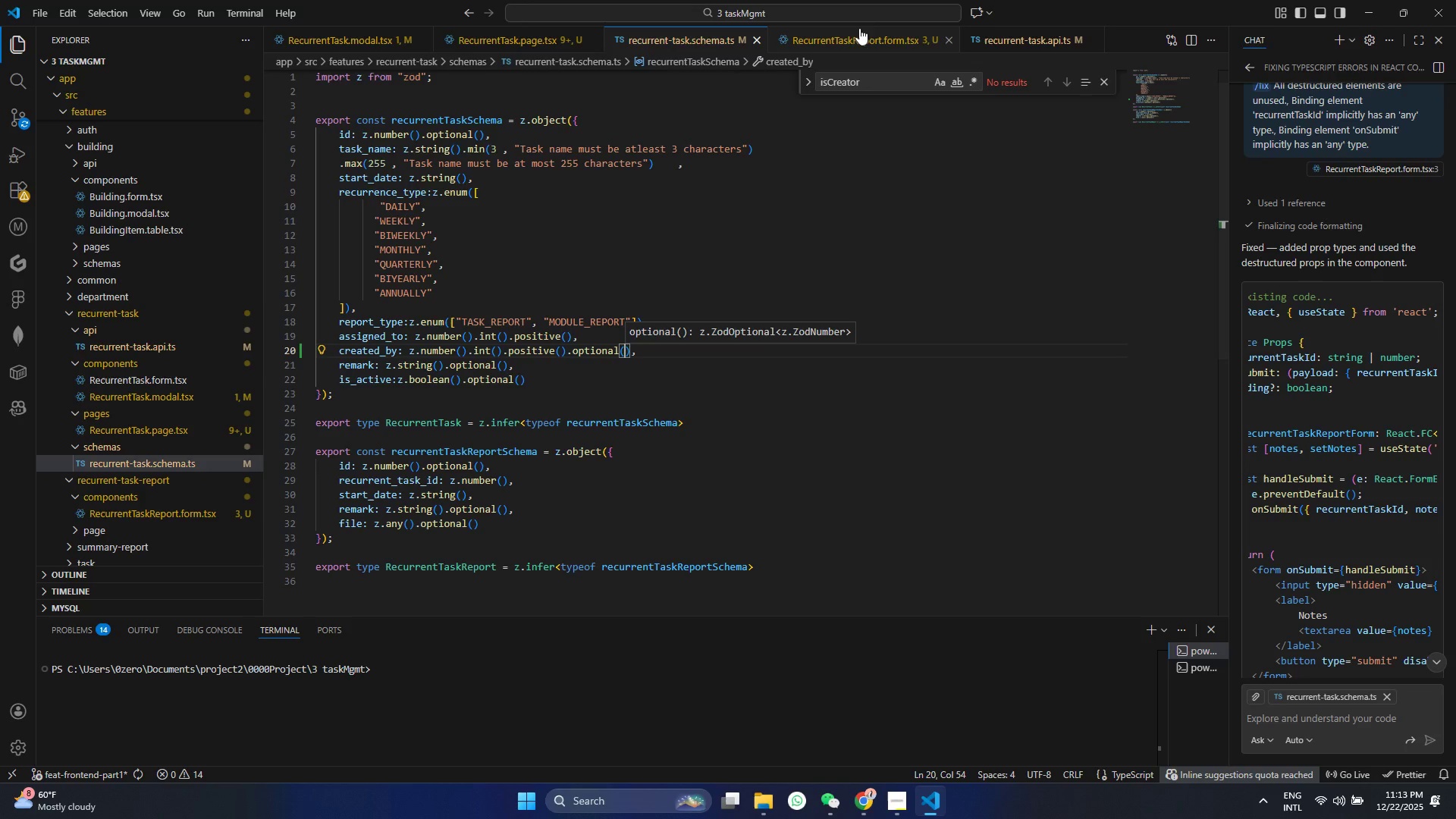 
left_click([537, 40])
 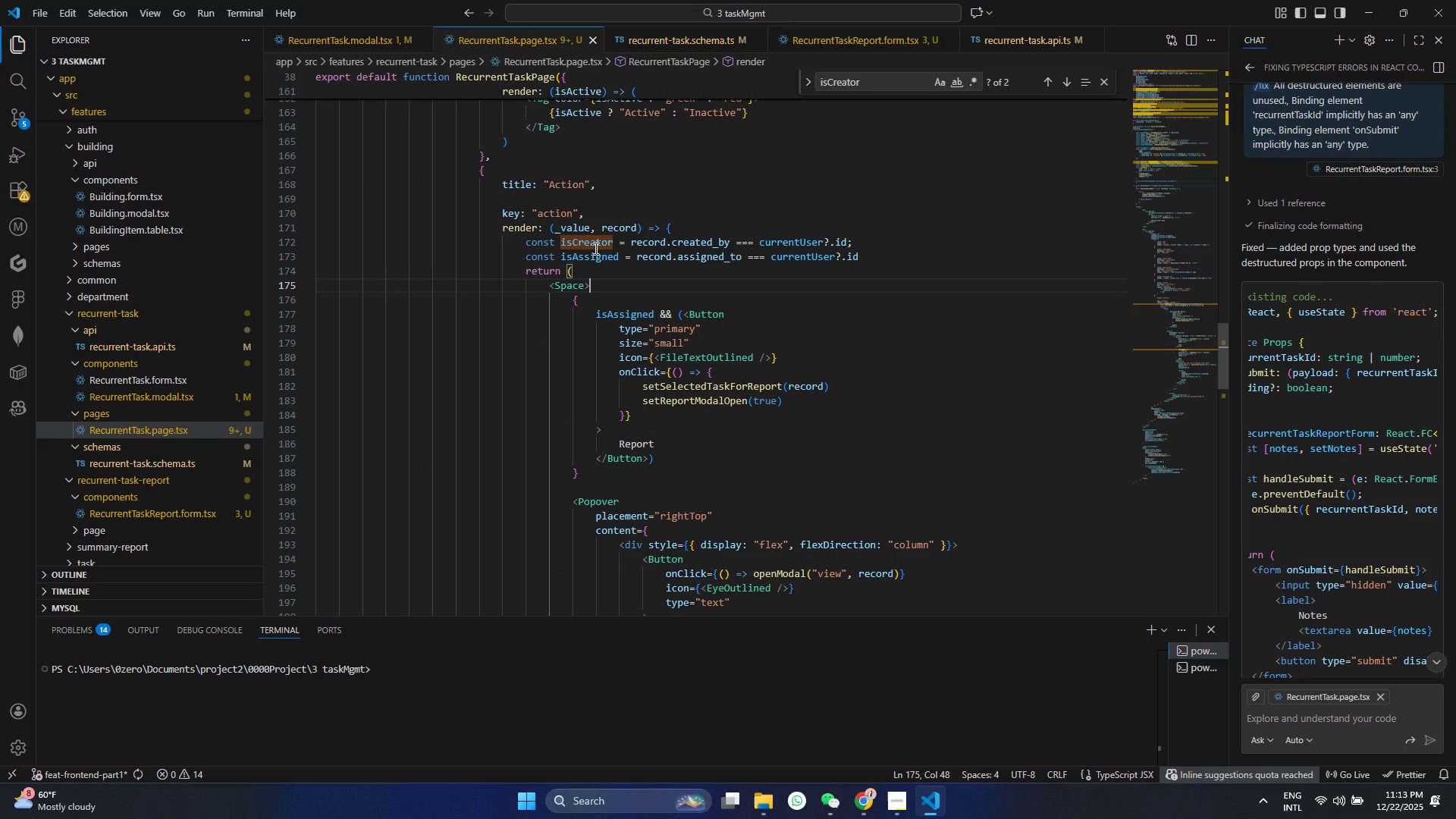 
hold_key(key=ControlLeft, duration=1.5)
 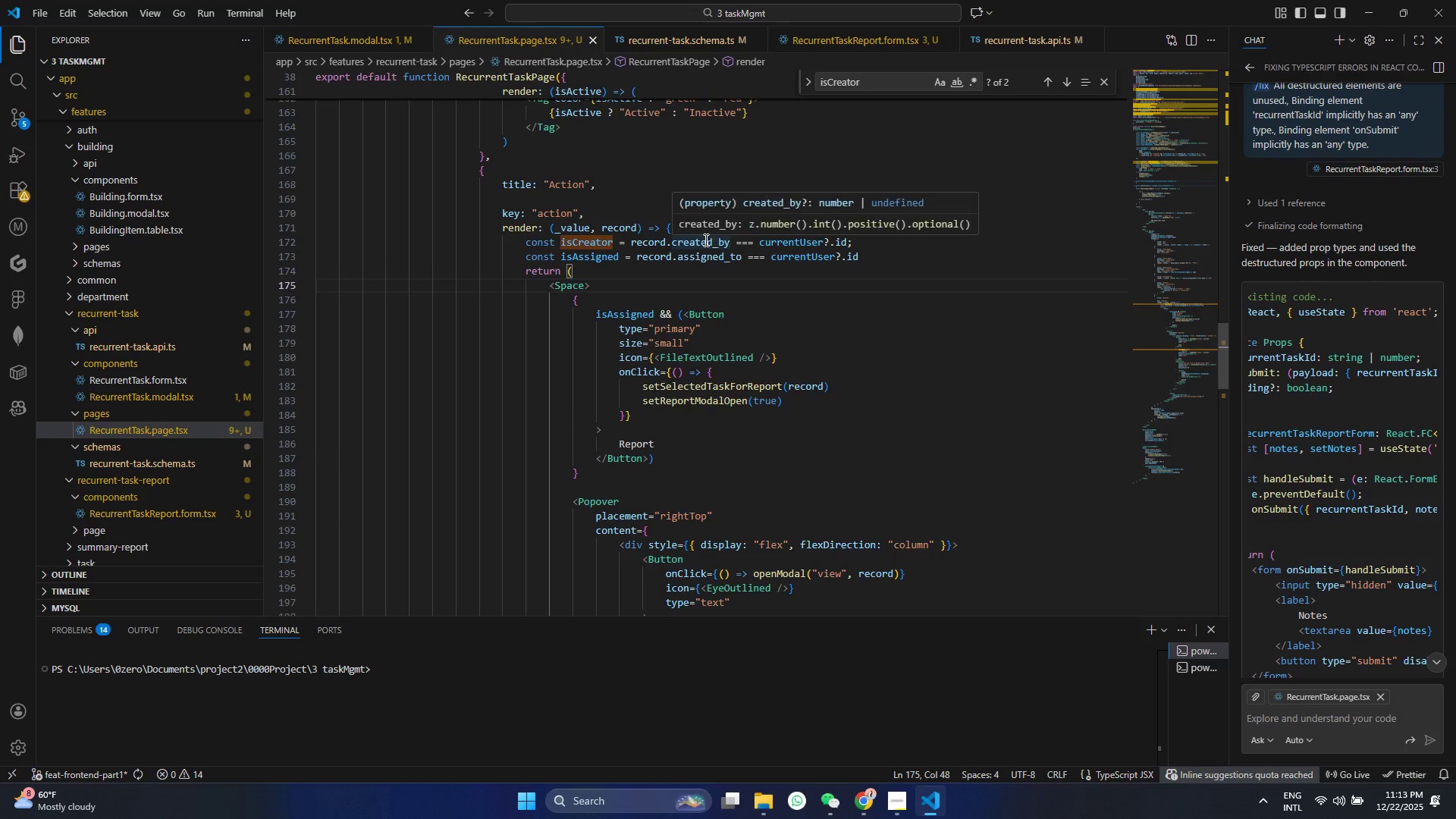 
hold_key(key=ControlLeft, duration=0.39)
 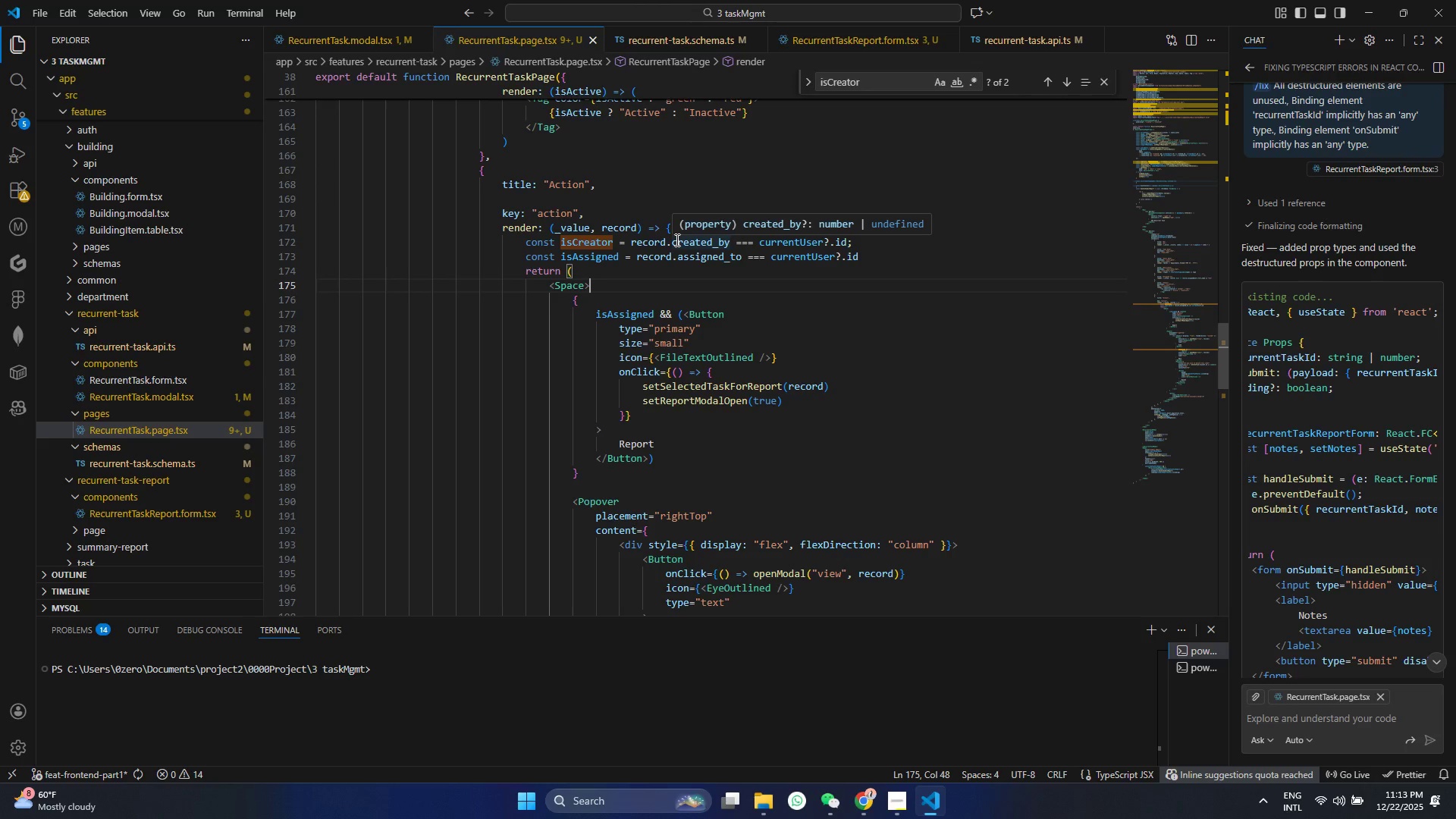 
wait(11.5)
 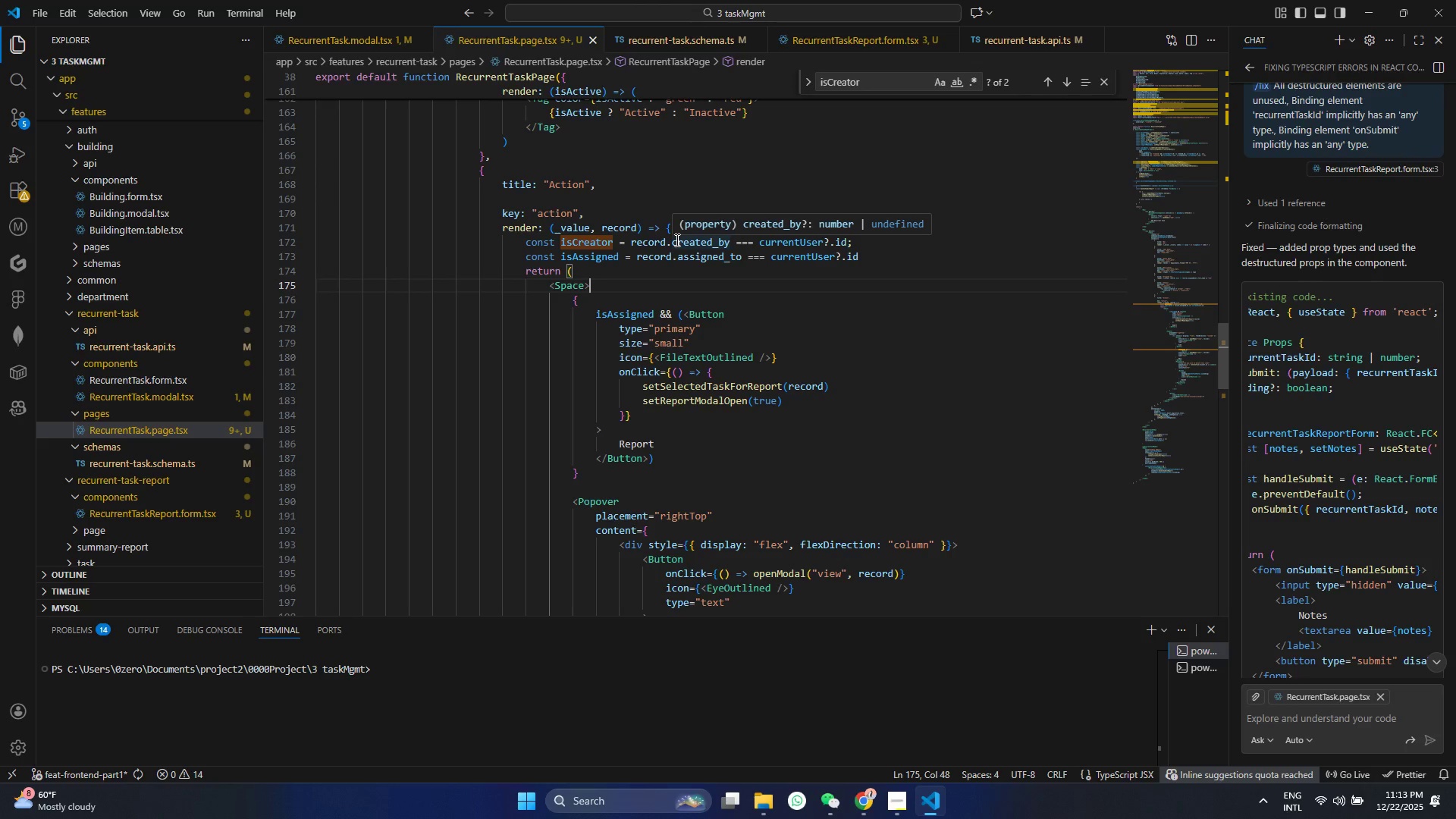 
left_click([60, 313])
 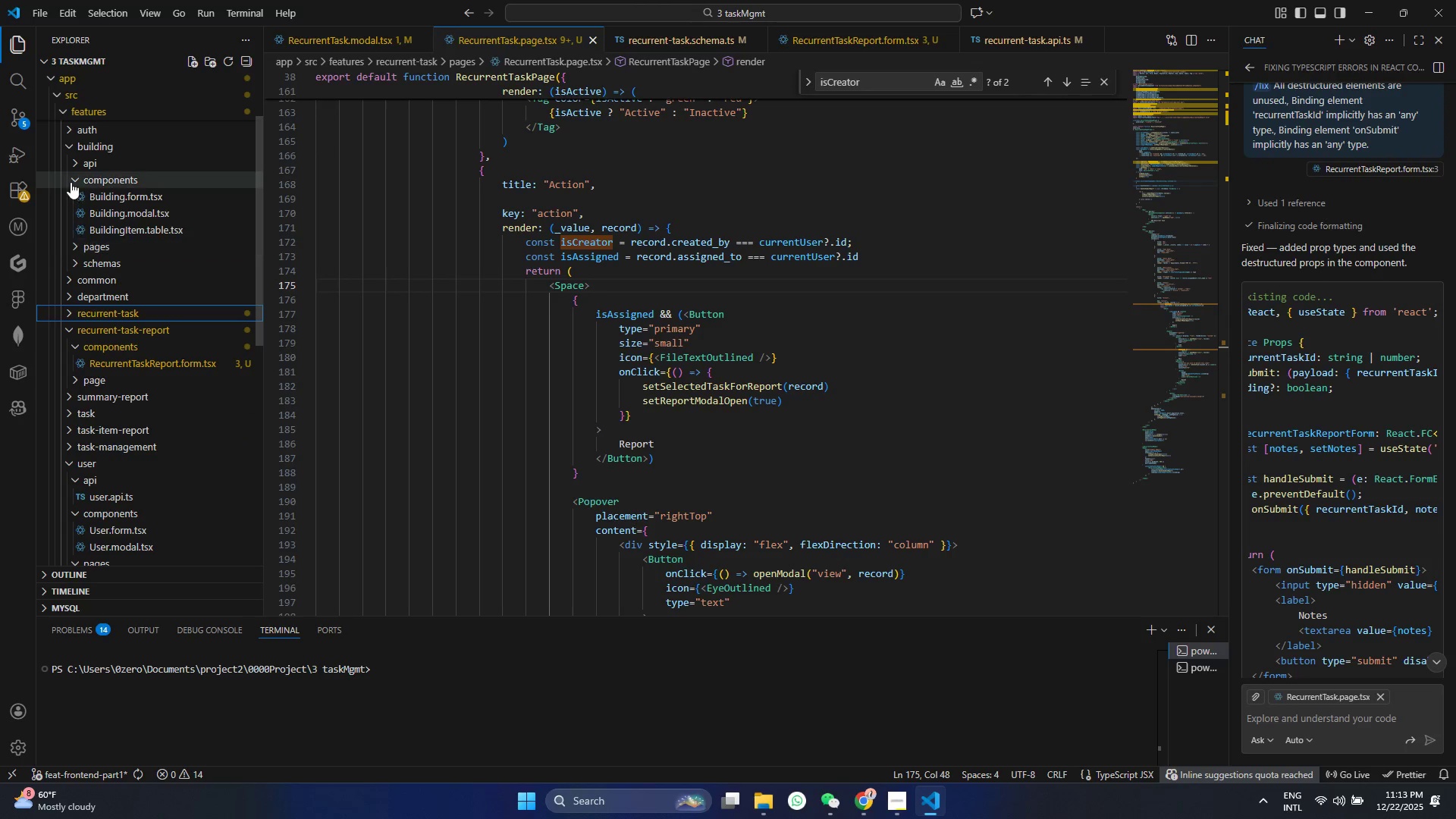 
left_click([71, 181])
 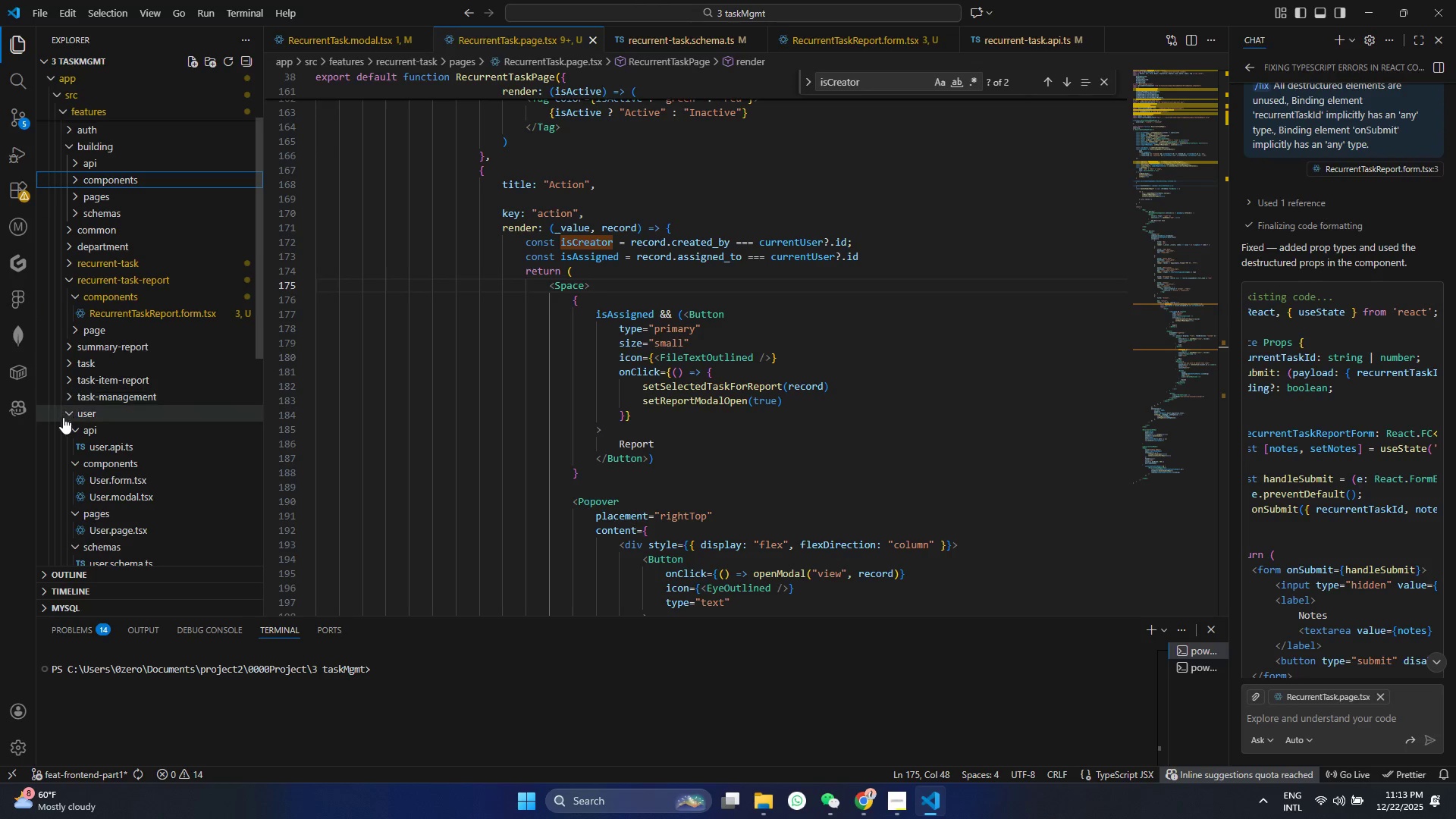 
left_click([60, 417])
 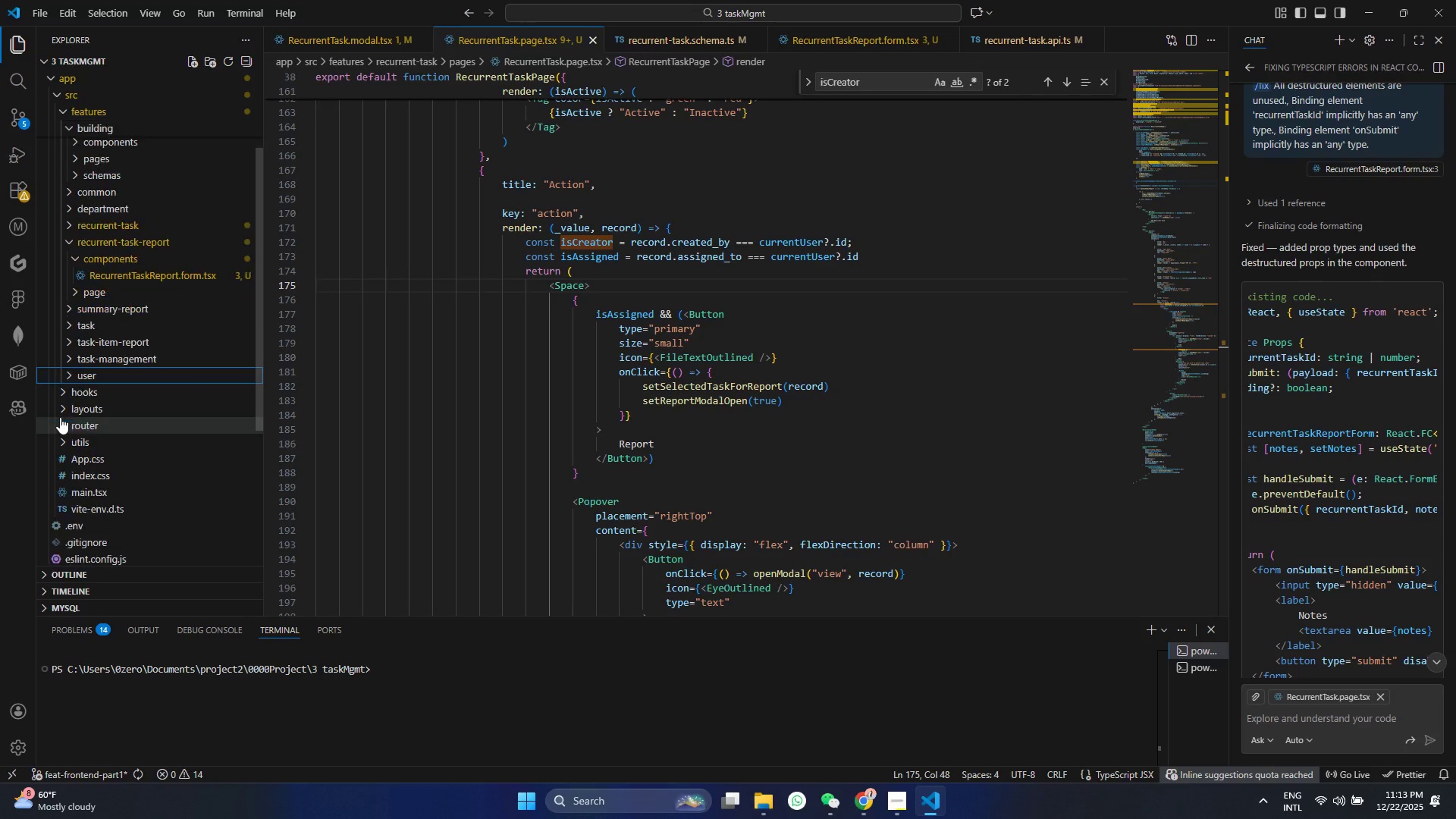 
scroll: coordinate [60, 417], scroll_direction: down, amount: 1.0
 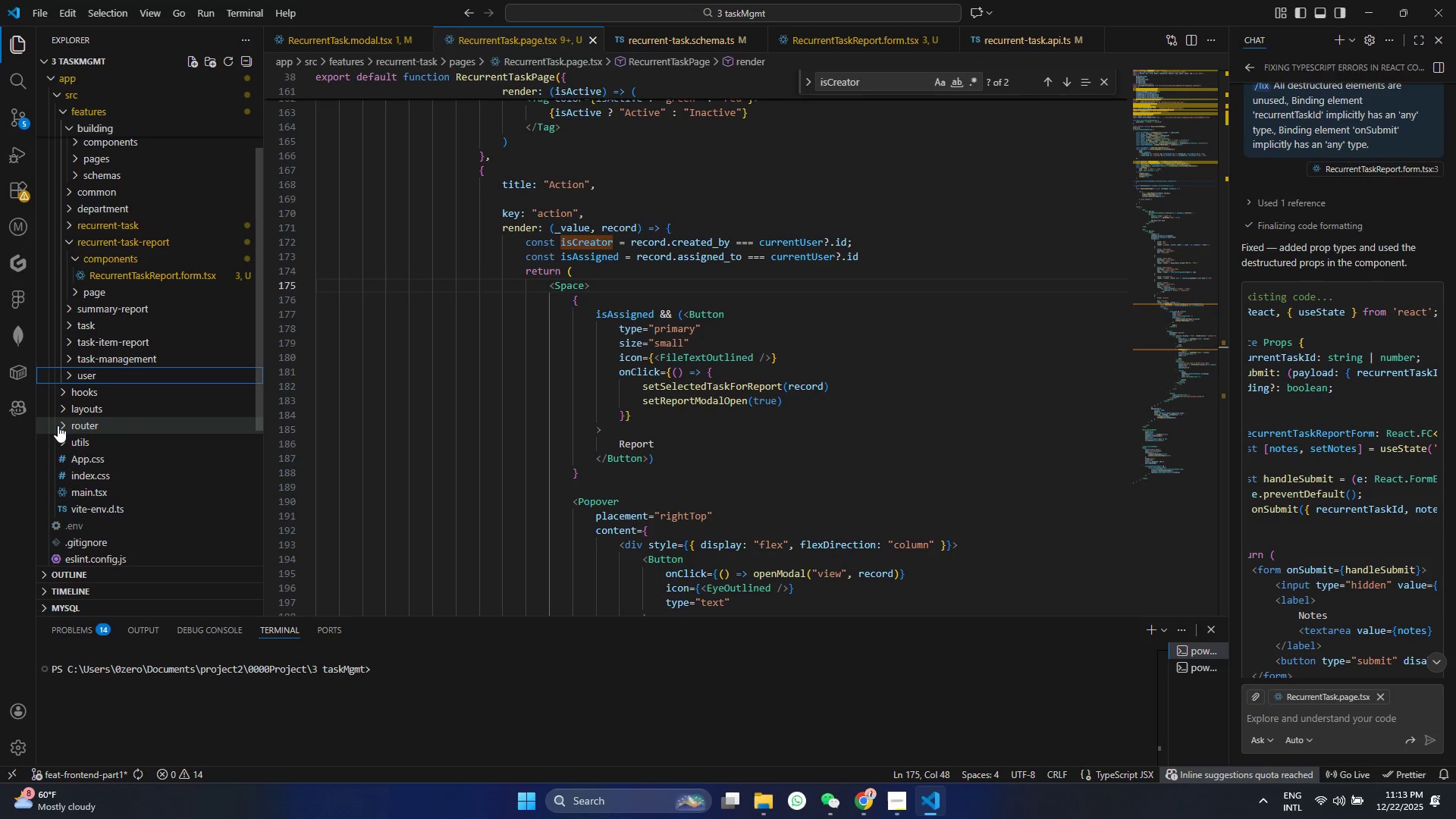 
left_click([56, 425])
 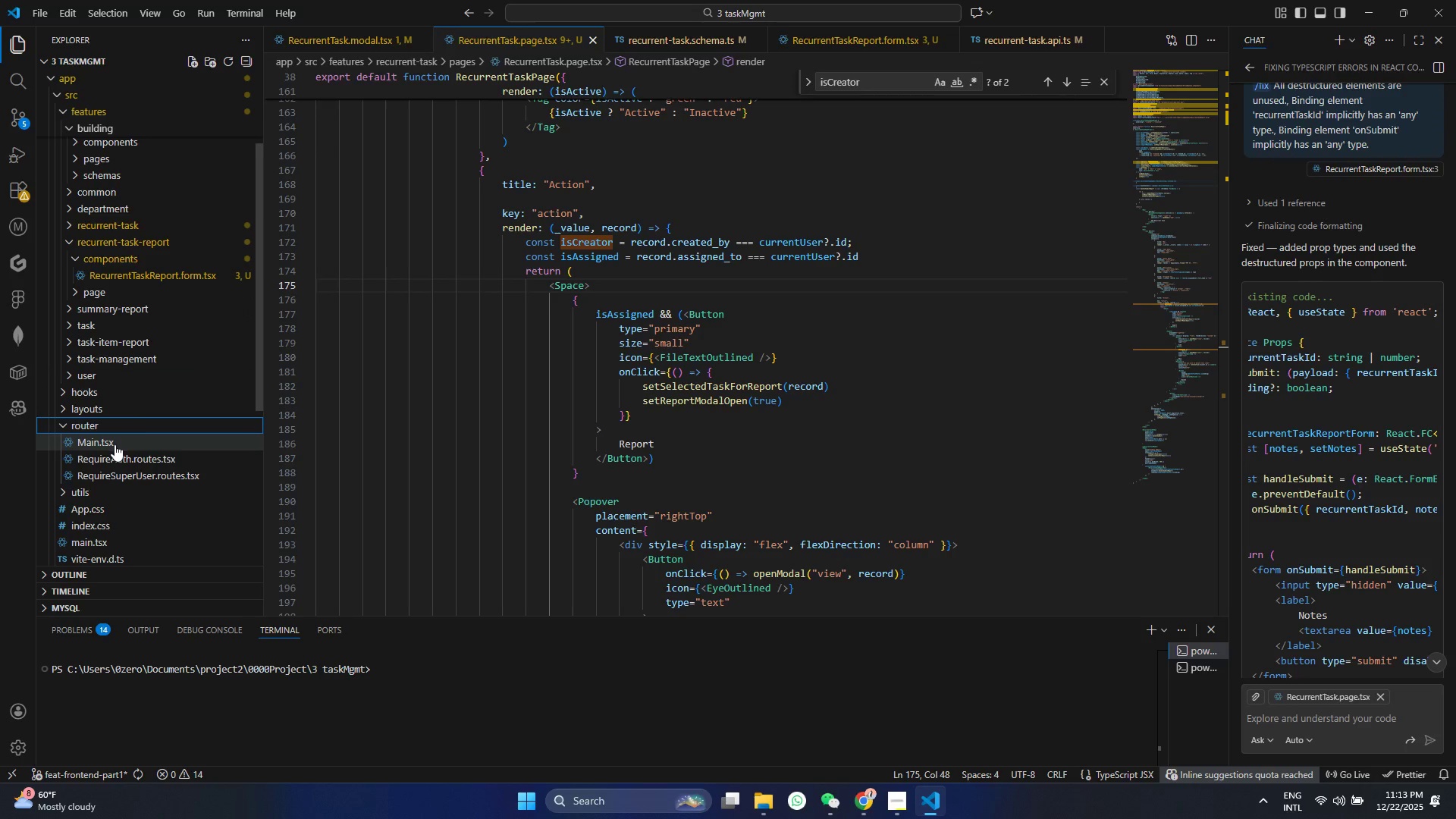 
left_click([115, 444])
 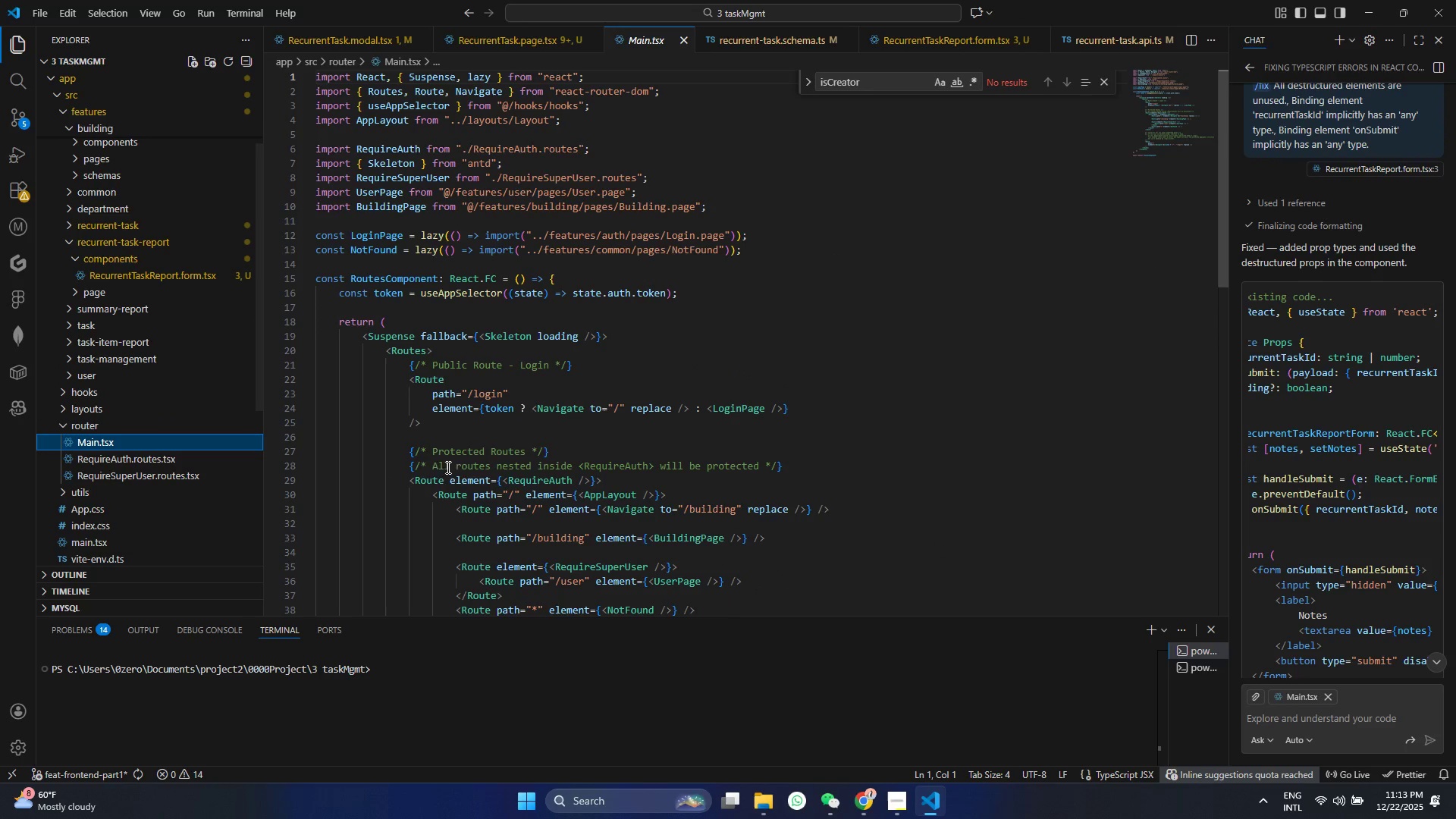 
scroll: coordinate [518, 454], scroll_direction: down, amount: 3.0
 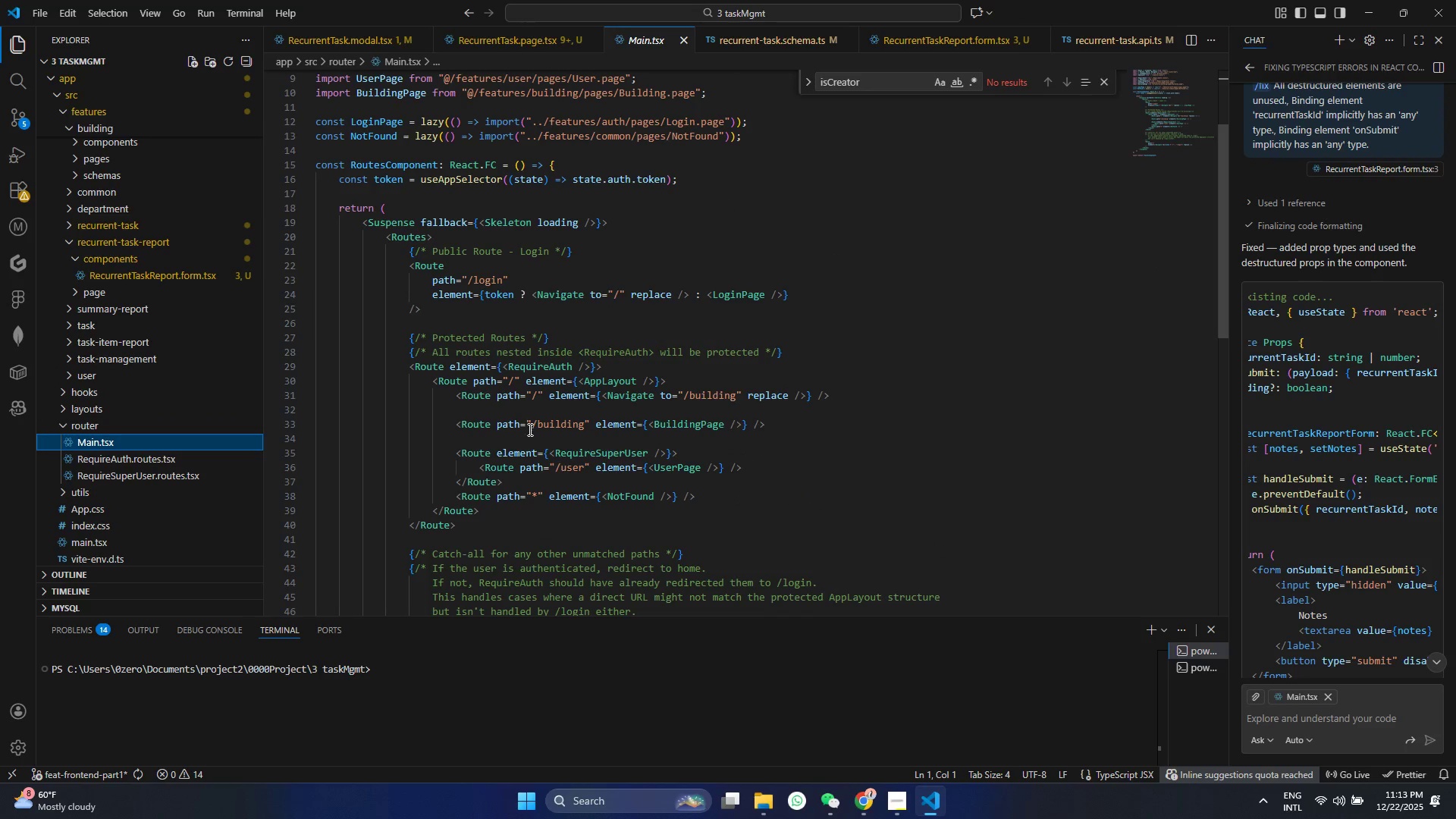 
left_click([529, 428])
 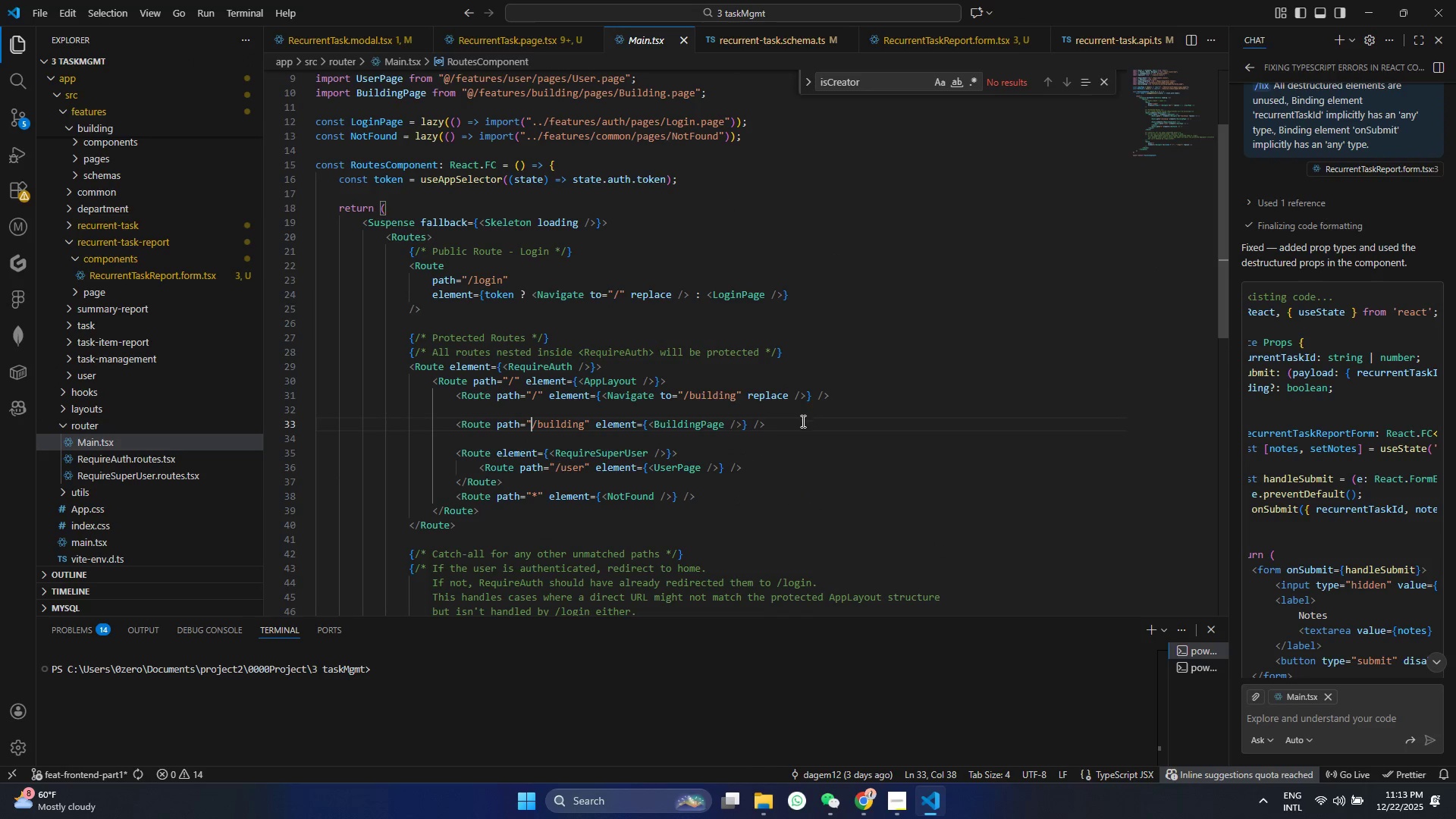 
left_click_drag(start_coordinate=[780, 428], to_coordinate=[728, 432])
 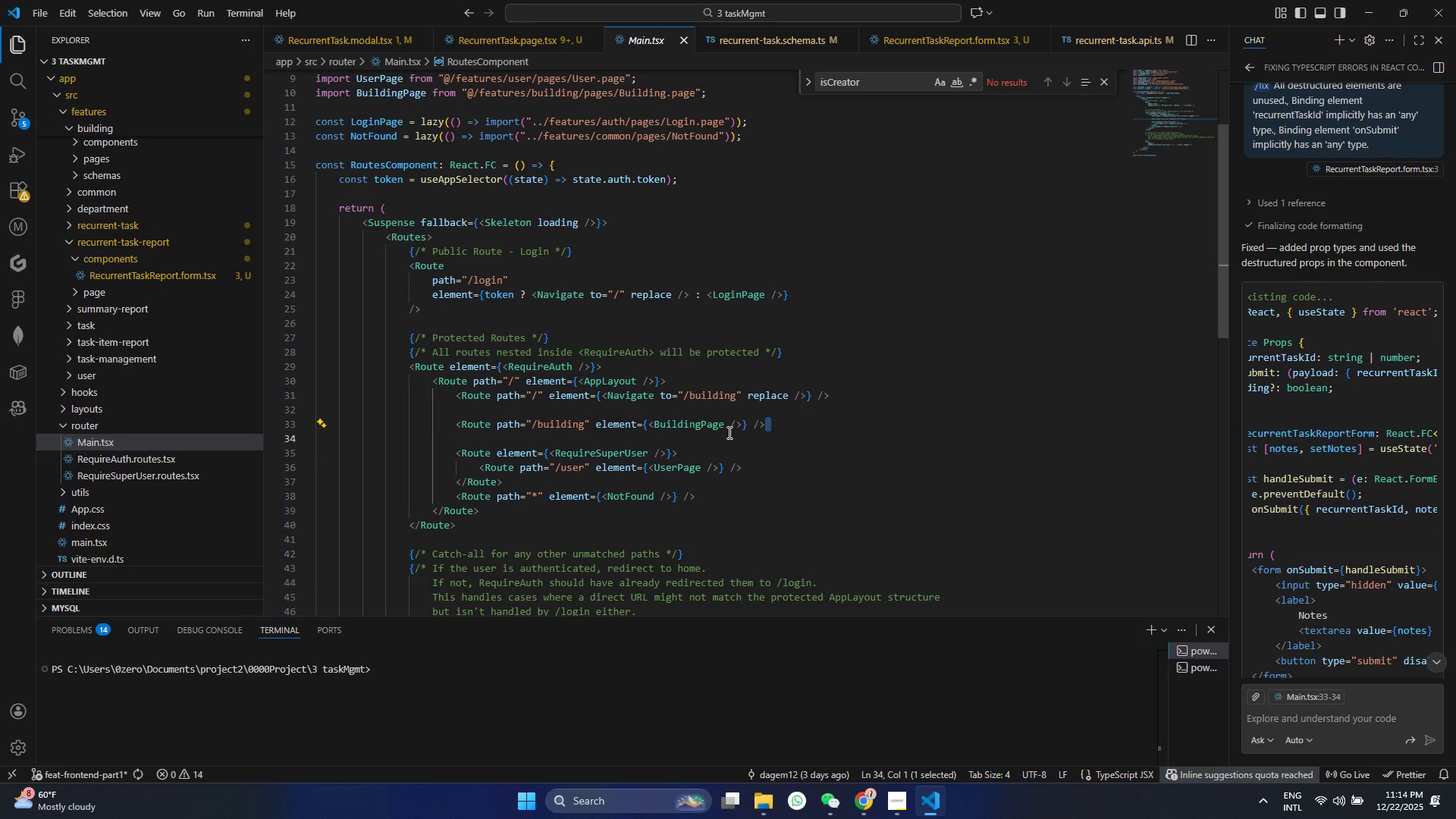 
wait(9.0)
 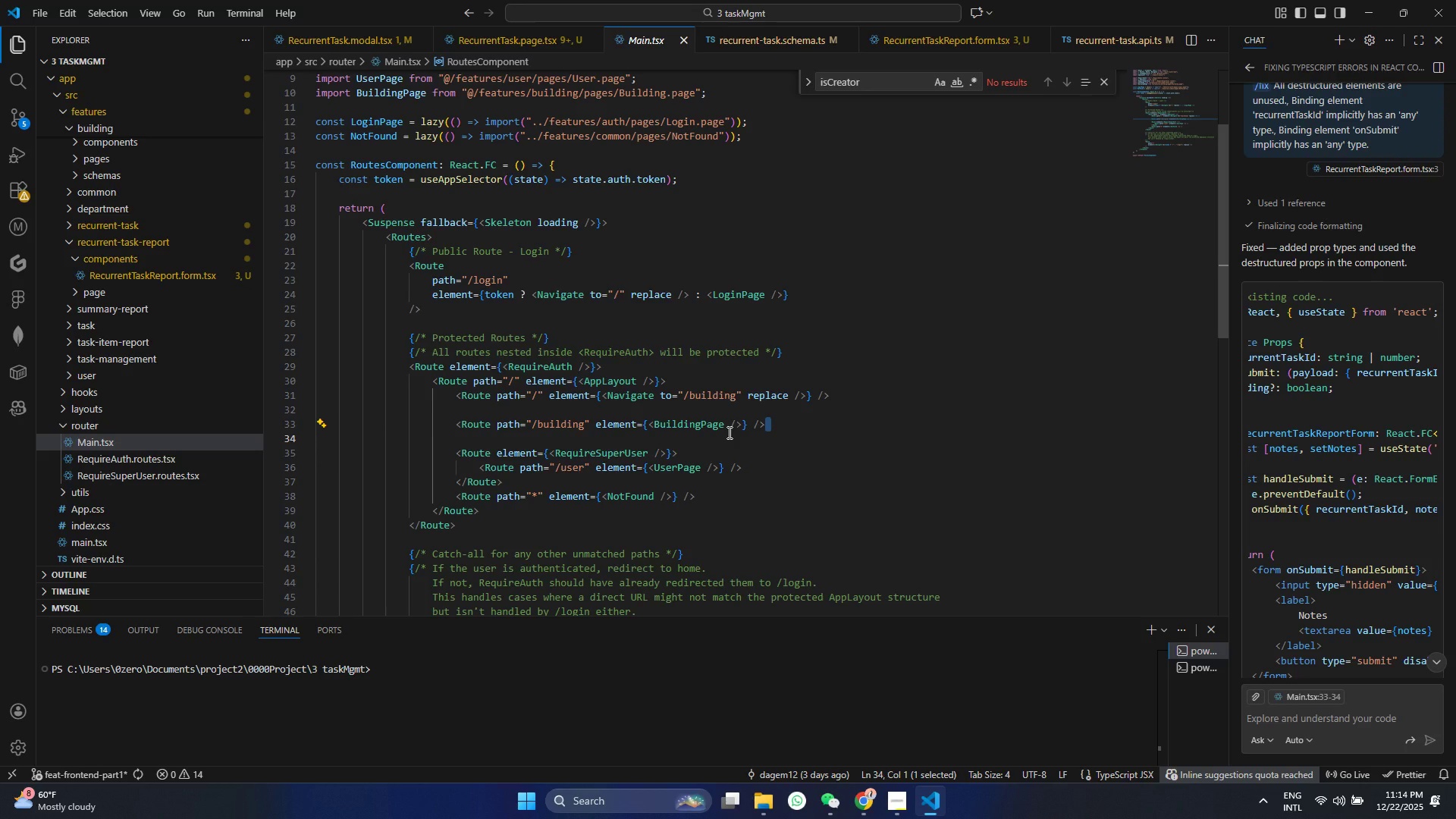 
scroll: coordinate [794, 288], scroll_direction: up, amount: 1.0
 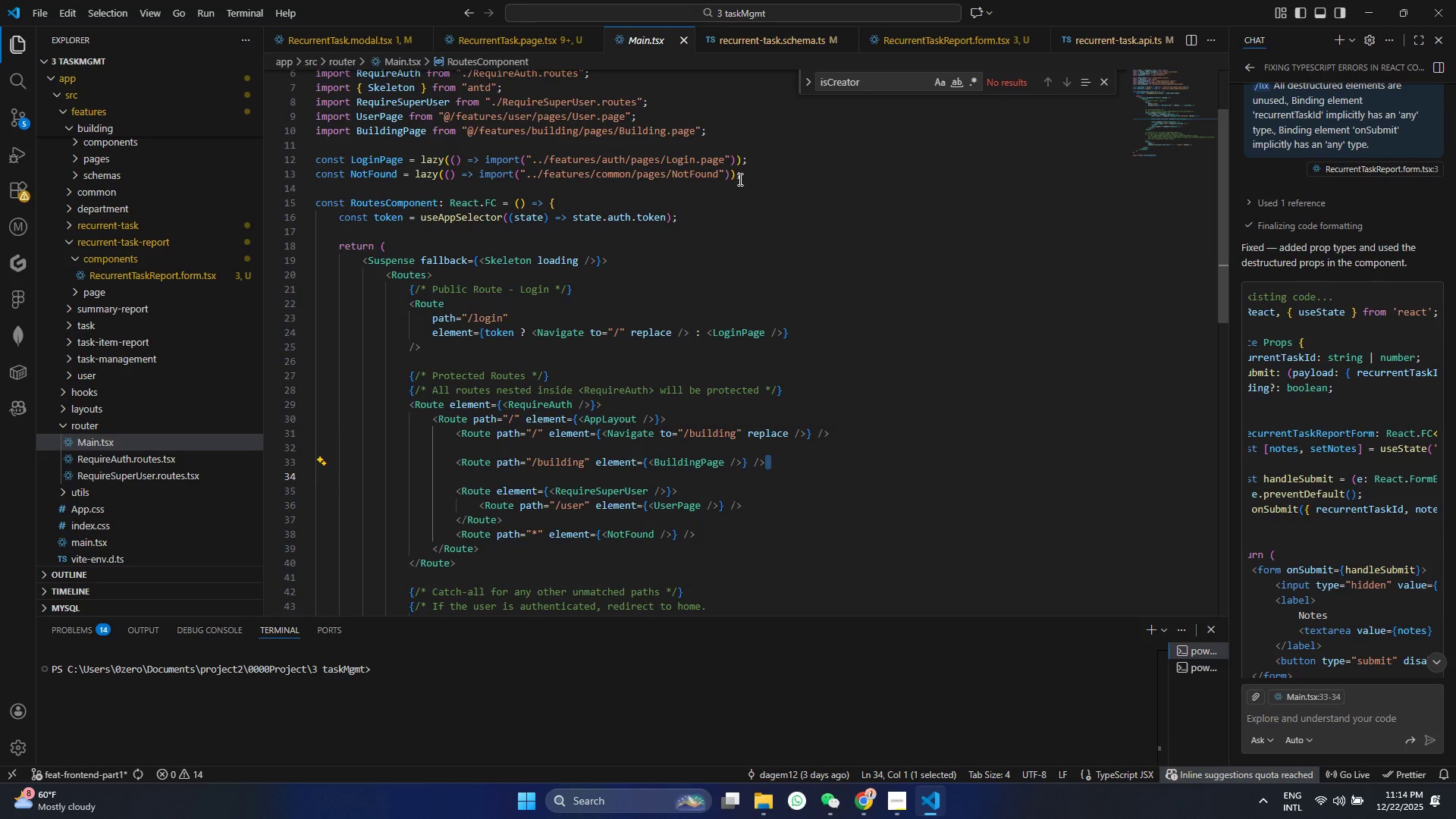 
left_click([755, 174])
 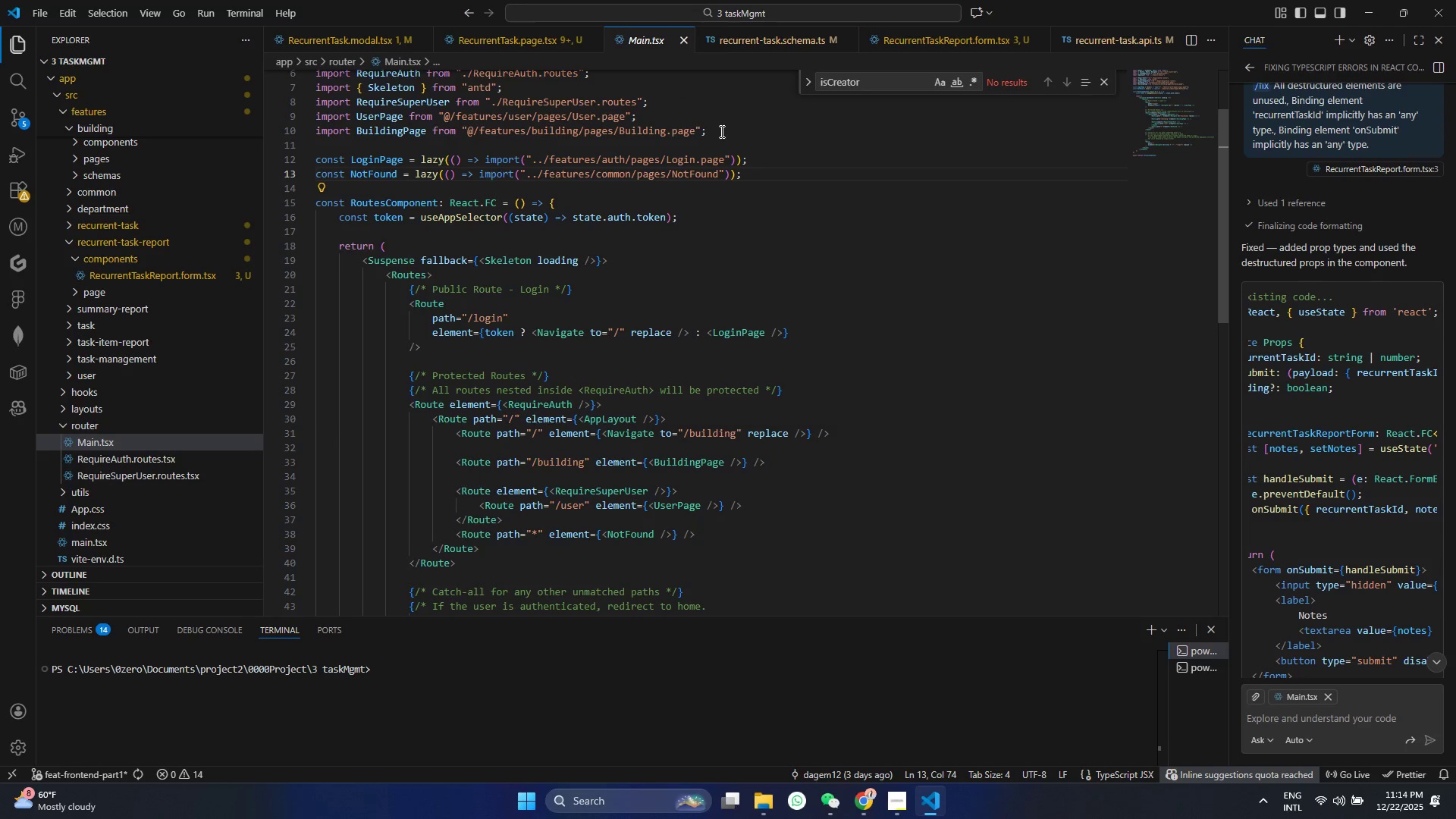 
left_click([726, 126])
 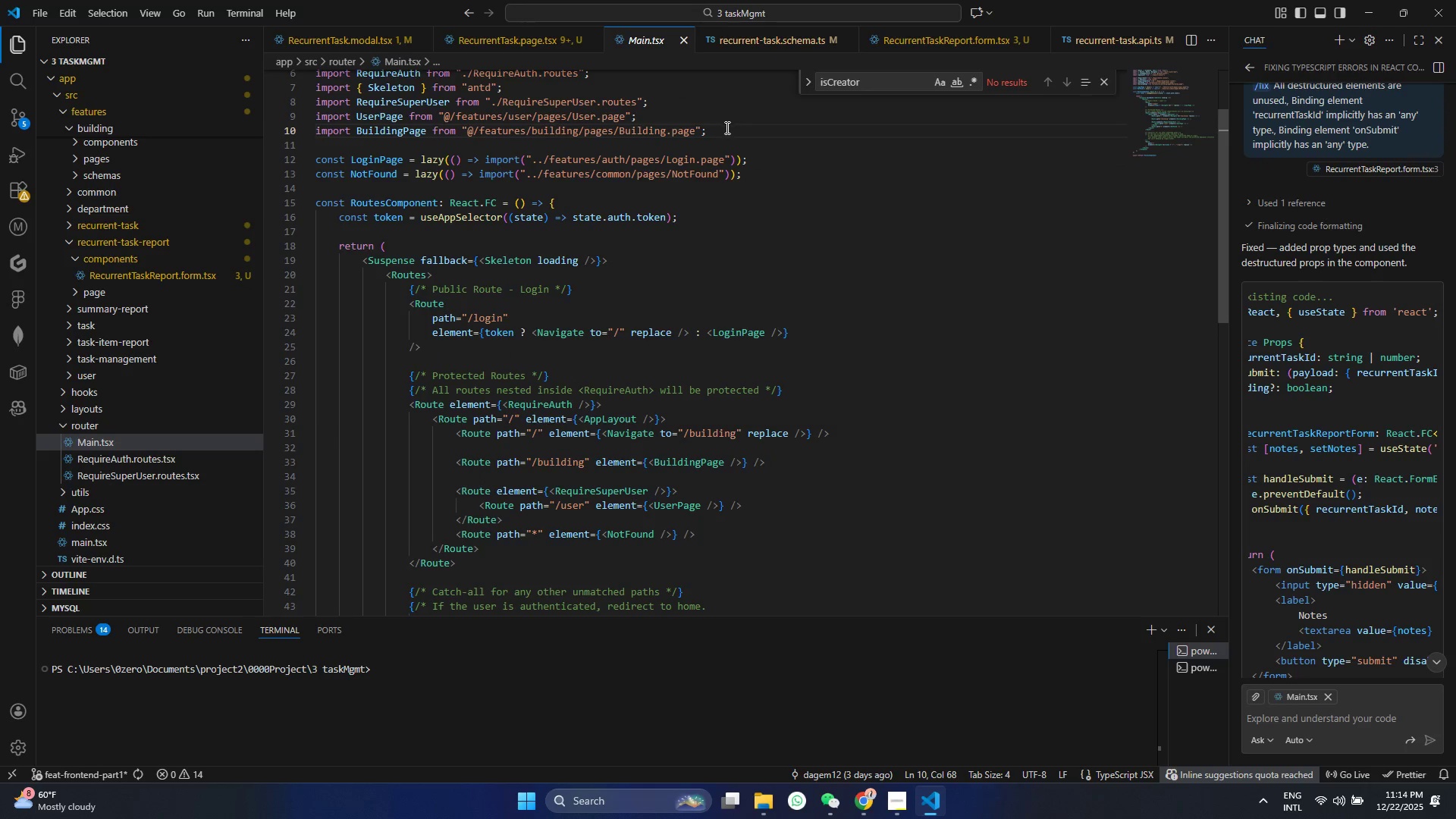 
hold_key(key=ShiftLeft, duration=0.53)
 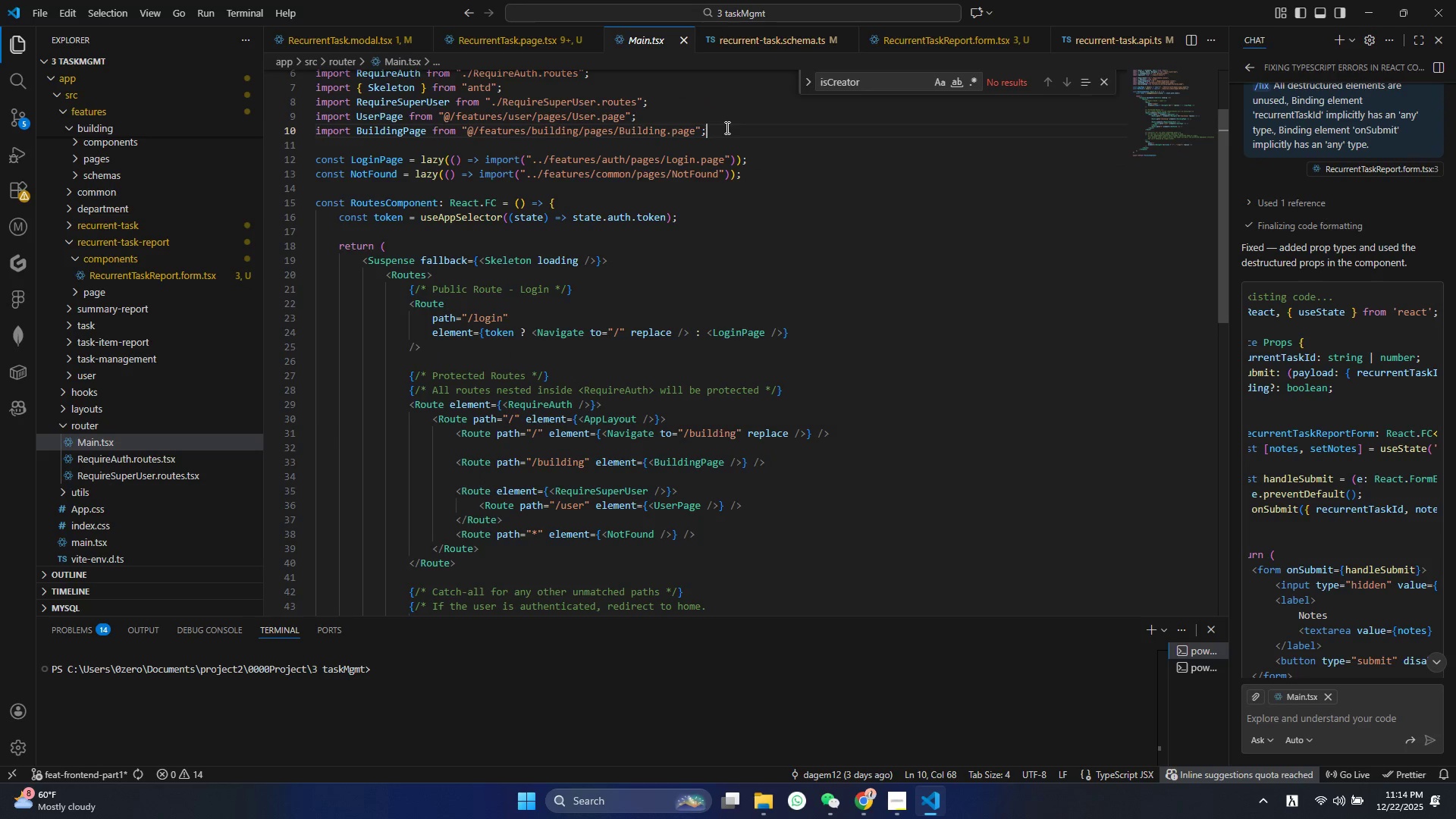 
key(Alt+Shift+AltLeft)
 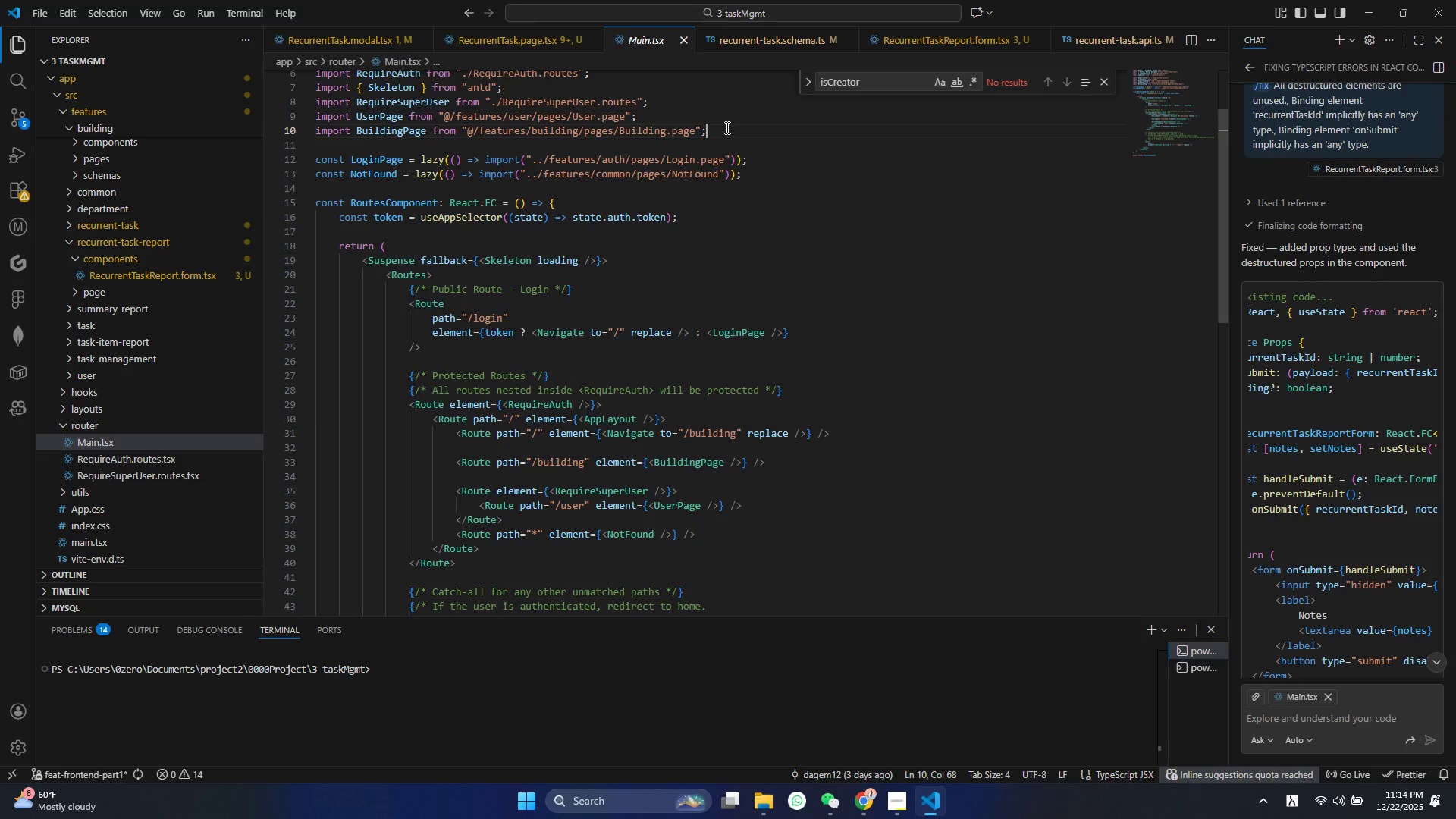 
key(Alt+Enter)
 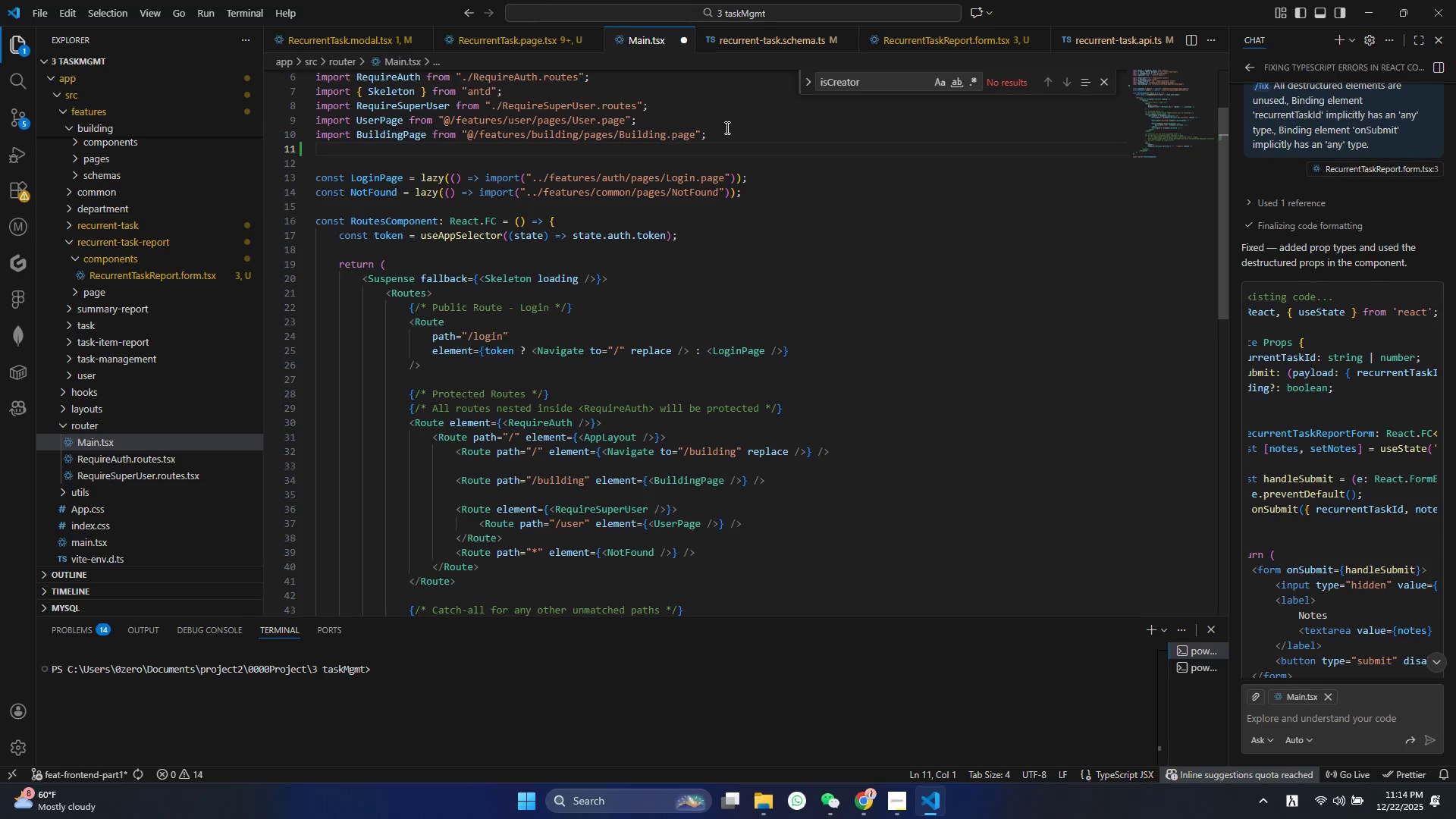 
type(import )
key(Backspace)
key(Backspace)
key(Backspace)
key(Backspace)
key(Backspace)
key(Backspace)
 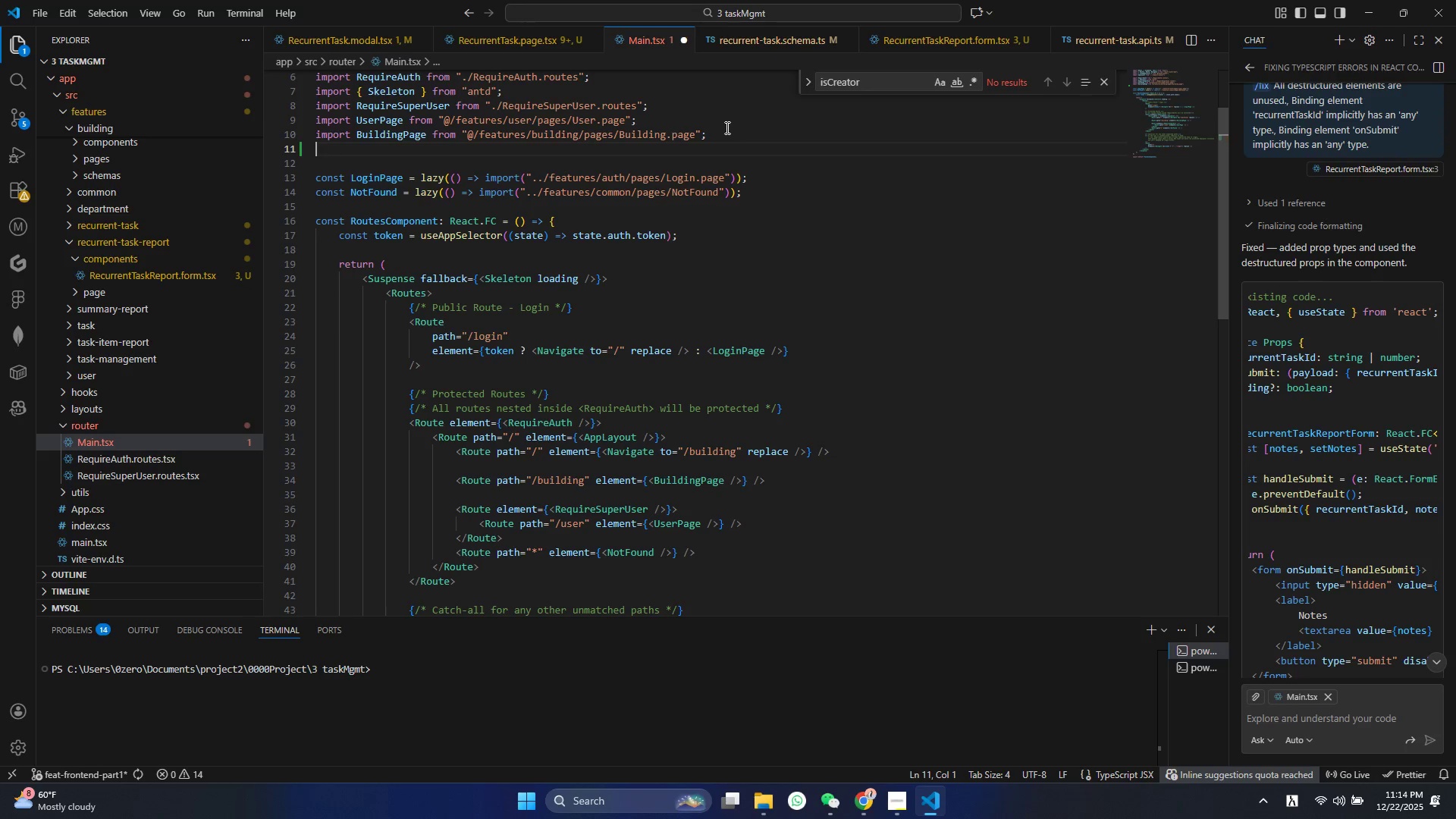 
key(Meta+Space)
 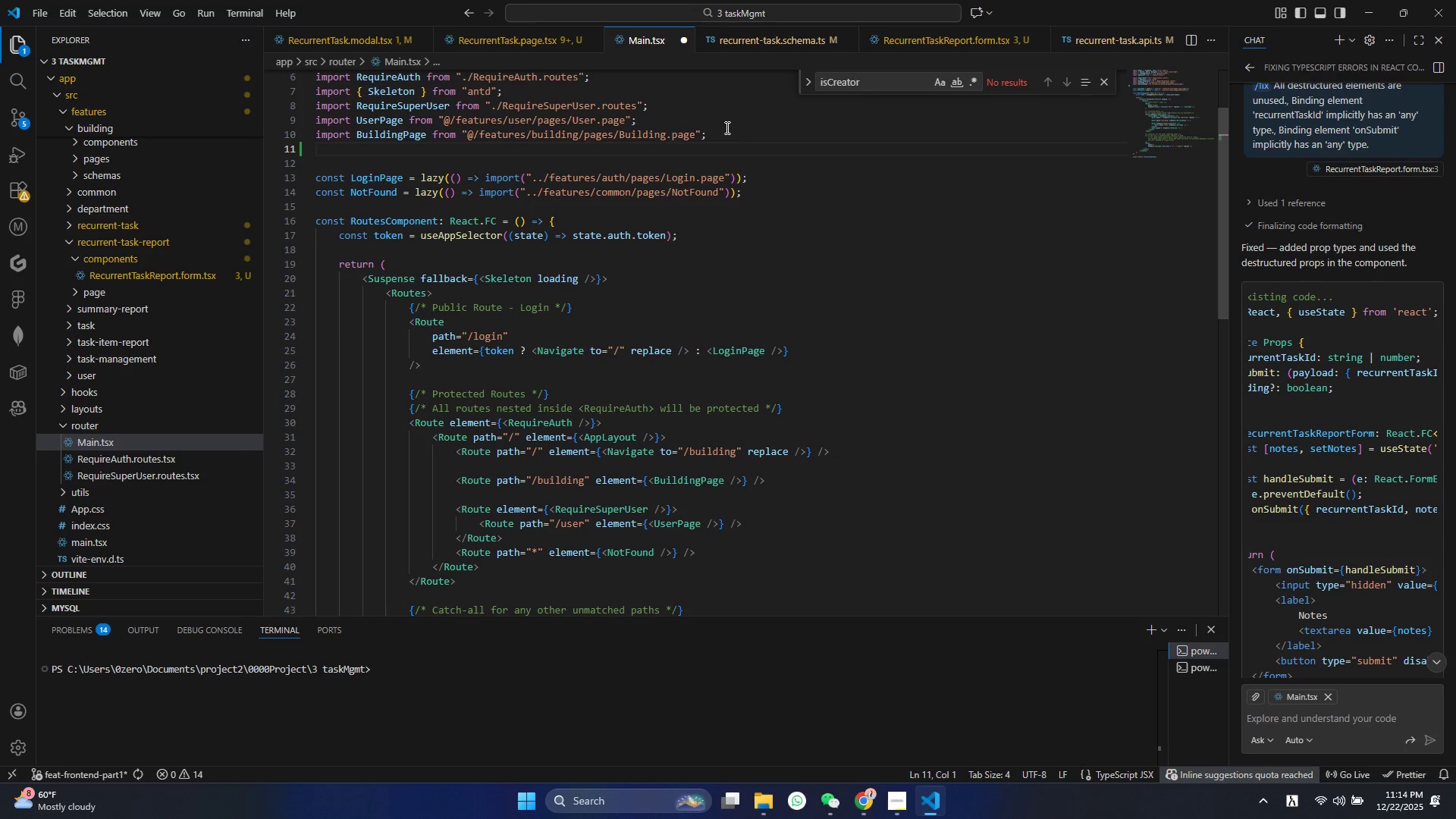 
key(Meta+Space)
 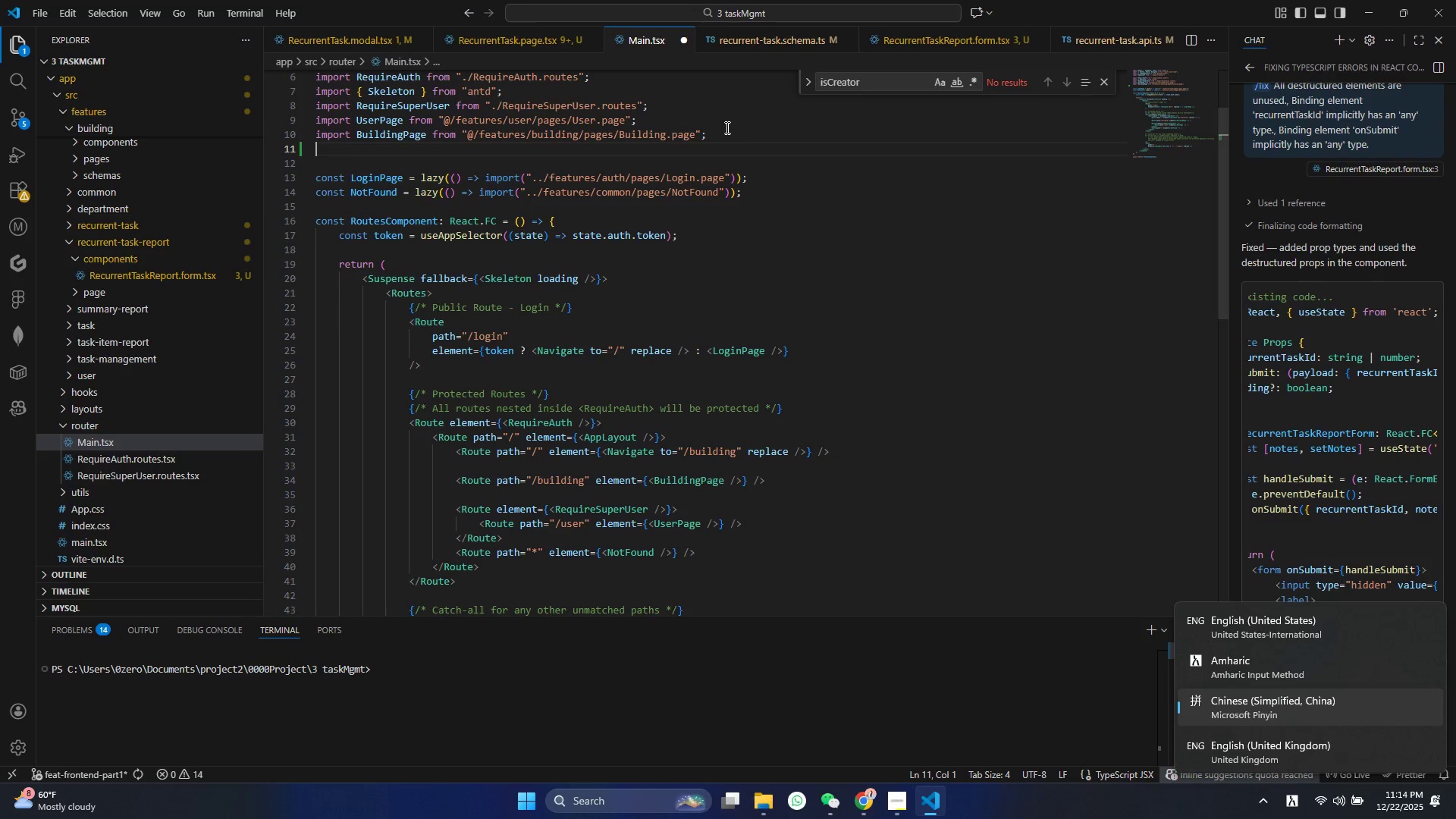 
key(Meta+Space)
 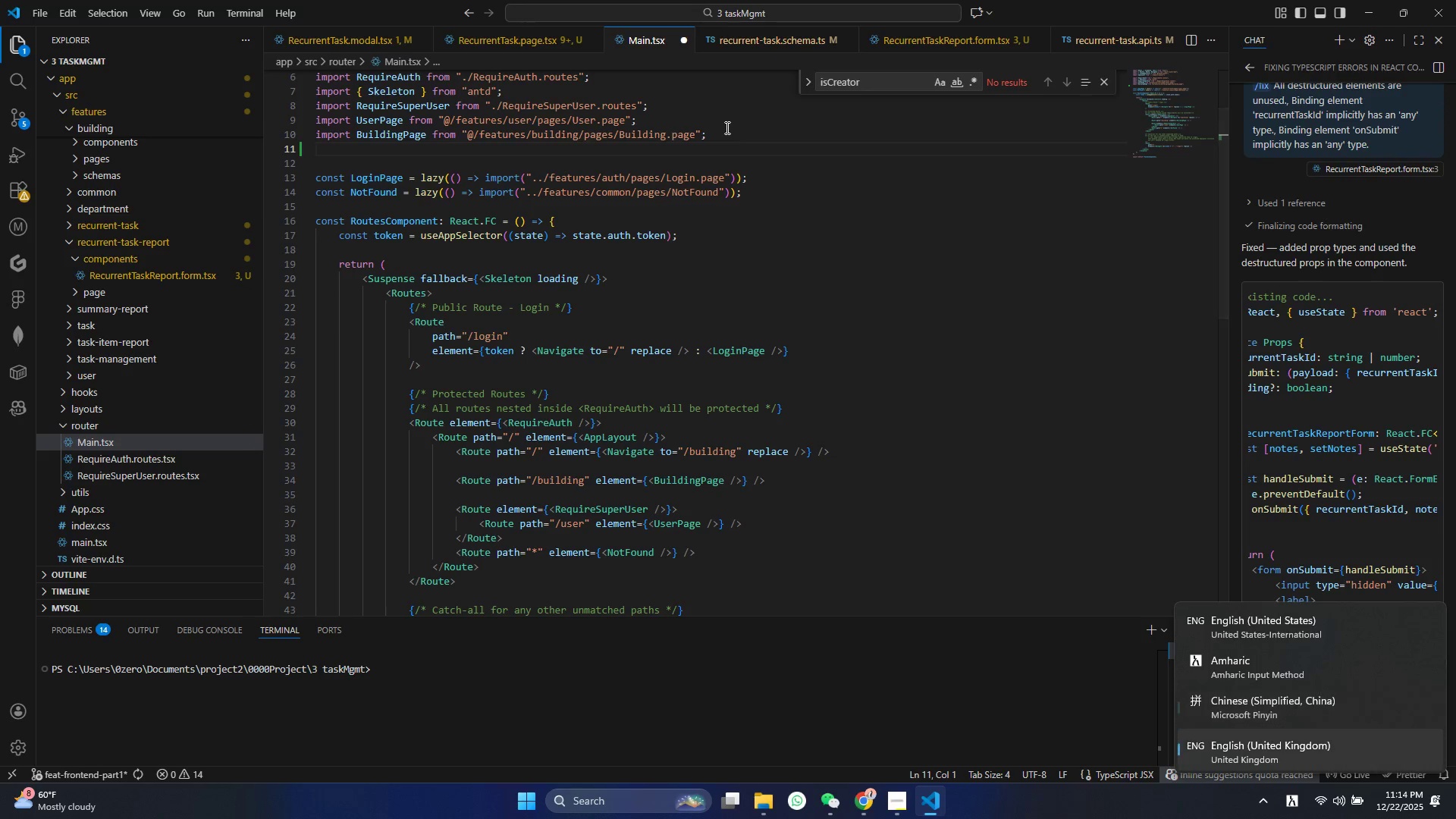 
key(Meta+Space)
 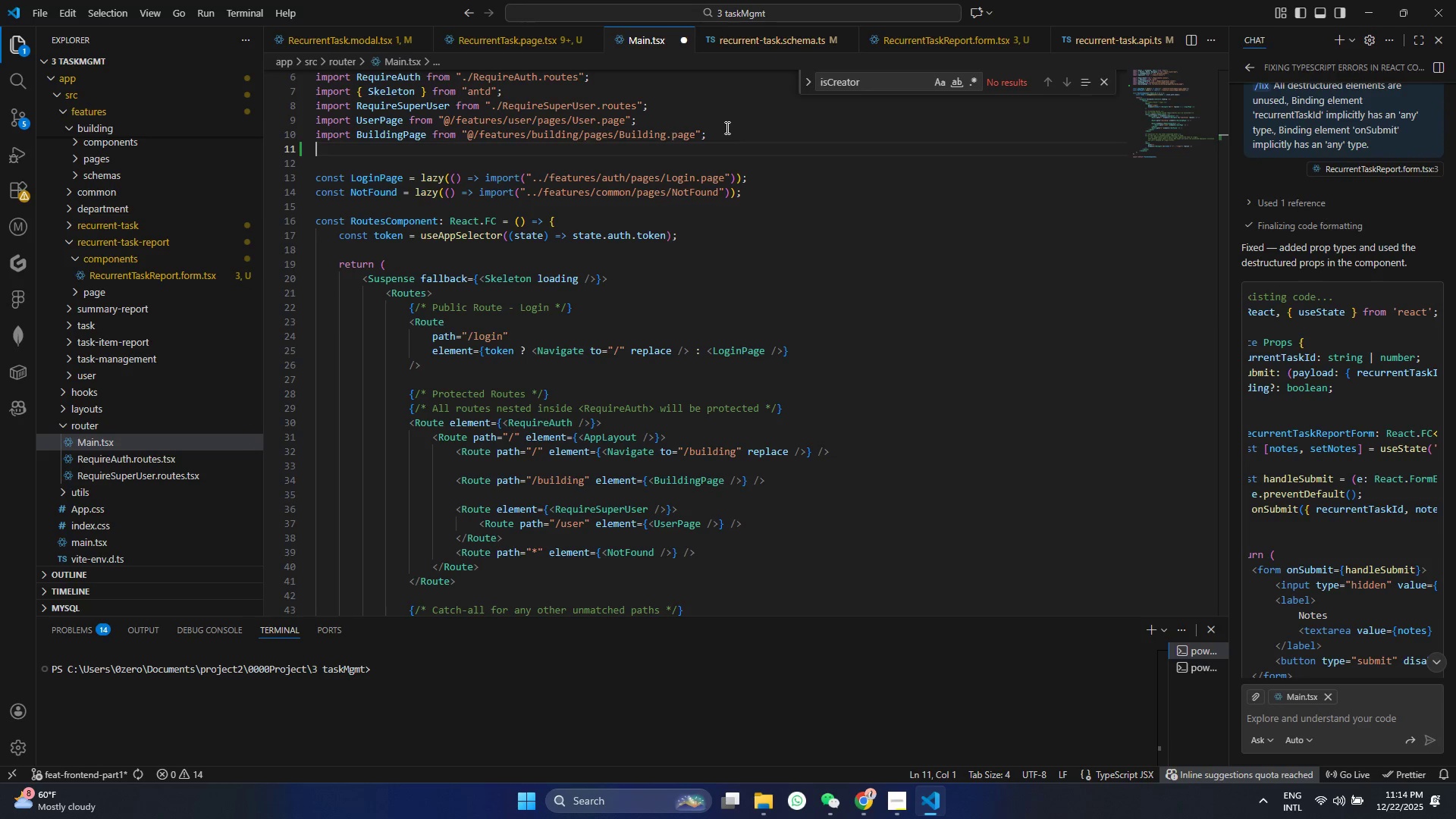 
type(impirt )
key(Backspace)
key(Backspace)
key(Backspace)
key(Backspace)
type(ort REcurre)
 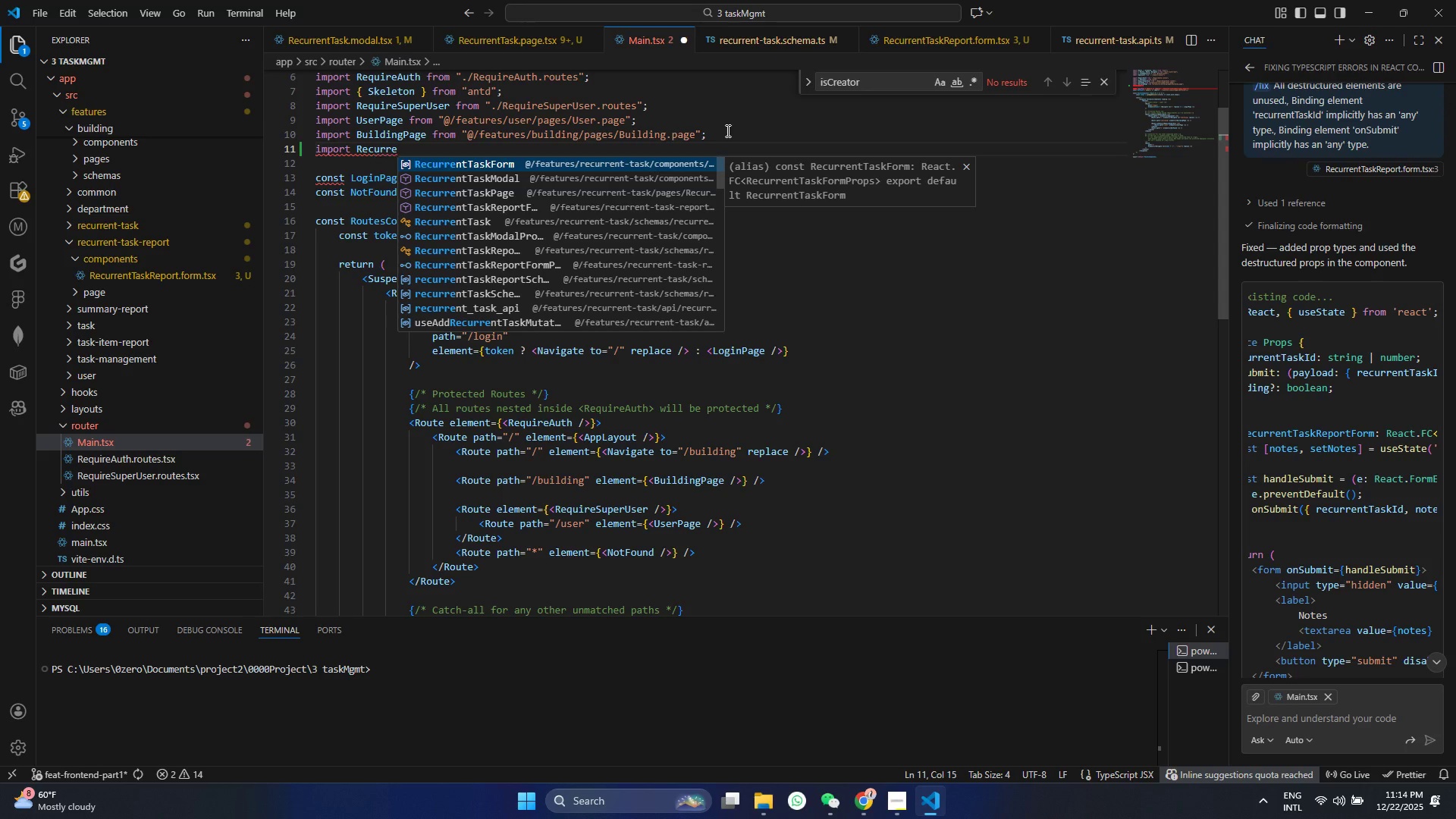 
key(ArrowDown)
 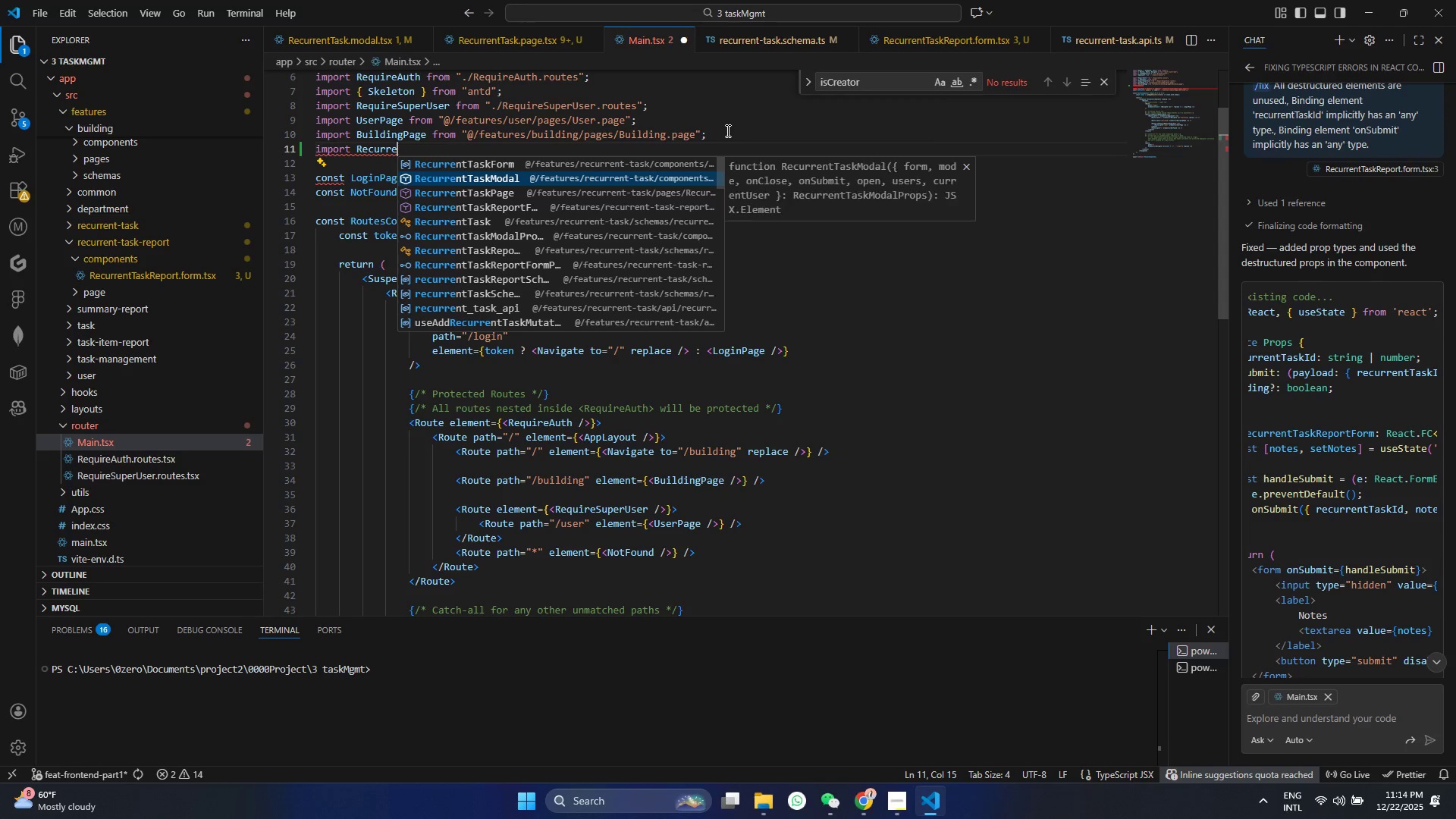 
key(ArrowDown)
 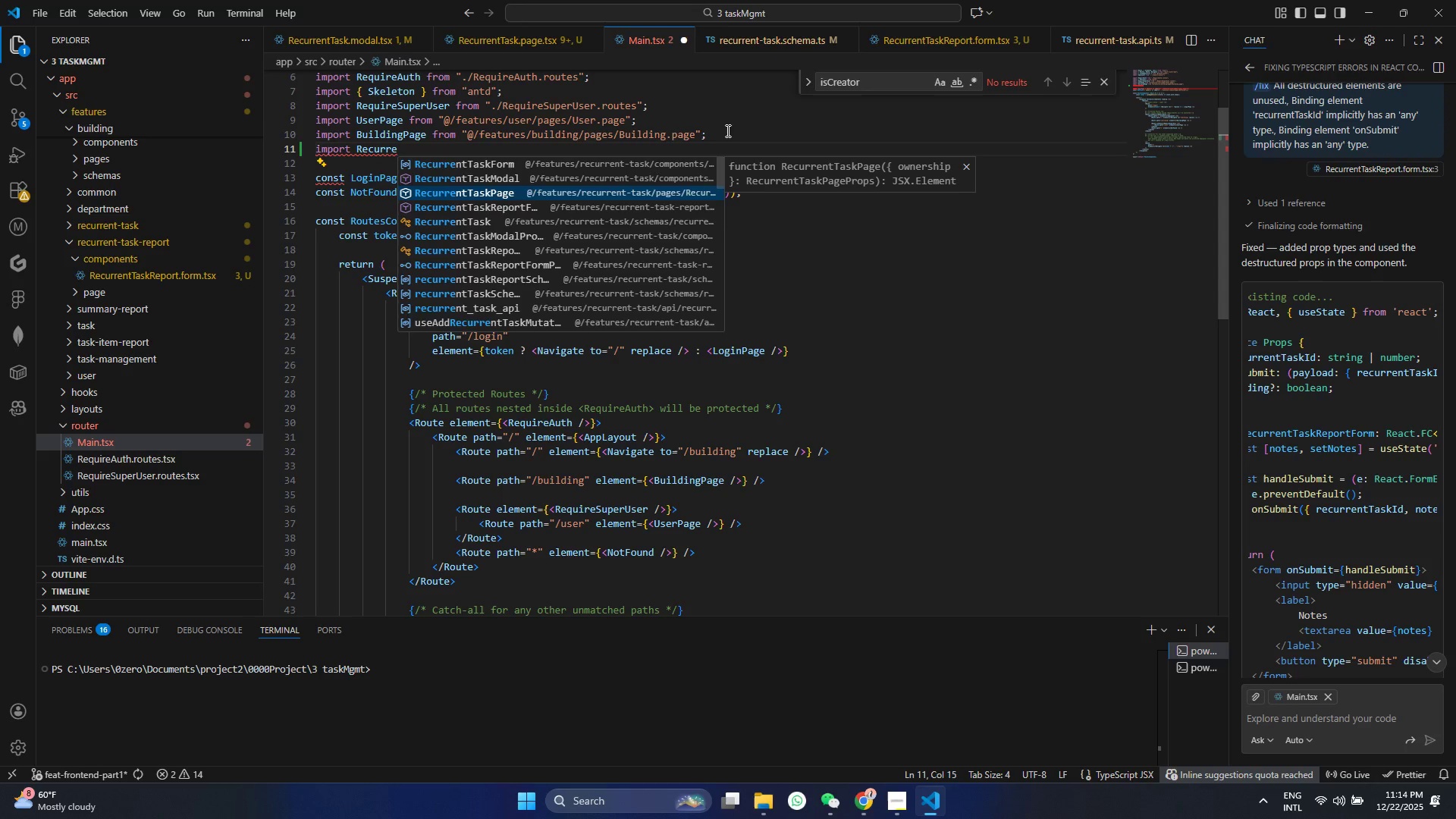 
key(Enter)
 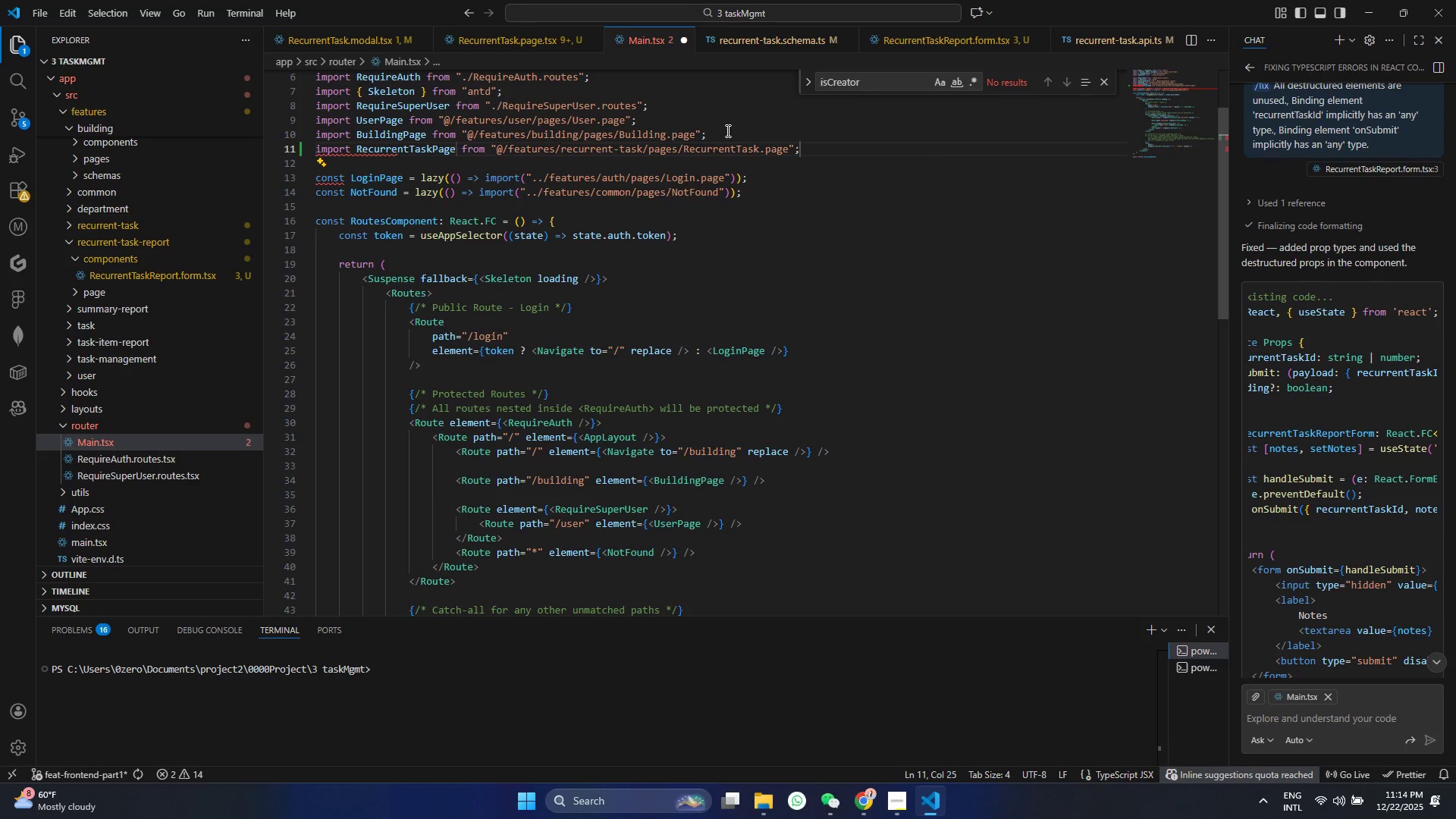 
key(Control+ControlLeft)
 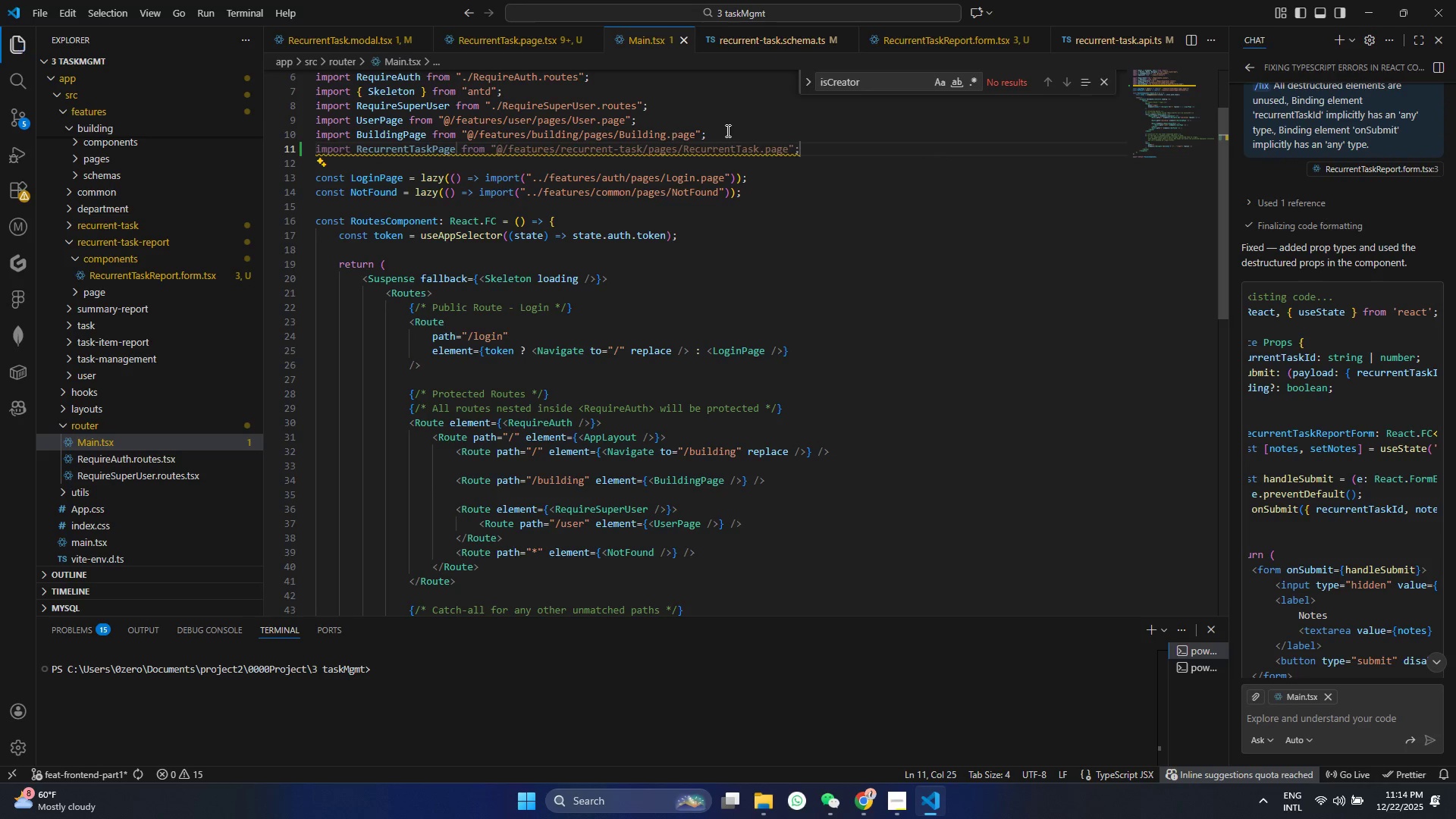 
hold_key(key=S, duration=19.12)
 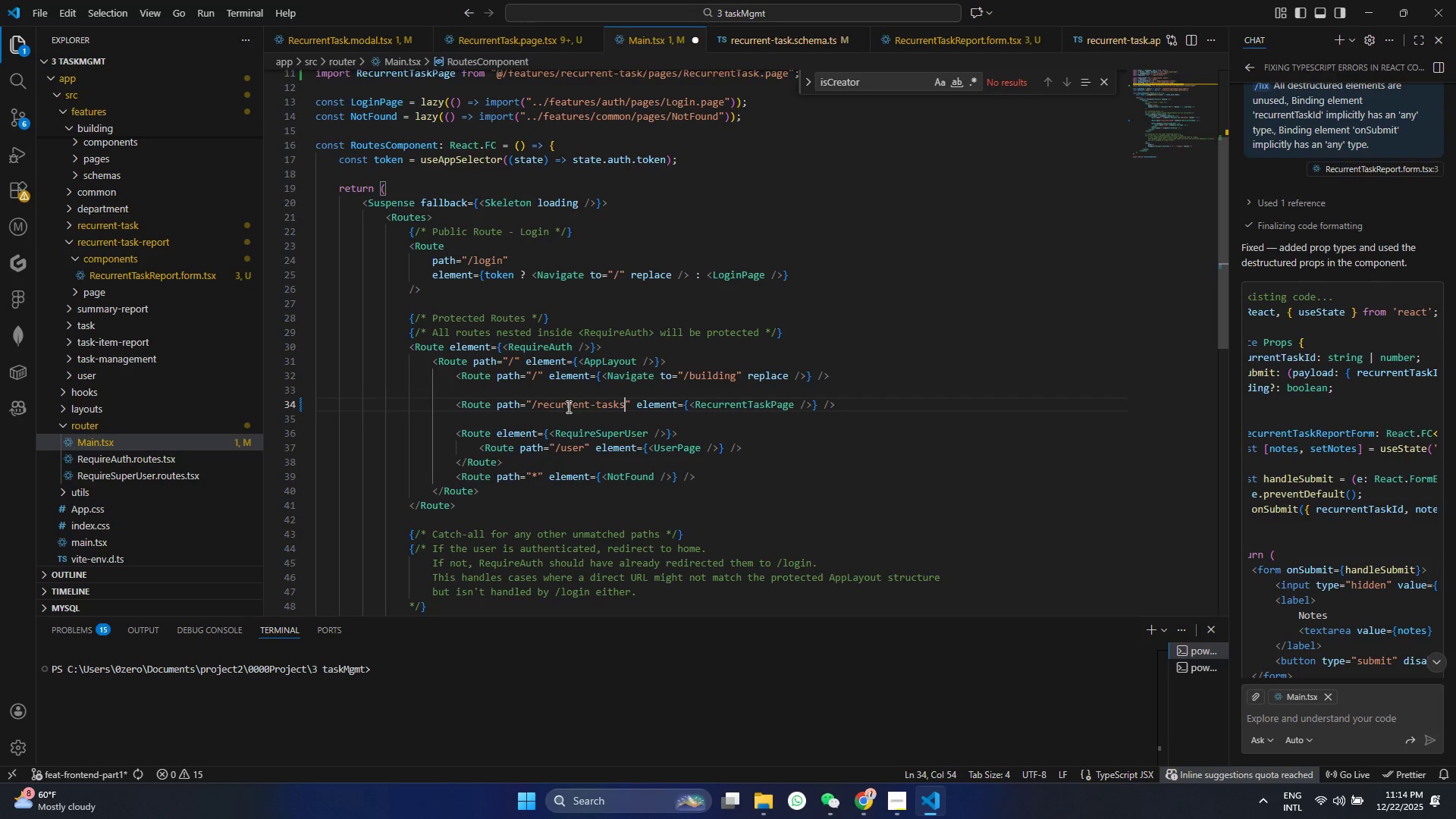 
double_click([415, 149])
 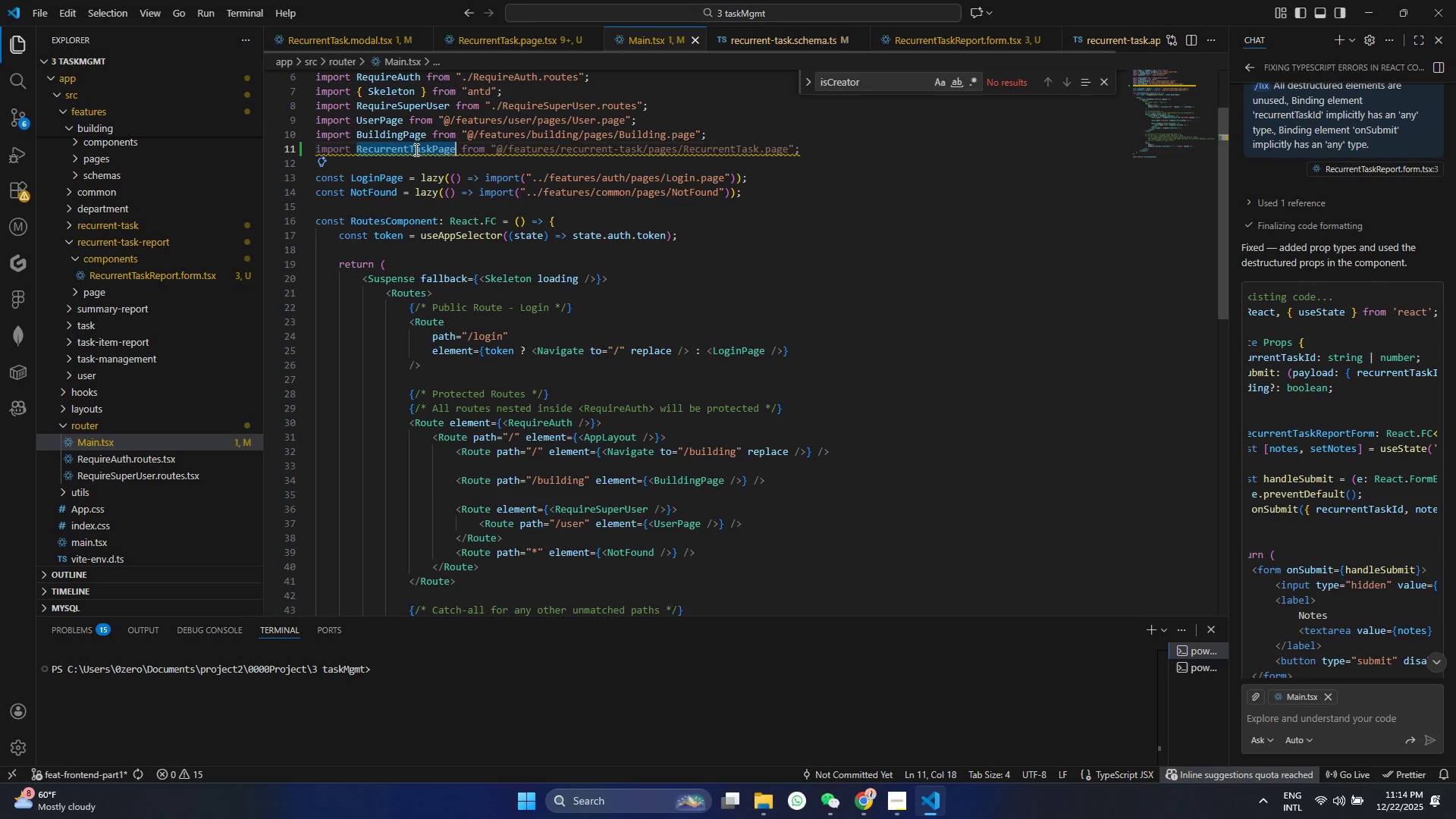 
key(Control+ControlLeft)
 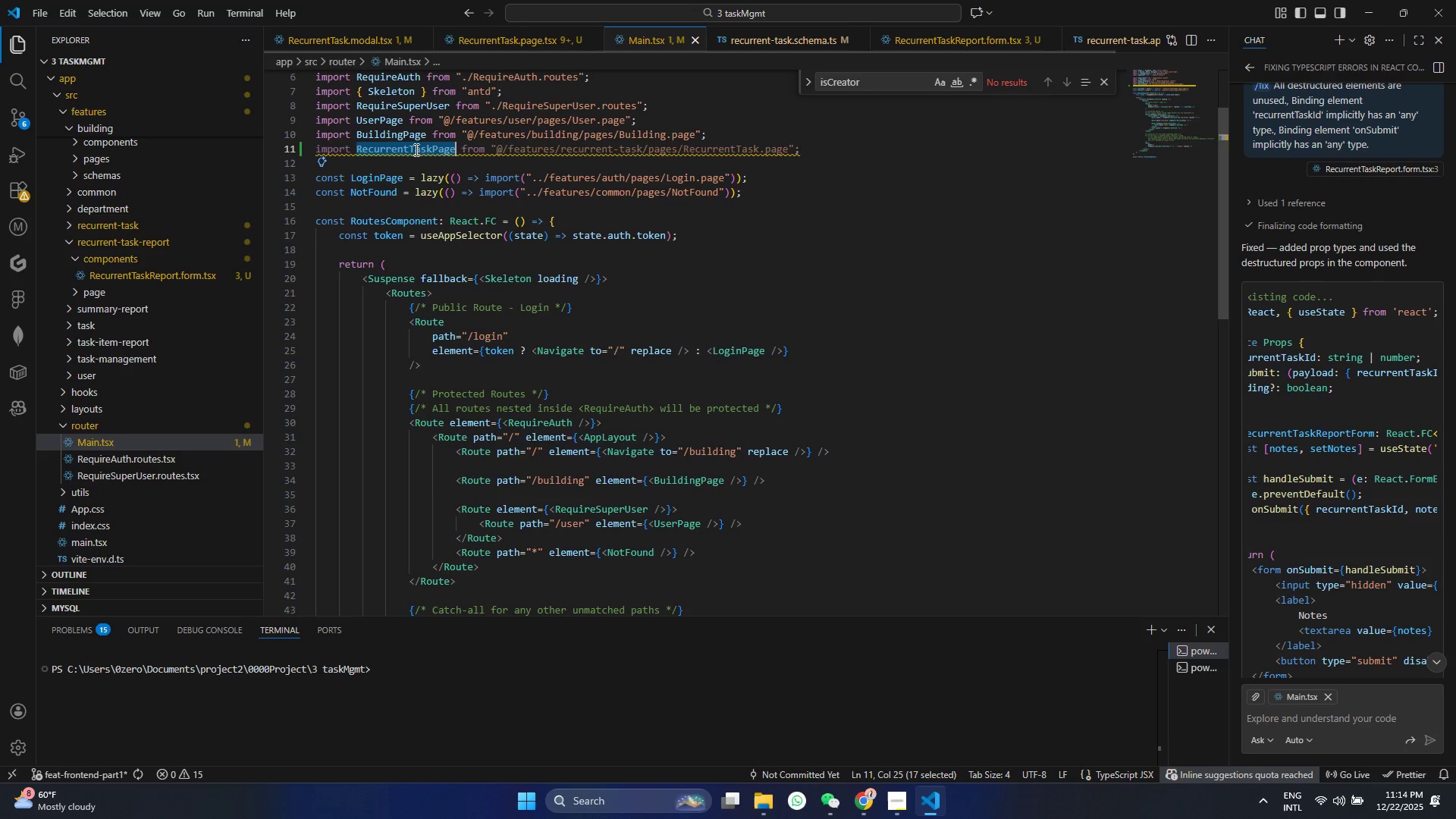 
key(Control+C)
 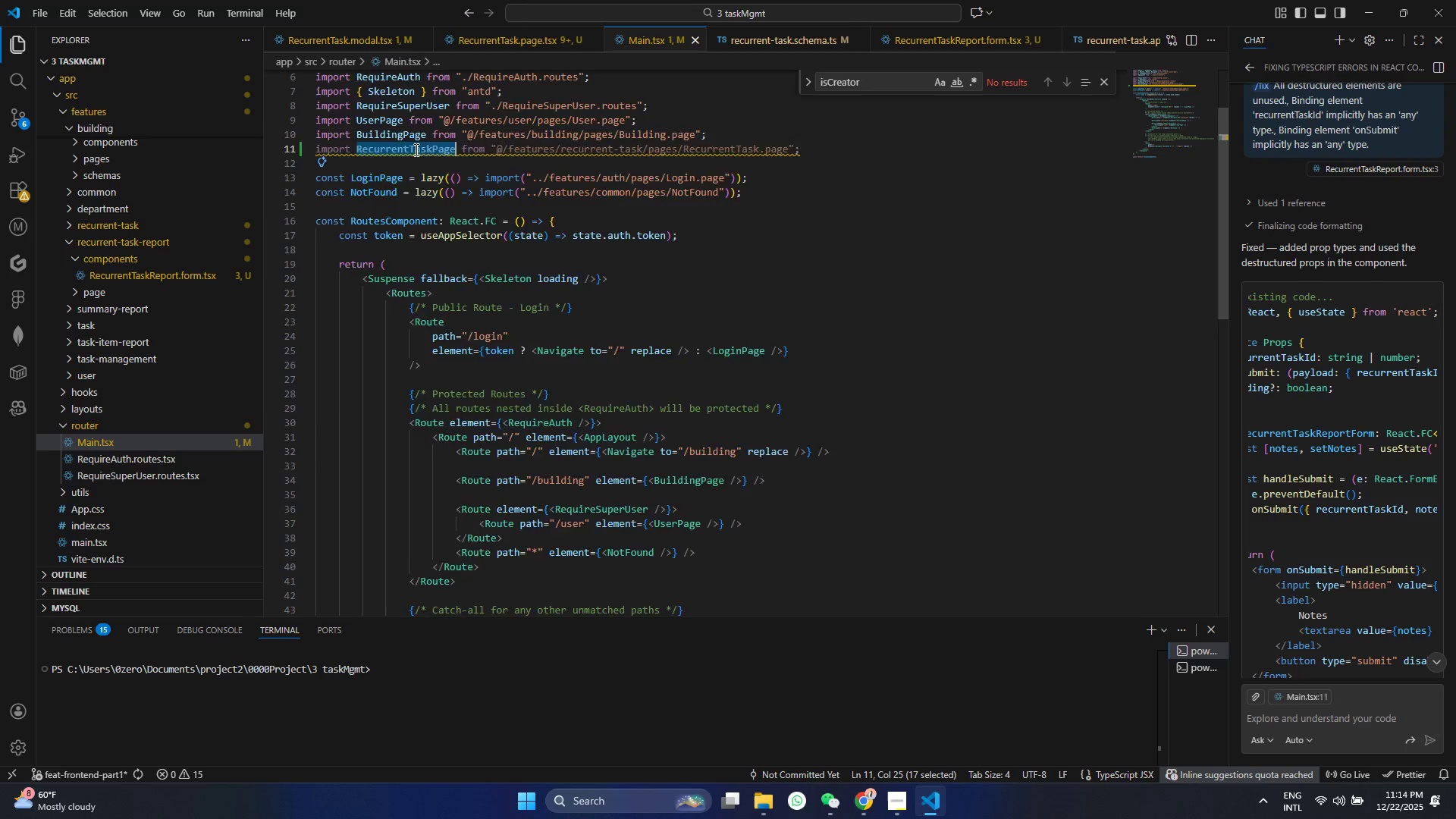 
scroll: coordinate [434, 194], scroll_direction: down, amount: 2.0
 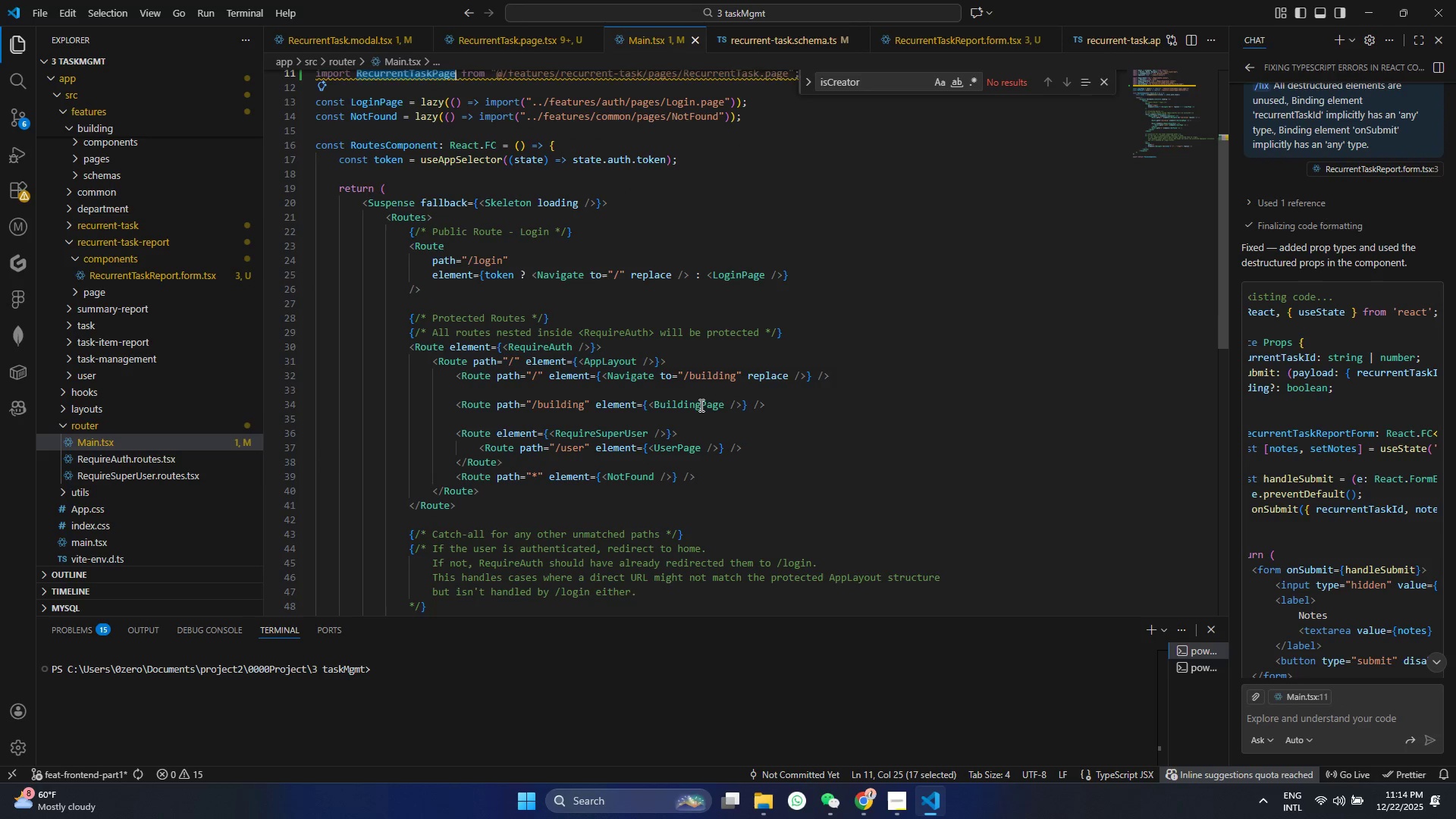 
double_click([700, 404])
 